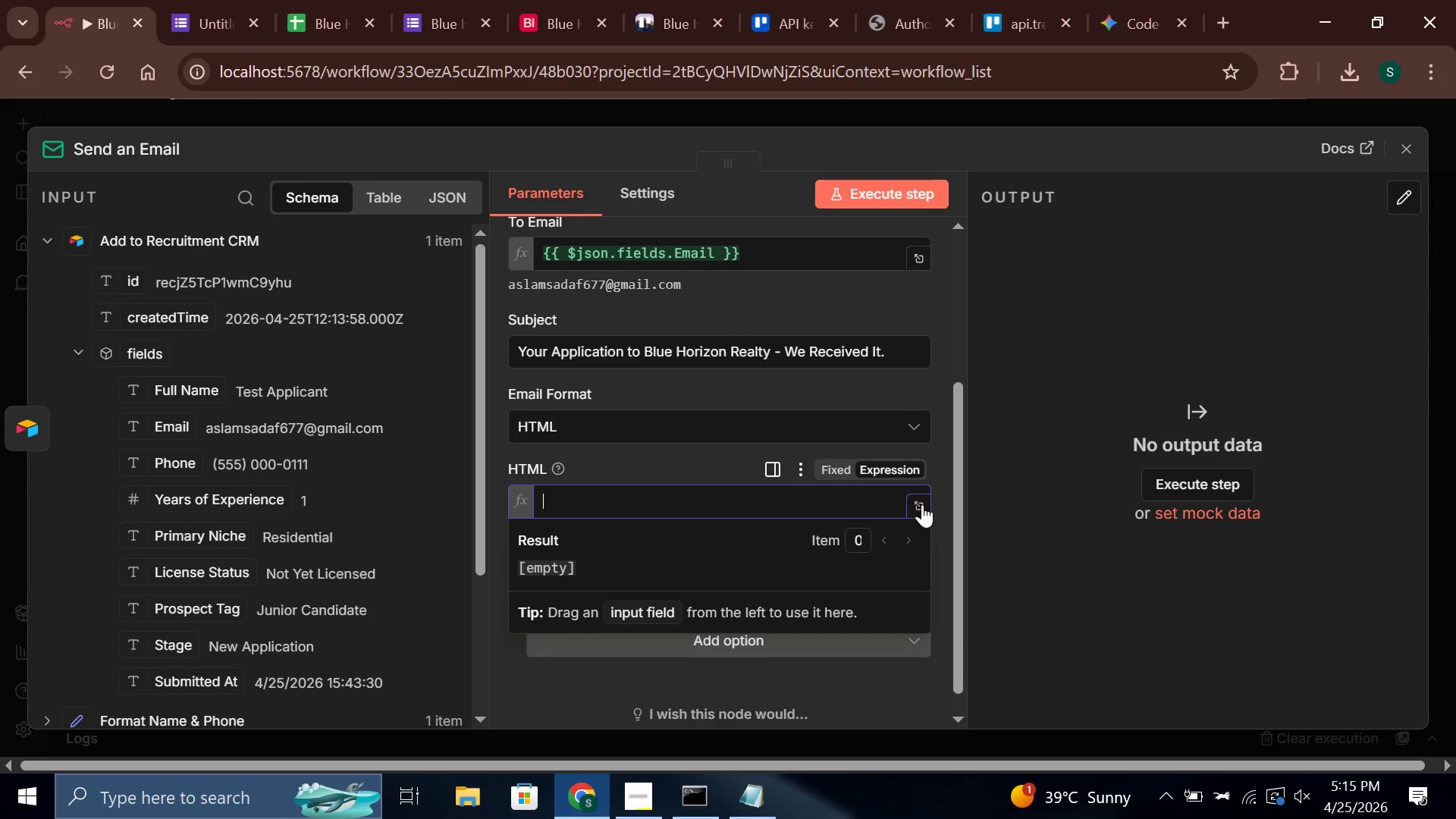 
left_click([922, 504])
 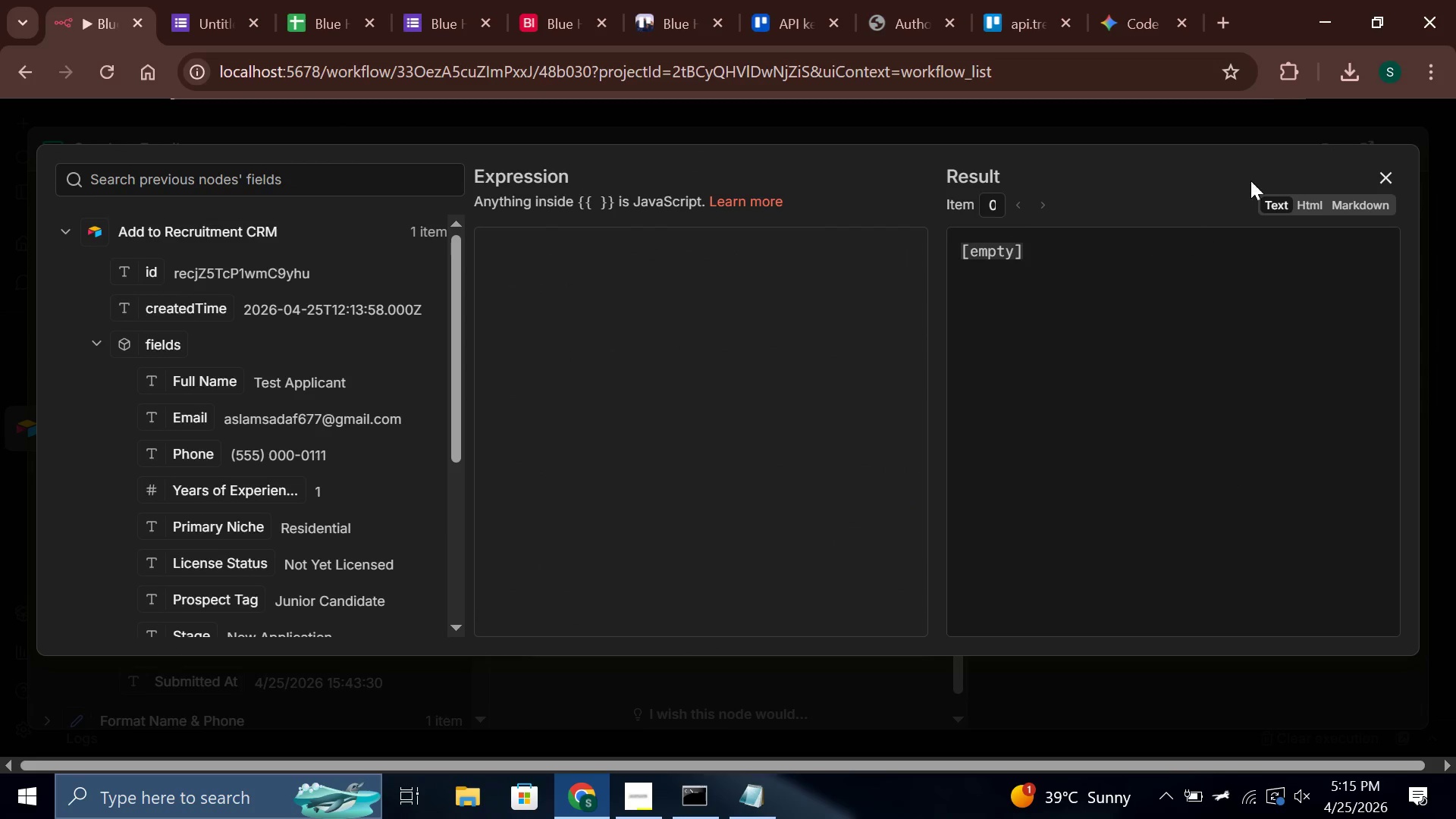 
left_click([1307, 202])
 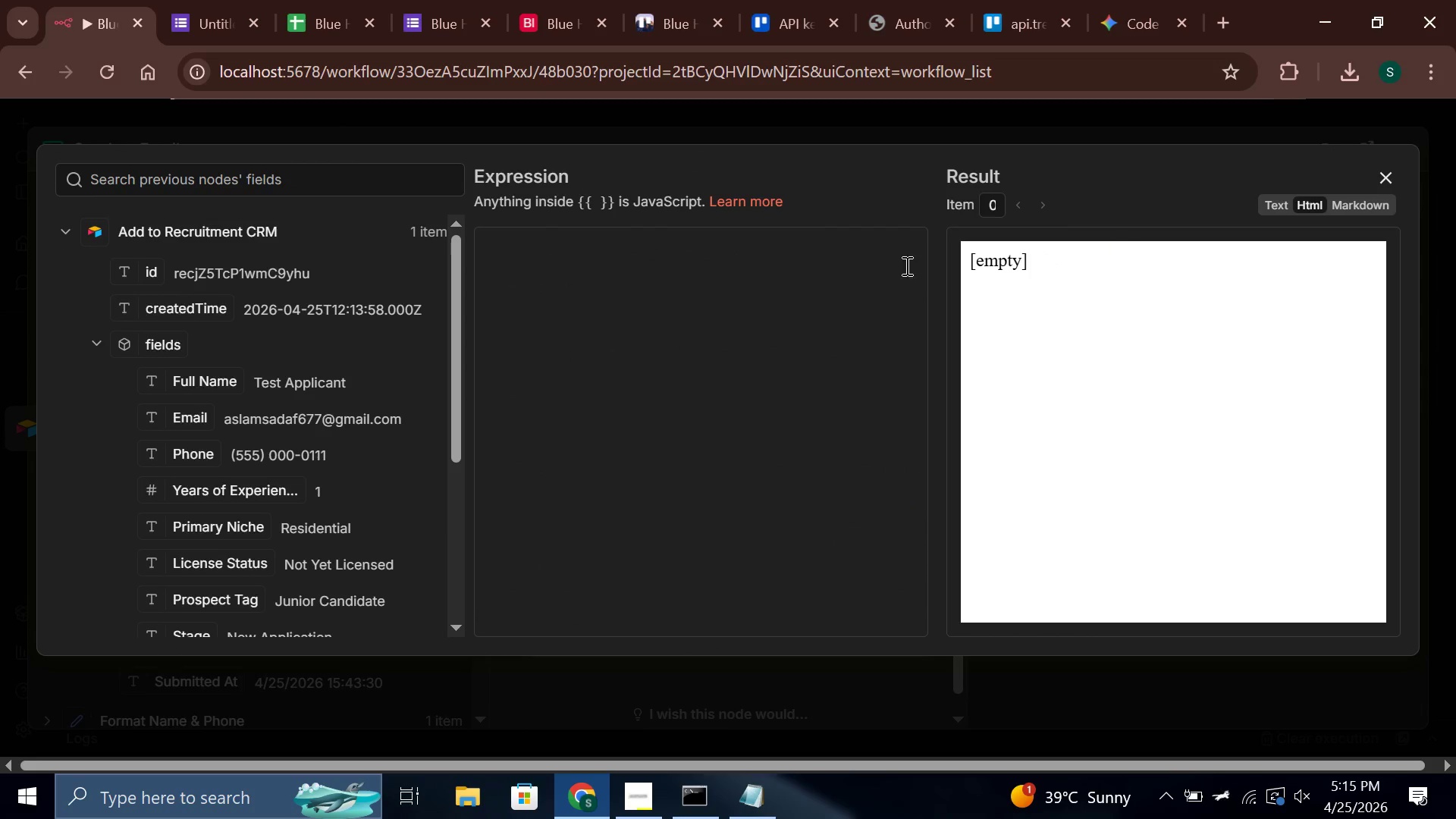 
double_click([679, 269])
 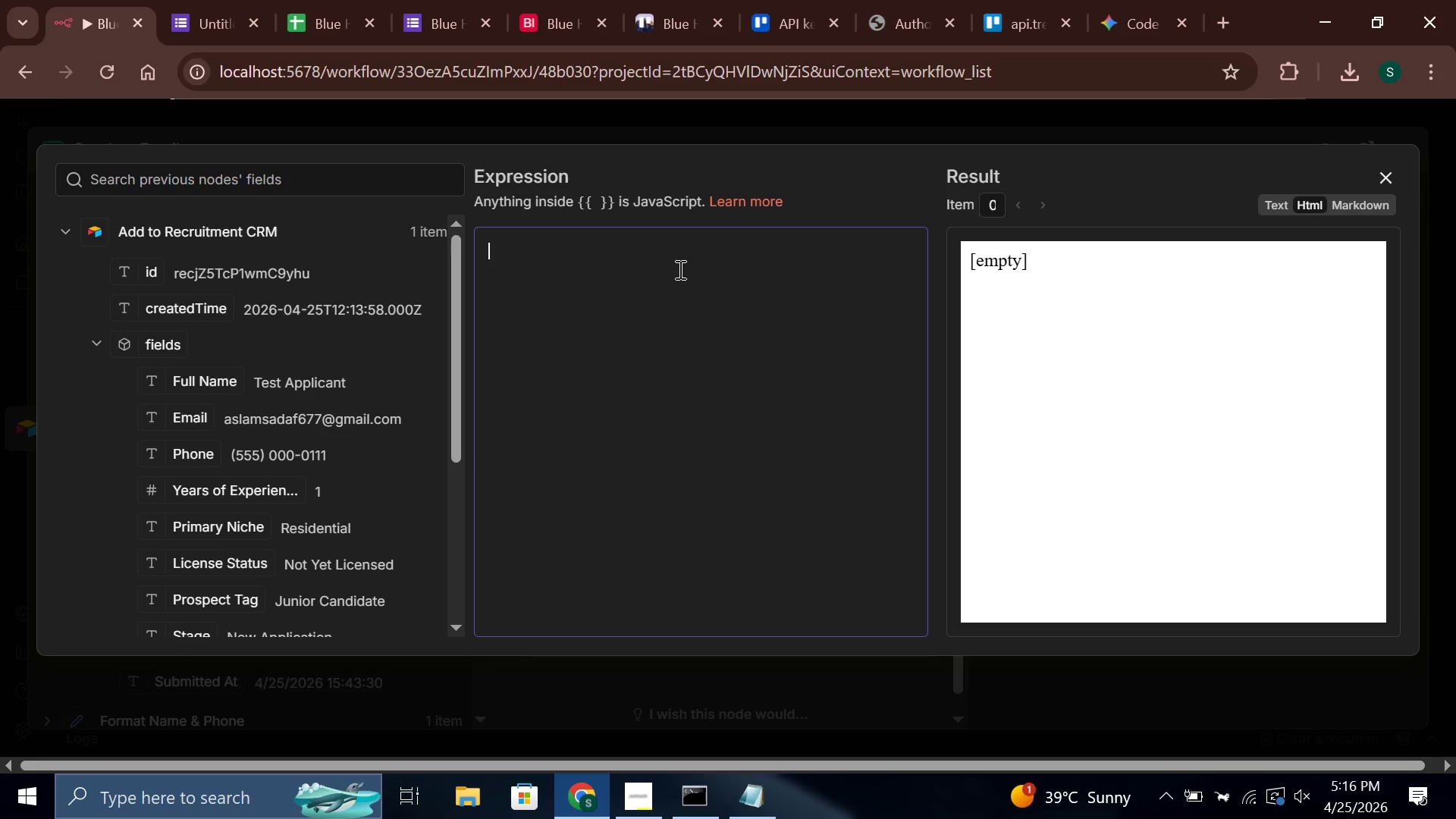 
wait(74.02)
 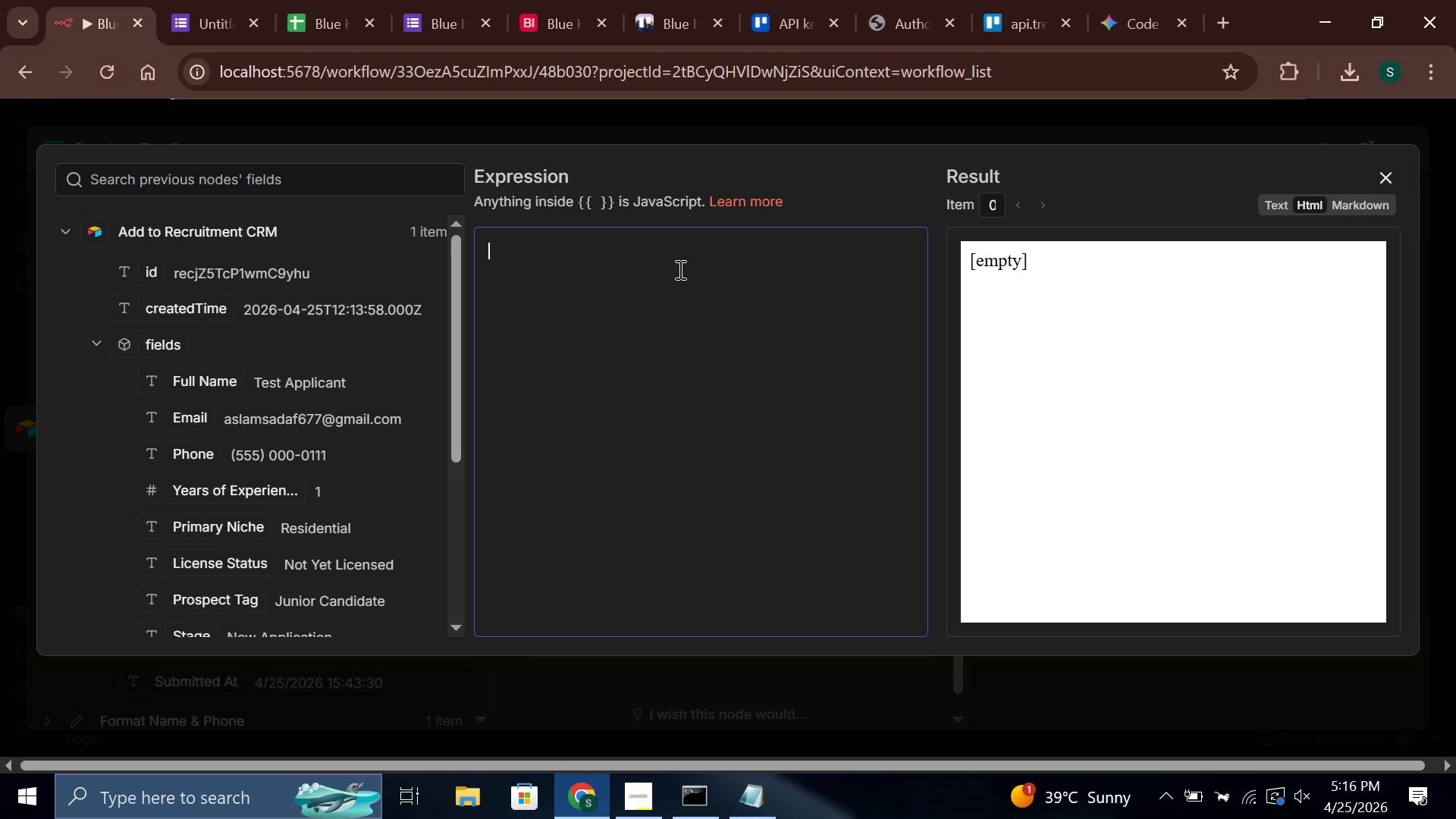 
key(ArrowDown)
 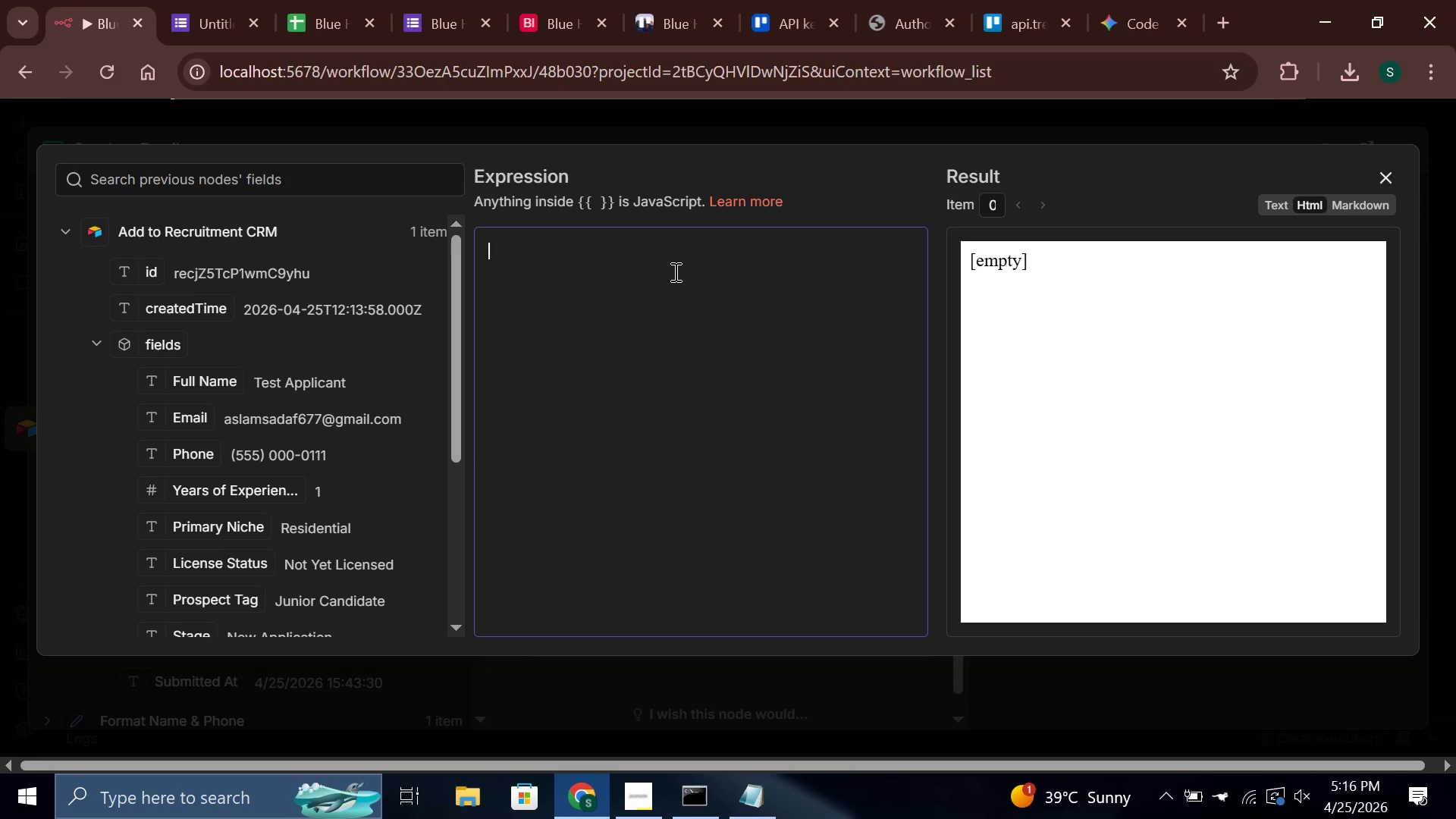 
wait(6.38)
 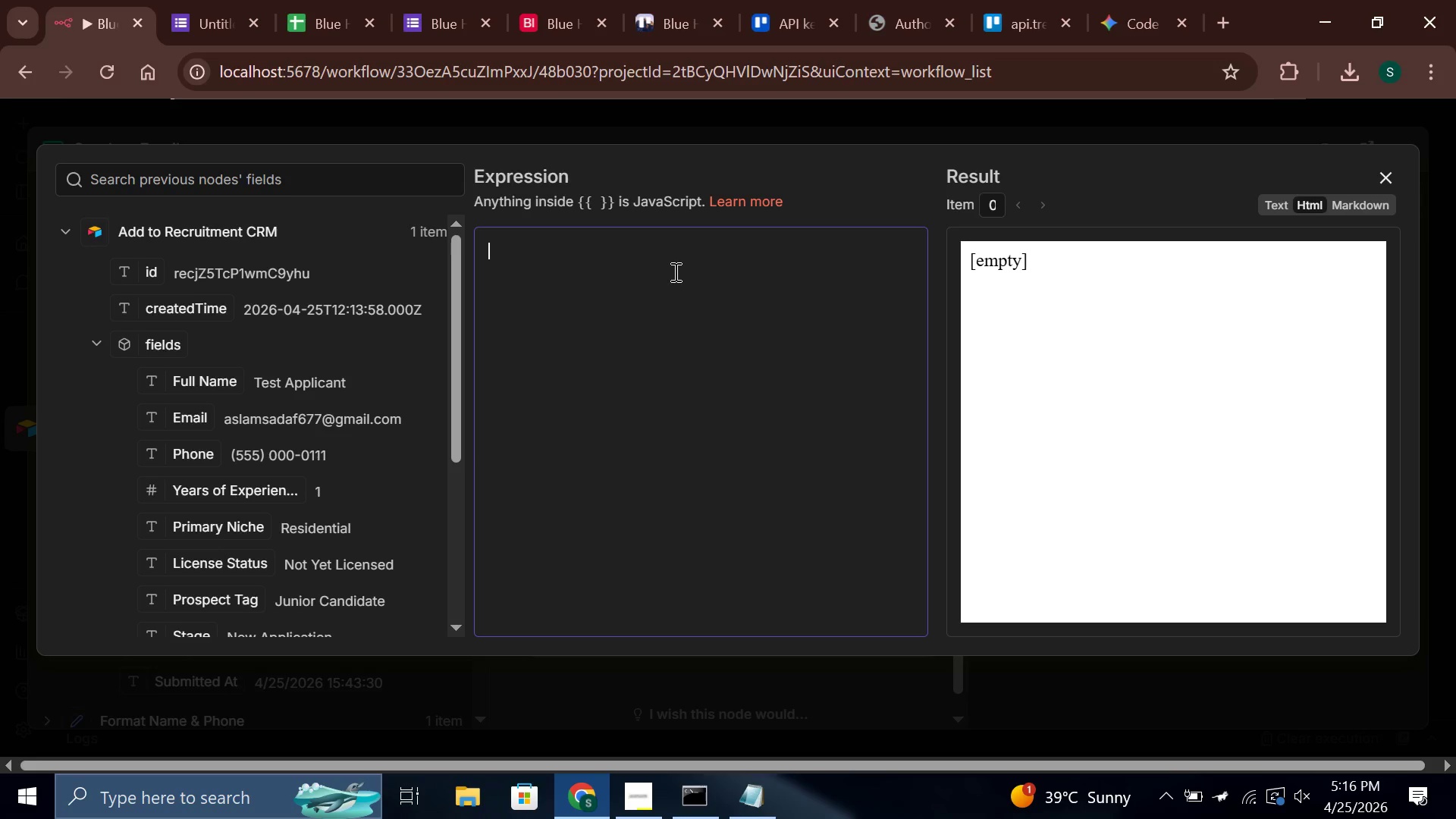 
type(<div style="font-family: Georgia, serif)
 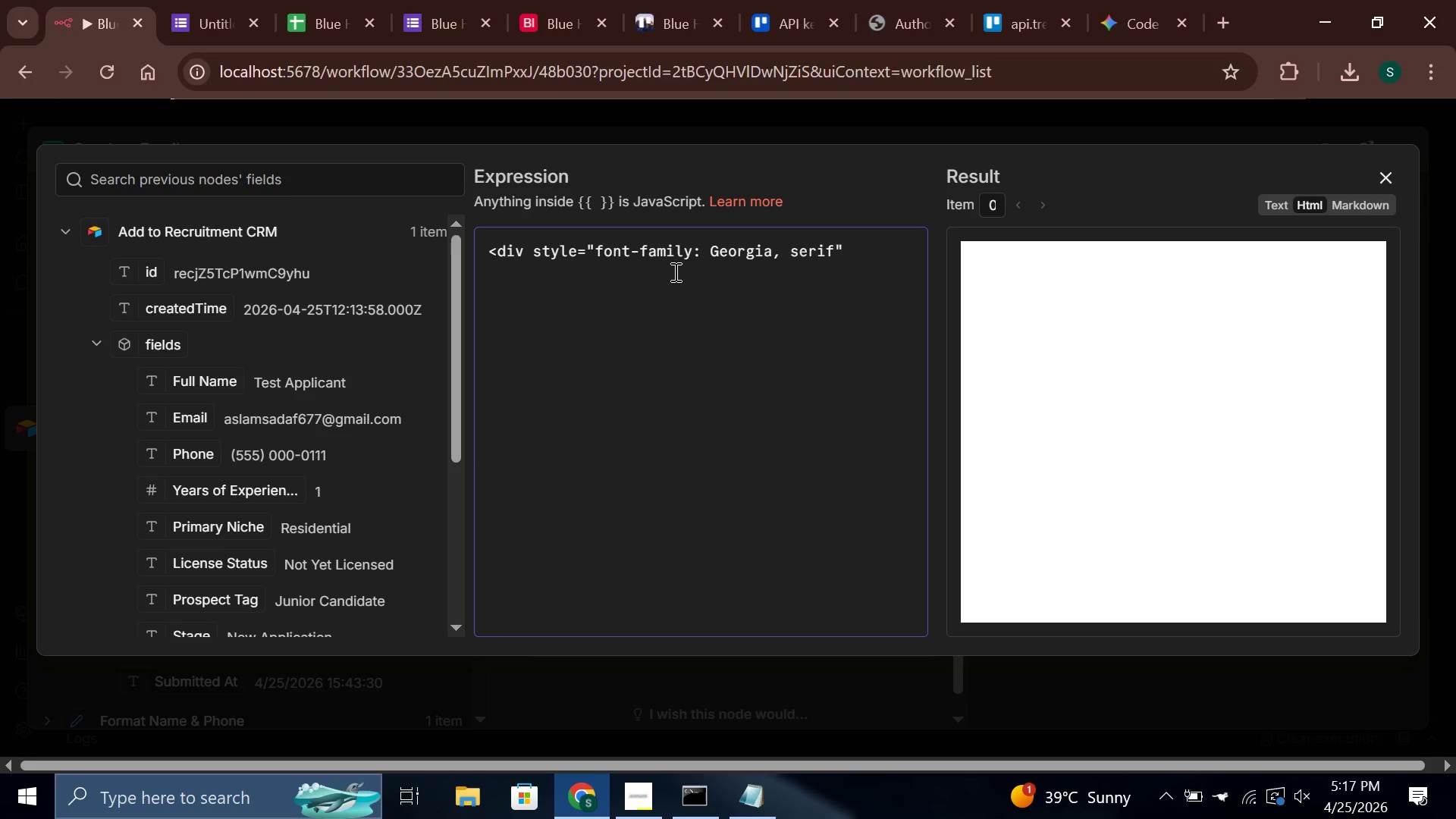 
type(; max-width: 600px)
 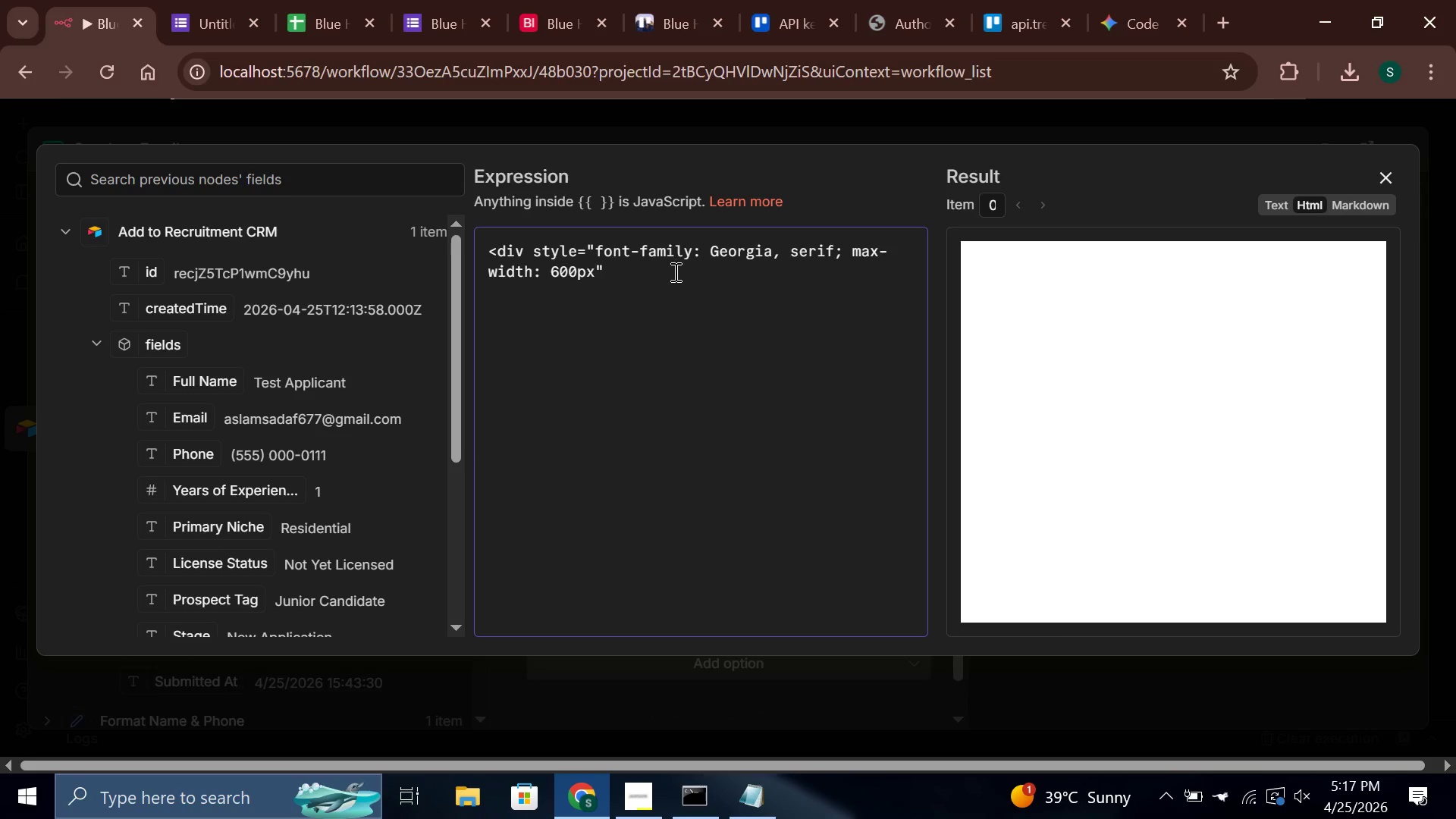 
wait(5.59)
 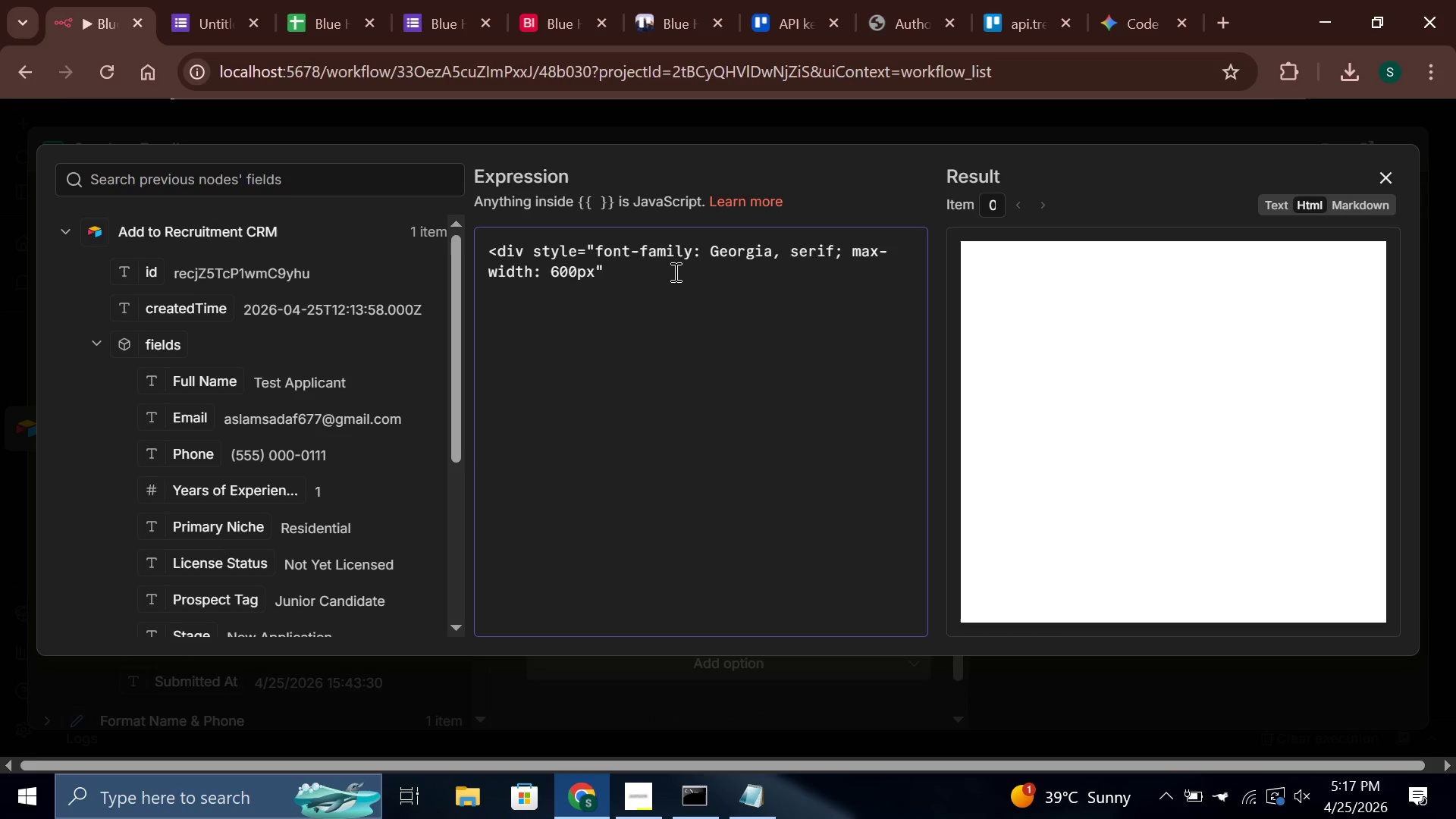 
type(; margin: 0 auto; color: #1a1a1a;)
 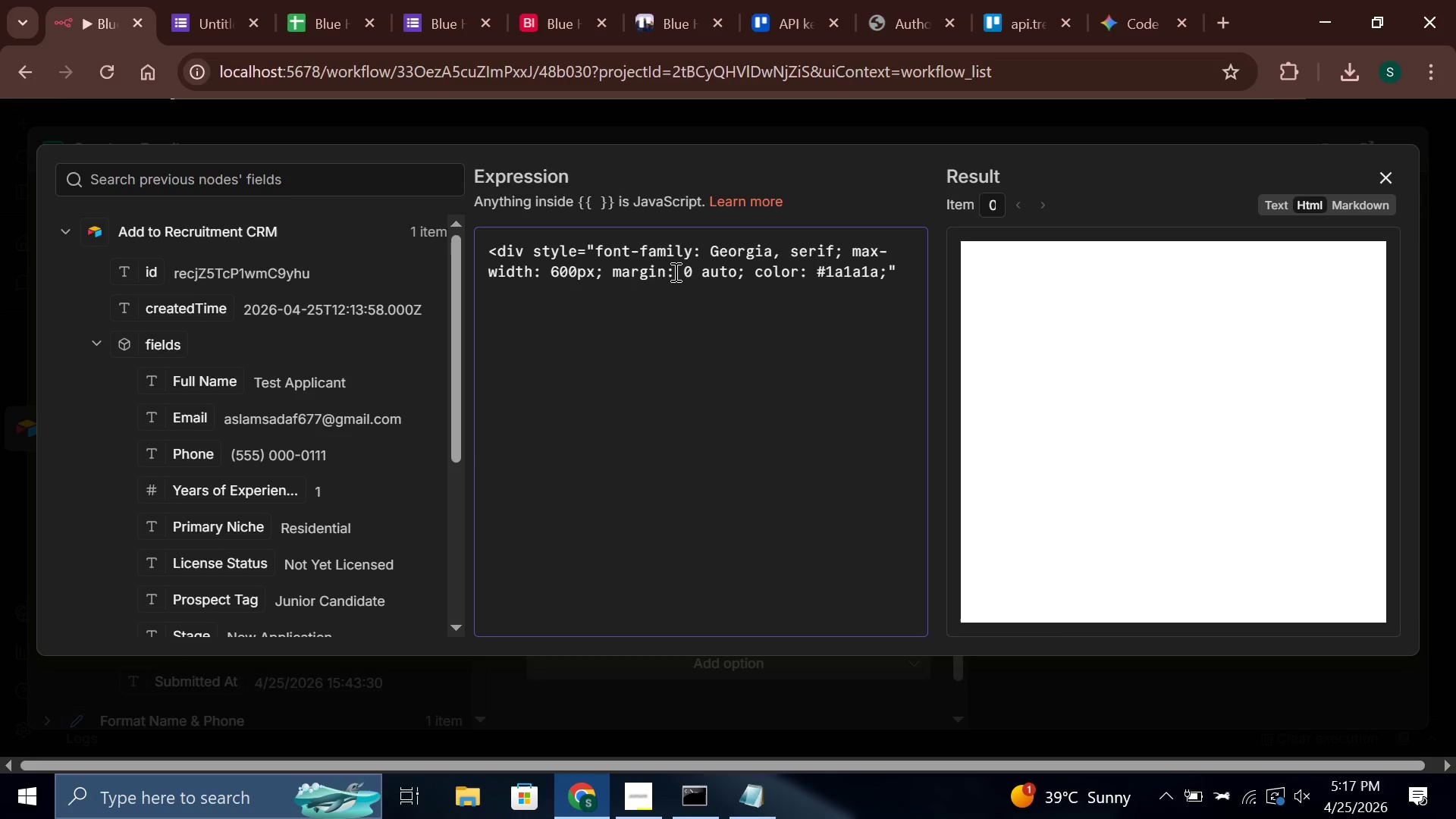 
key(ArrowRight)
 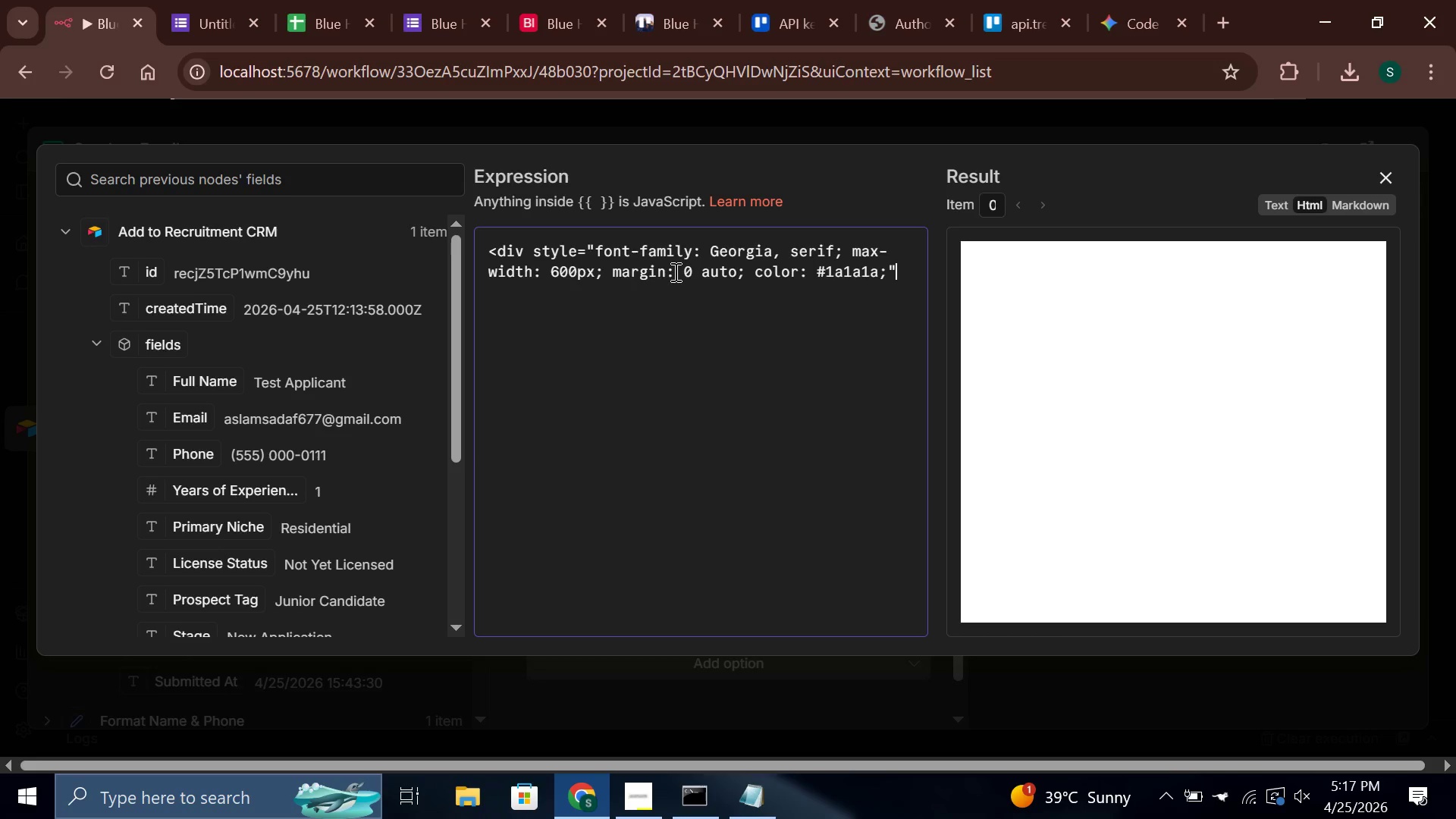 
key(Shift+Period)
 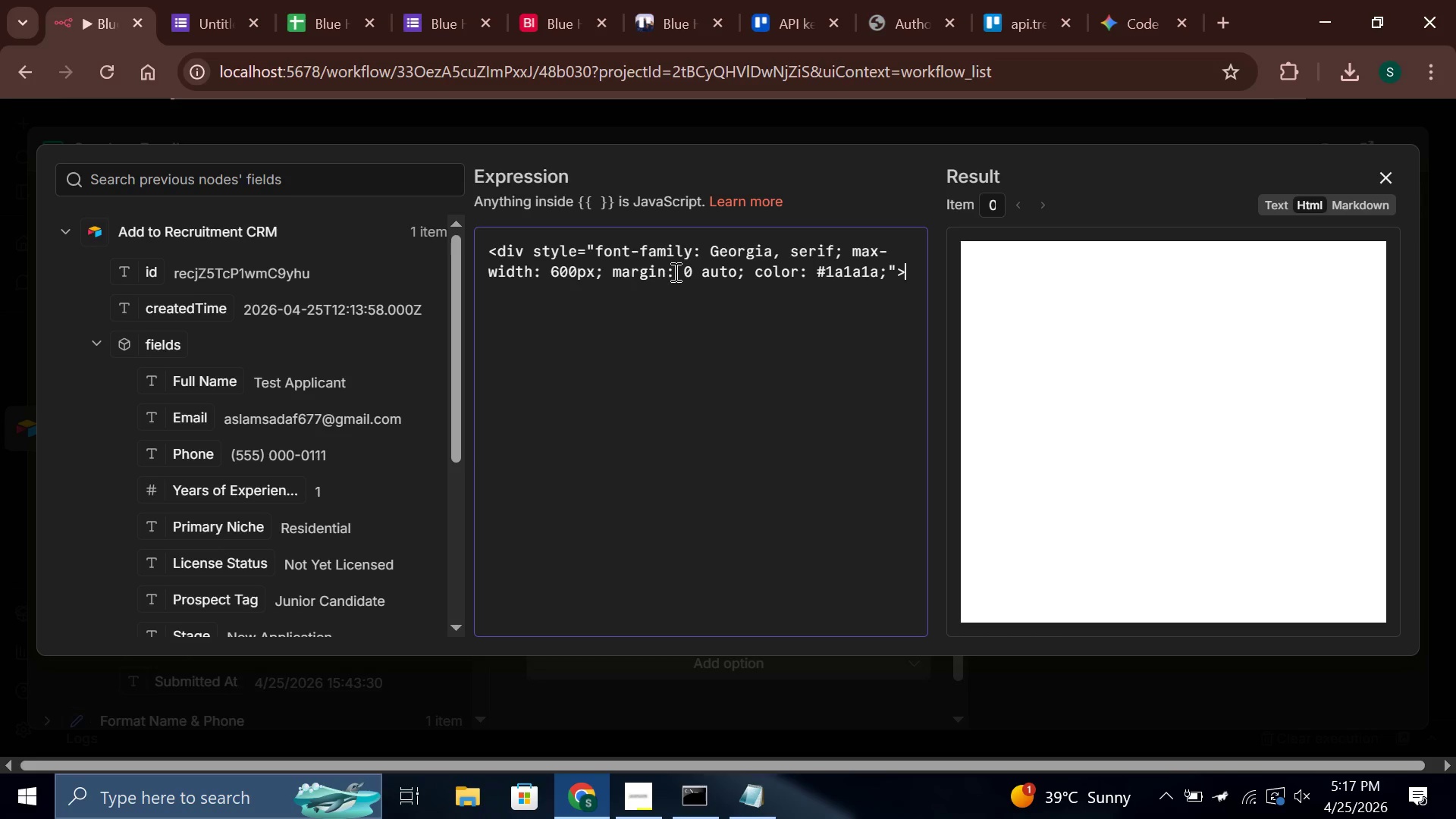 
key(Enter)
 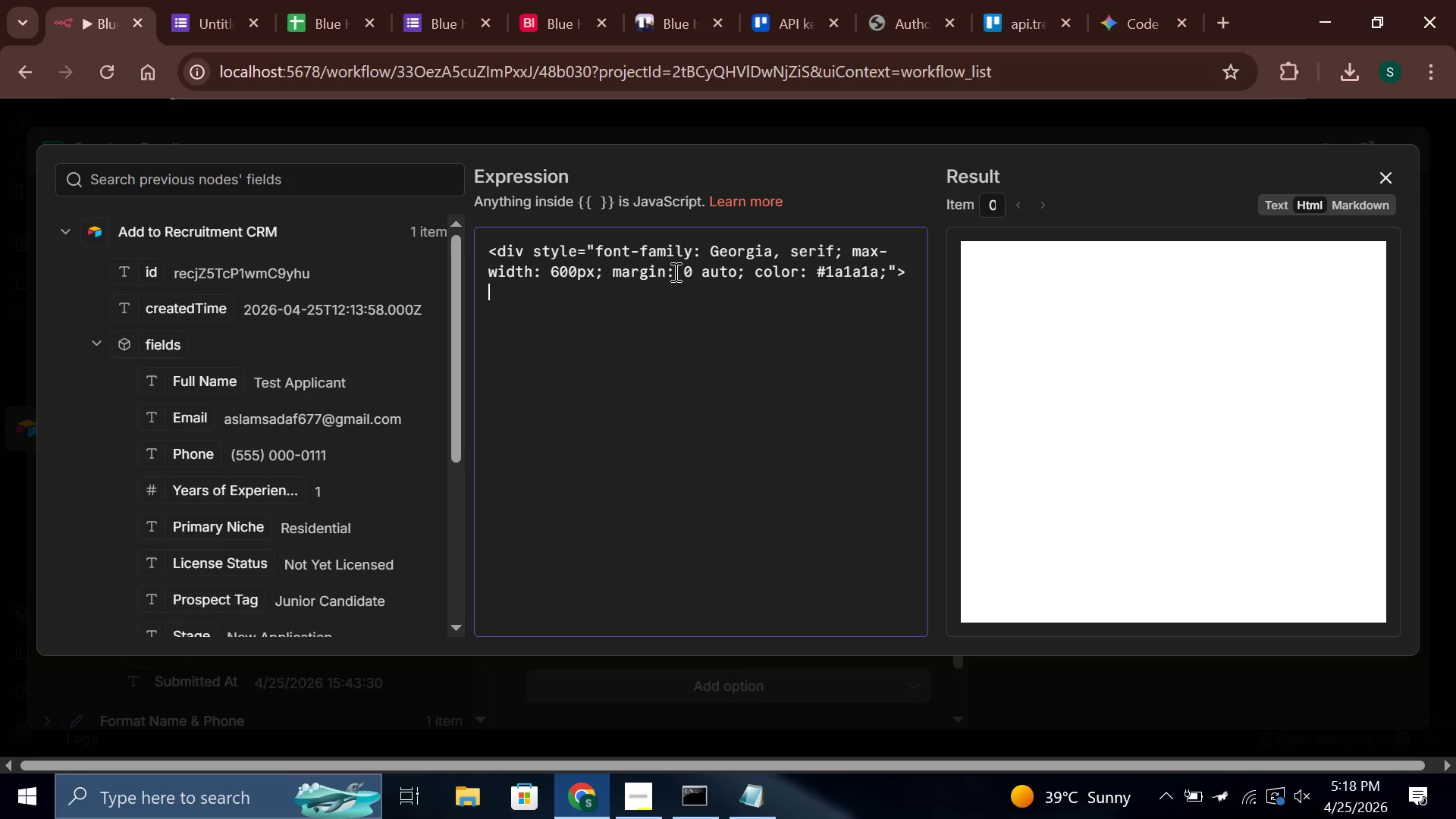 
wait(23.77)
 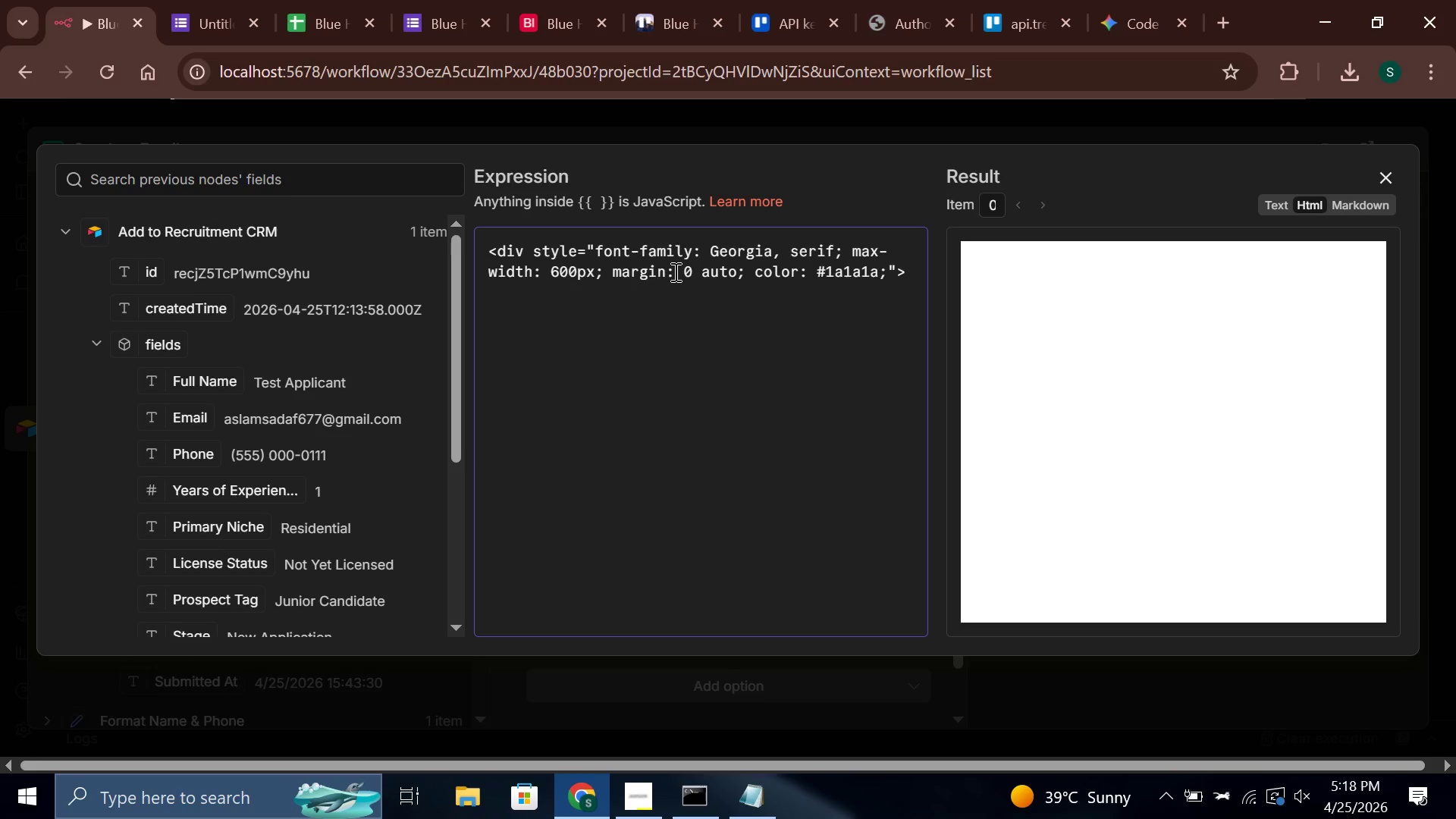 
type(<h1 style="color)
 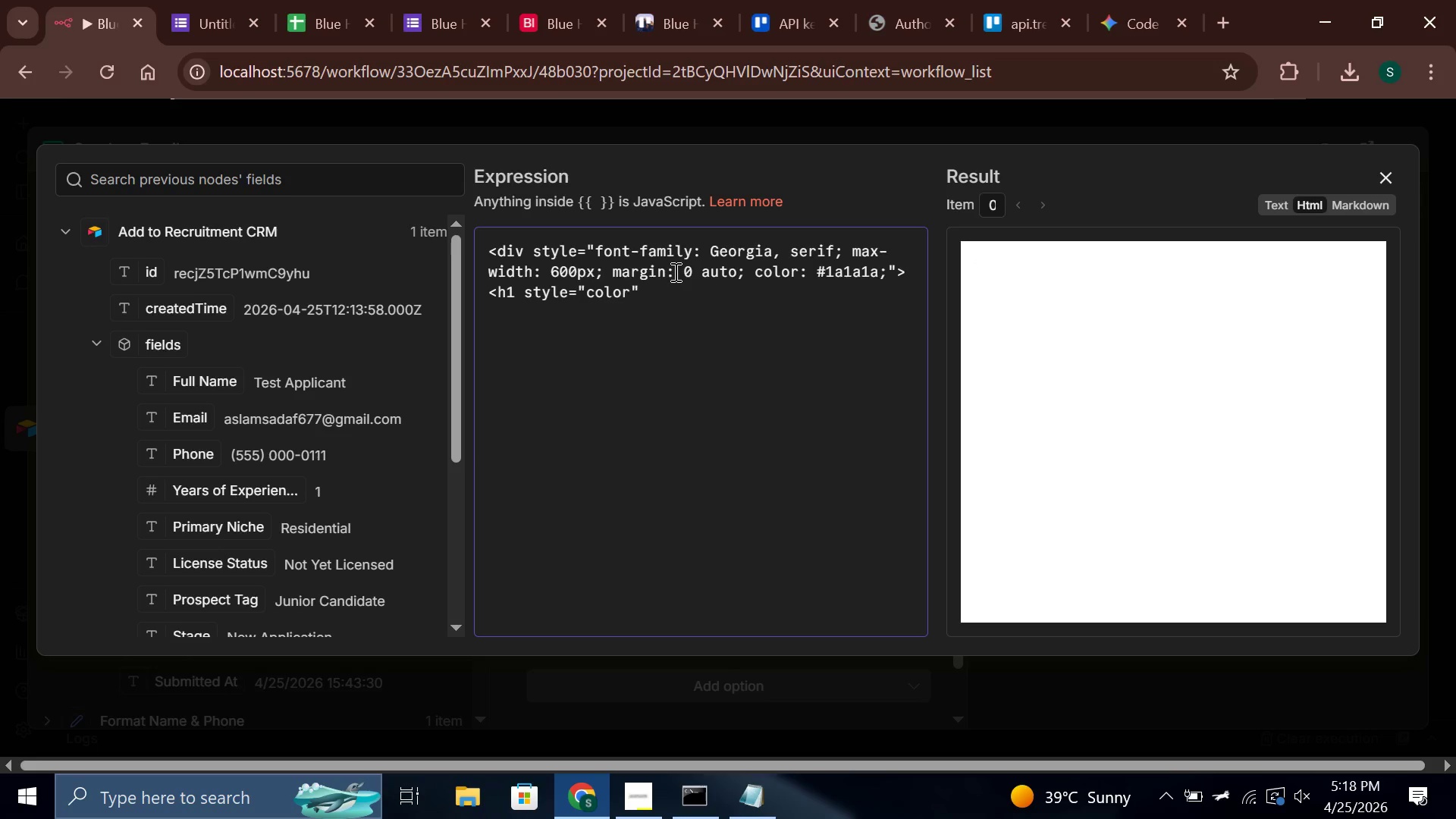 
hold_key(key=Backspace, duration=0.78)
 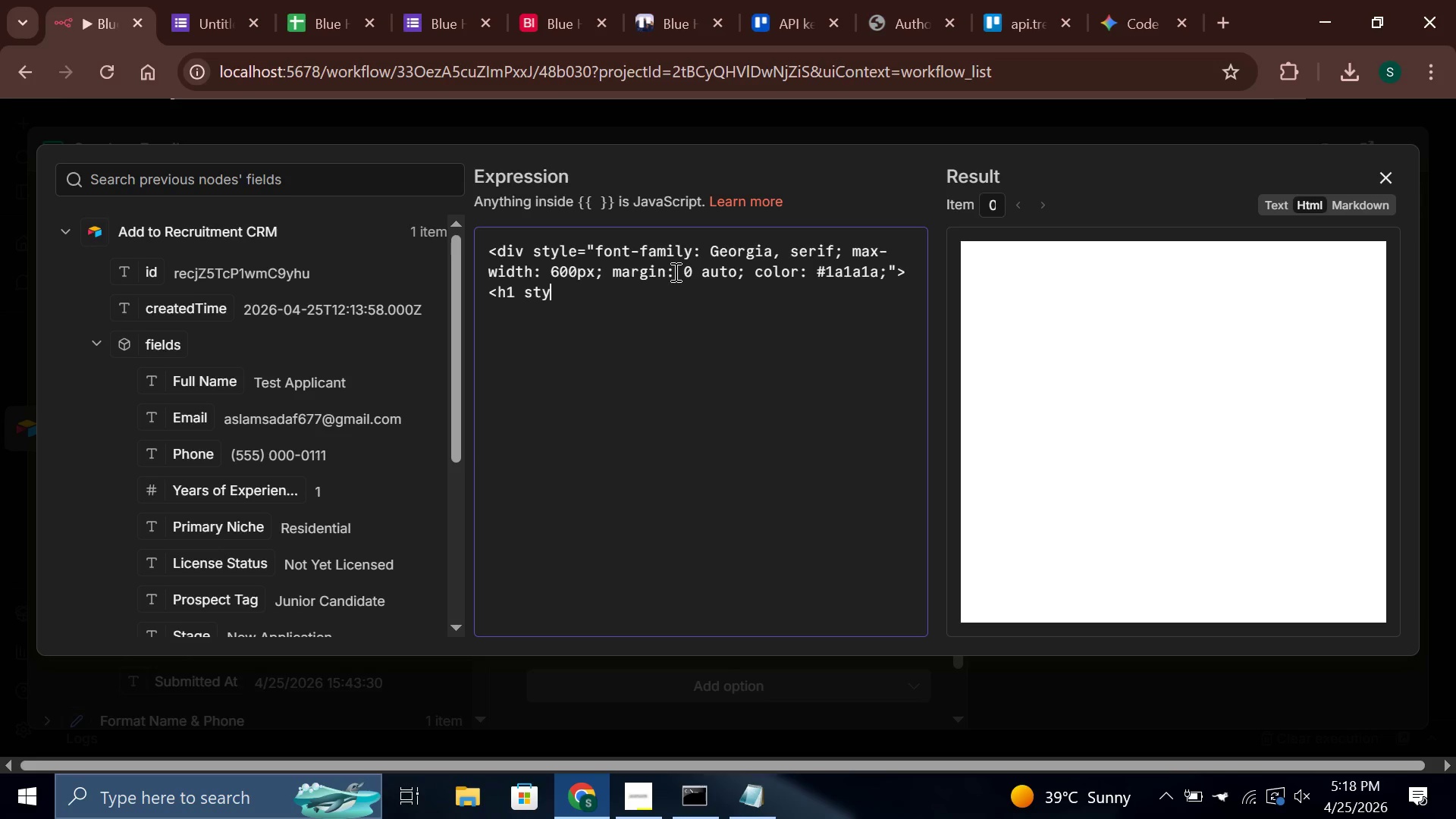 
key(Backspace)
key(Backspace)
key(Backspace)
key(Backspace)
key(Backspace)
key(Backspace)
type(div style="bak)
key(Backspace)
type(ckd)
key(Backspace)
type(ground: #1a3a5c; padding)
 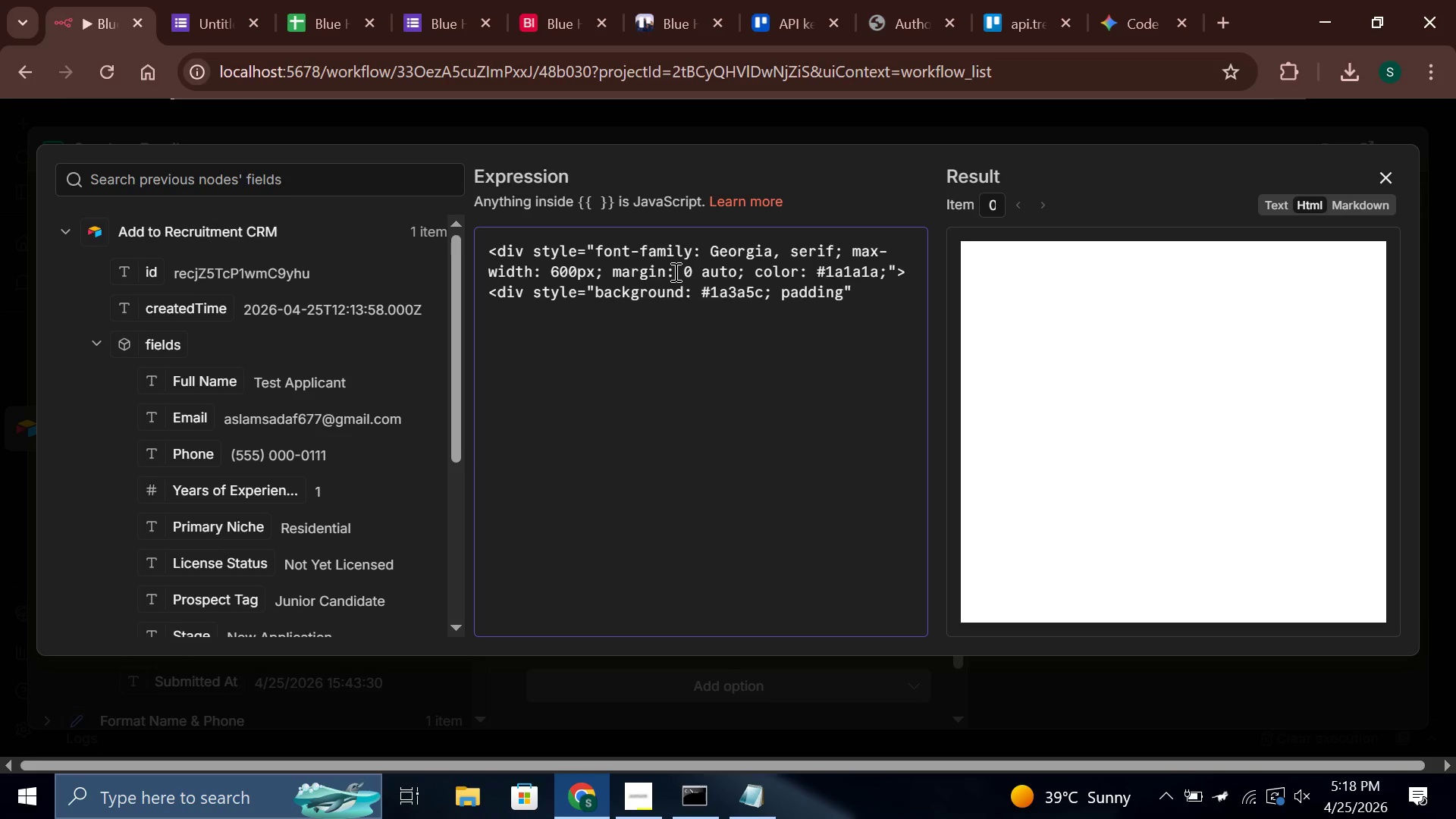 
wait(7.81)
 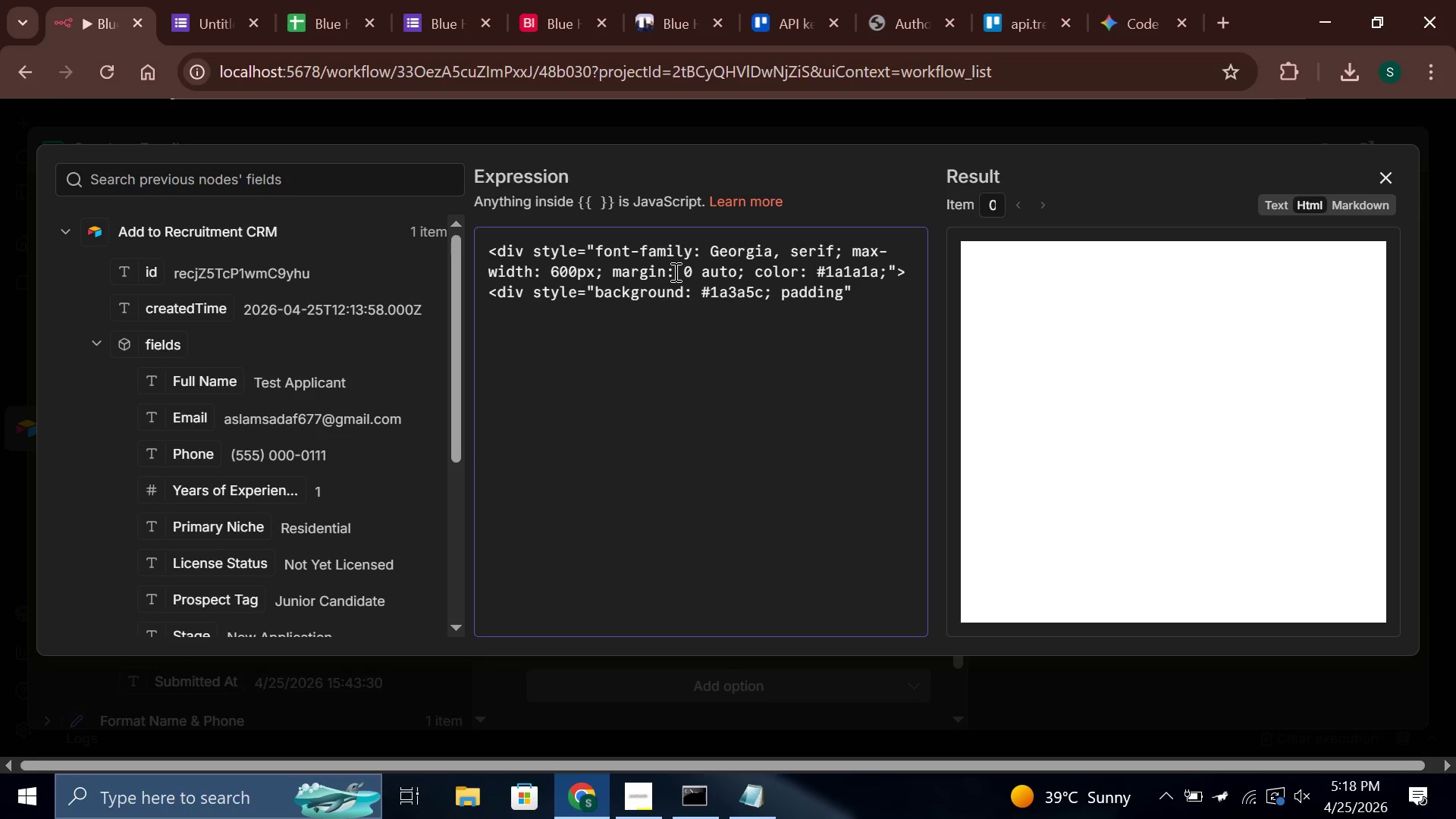 
type(: 30xp)
key(Backspace)
key(Backspace)
type(xp)
key(Backspace)
key(Backspace)
type(px; text-align)
 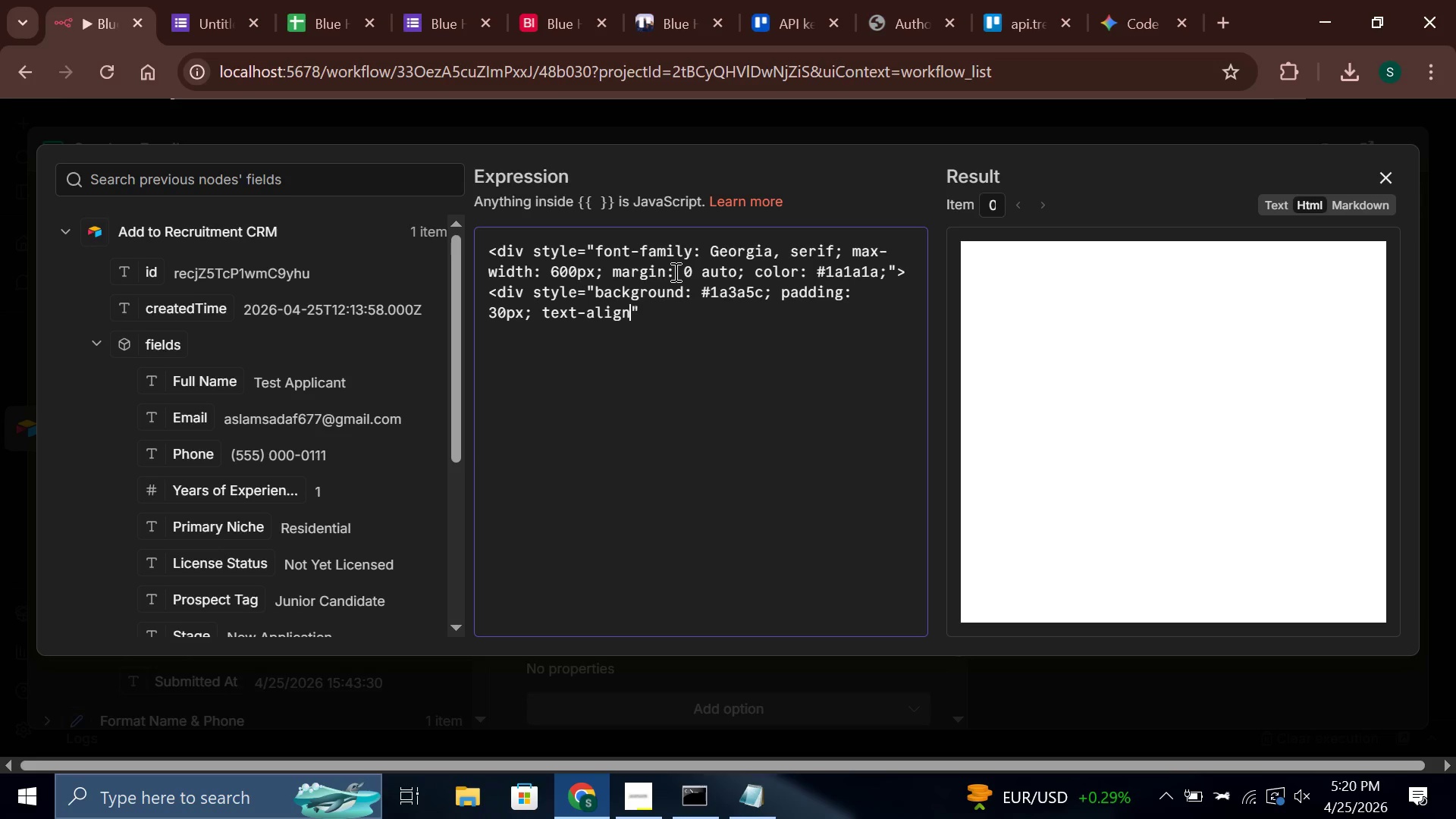 
wait(76.47)
 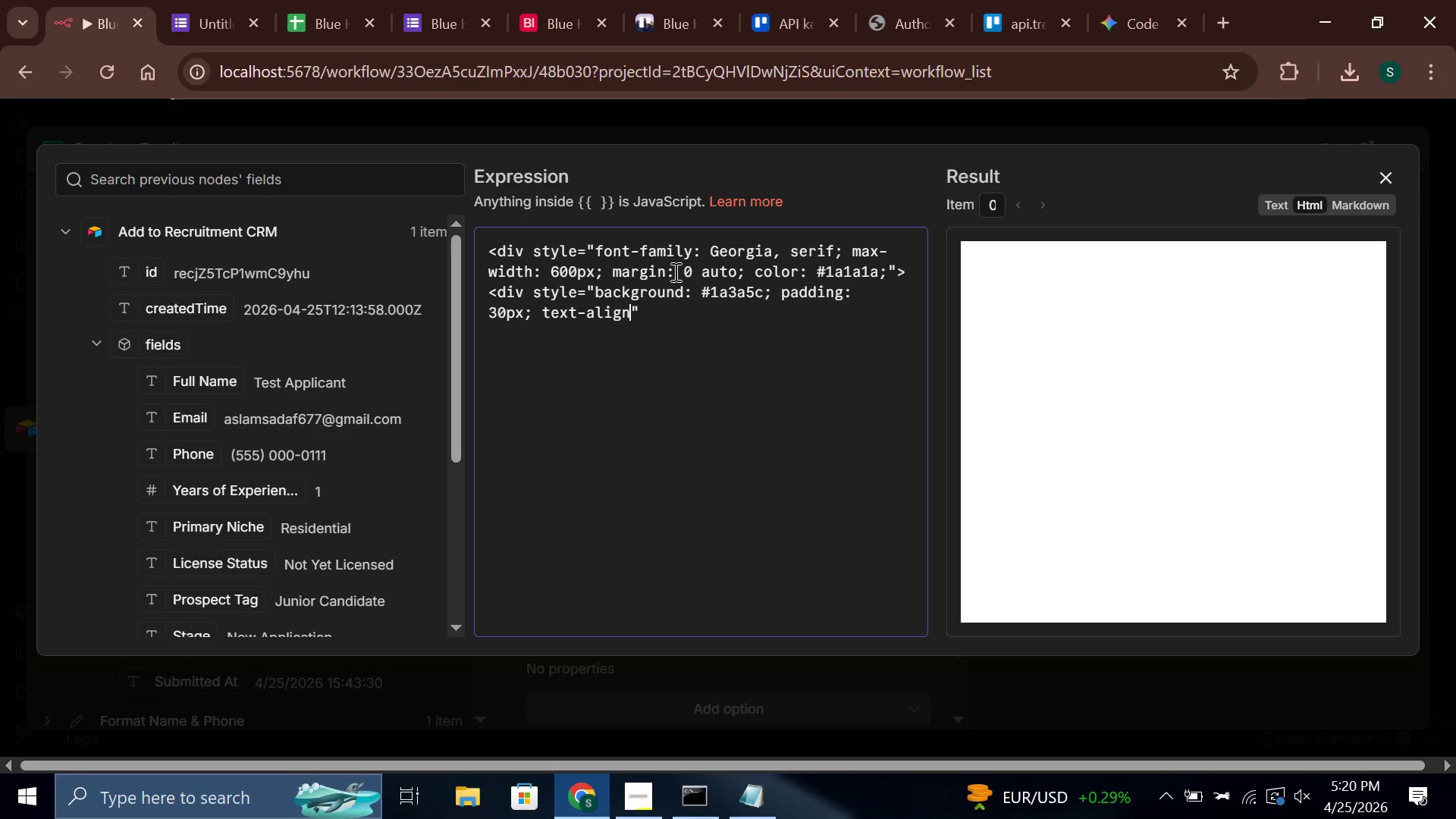 
hold_key(key=ShiftLeft, duration=1.52)
 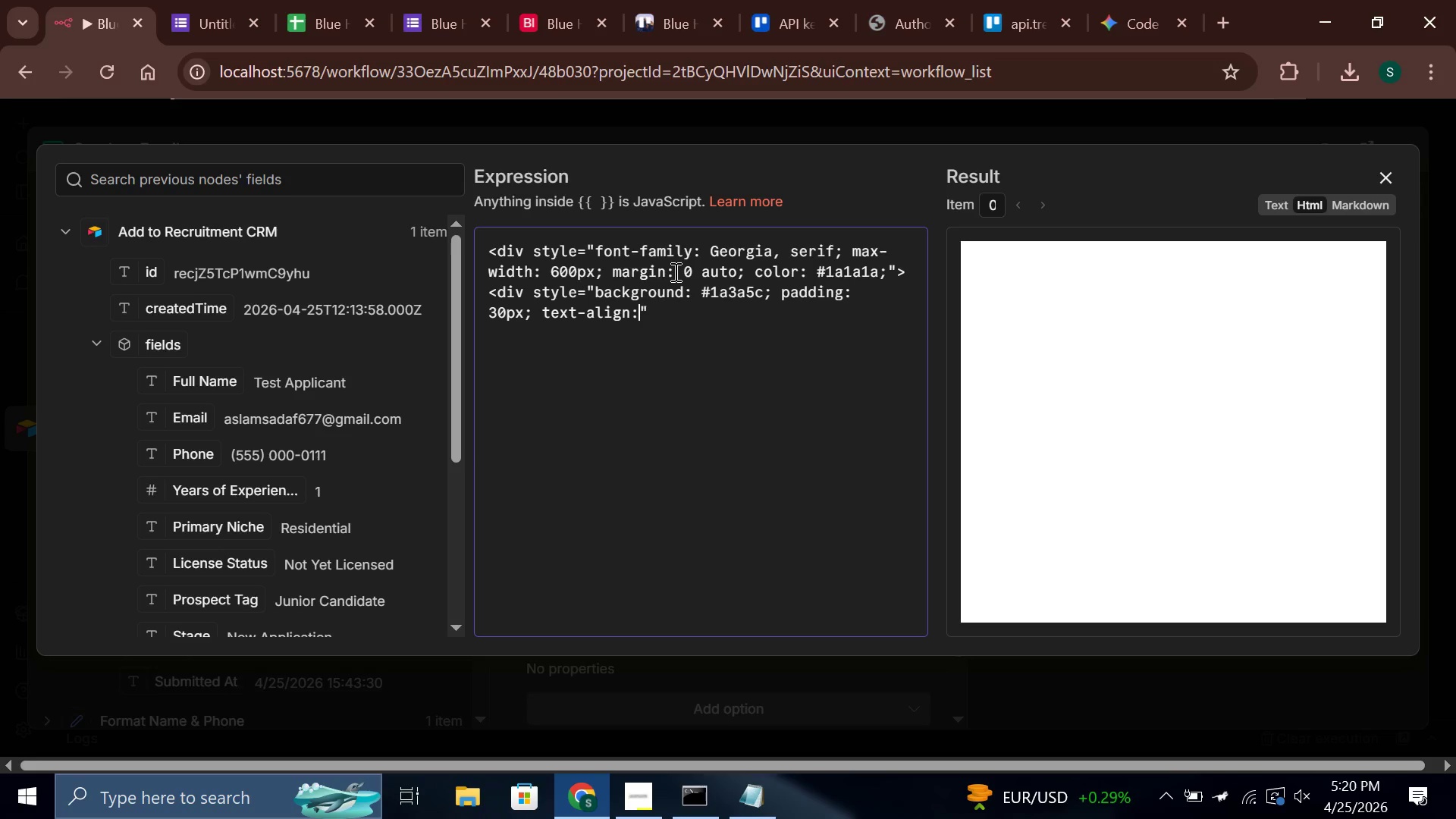 
type(: center;)
 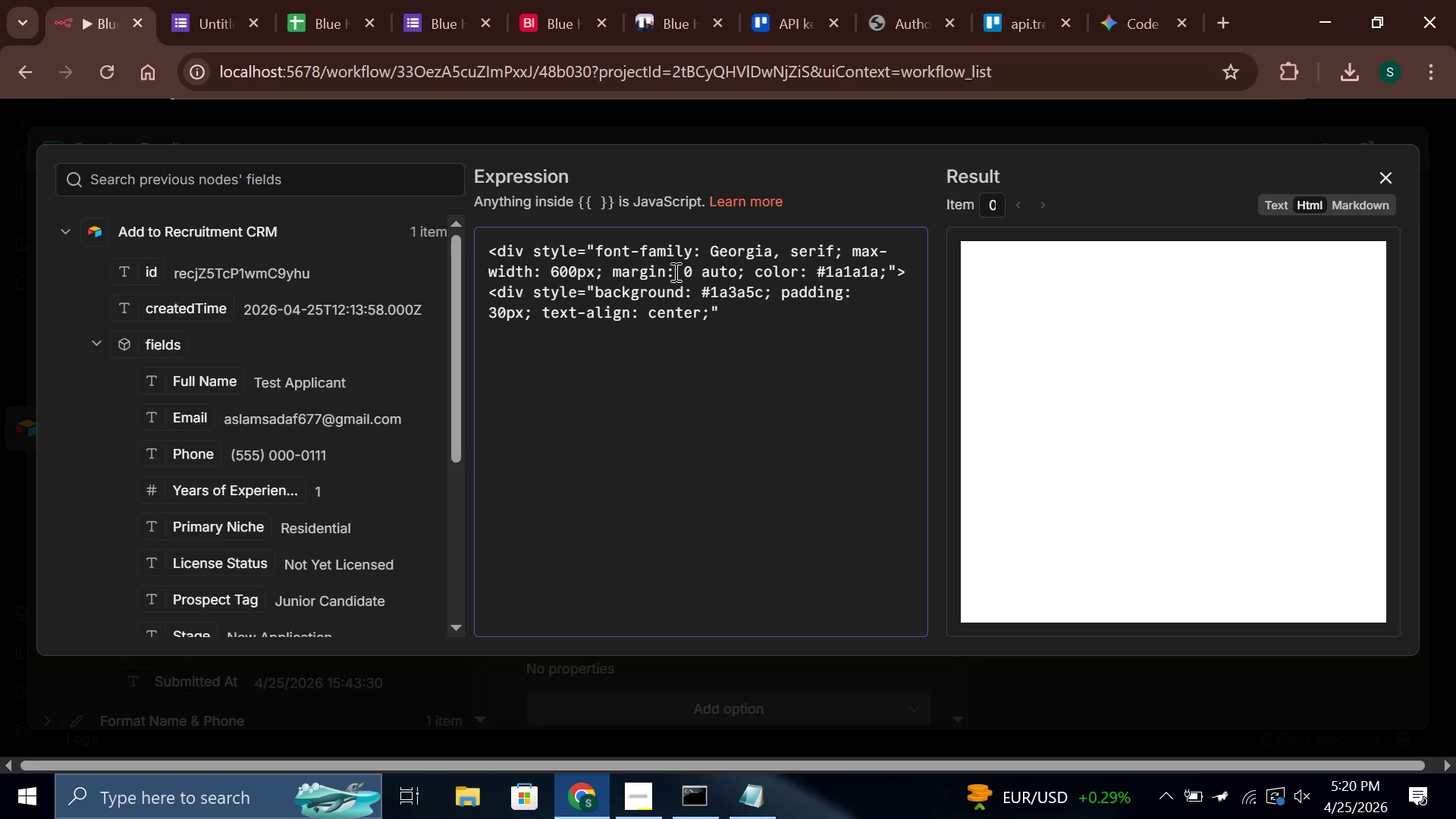 
key(ArrowRight)
 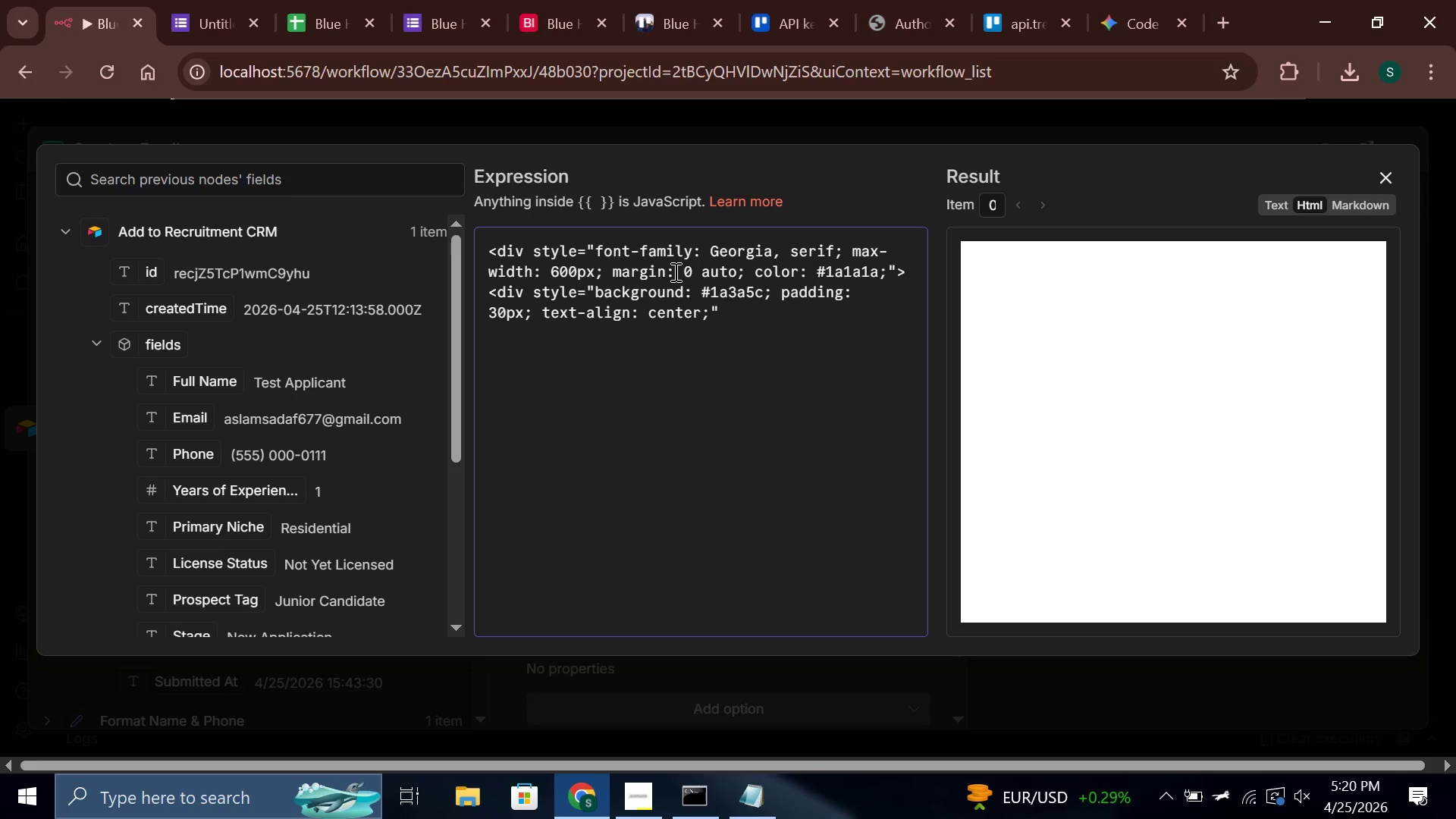 
key(Shift+Period)
 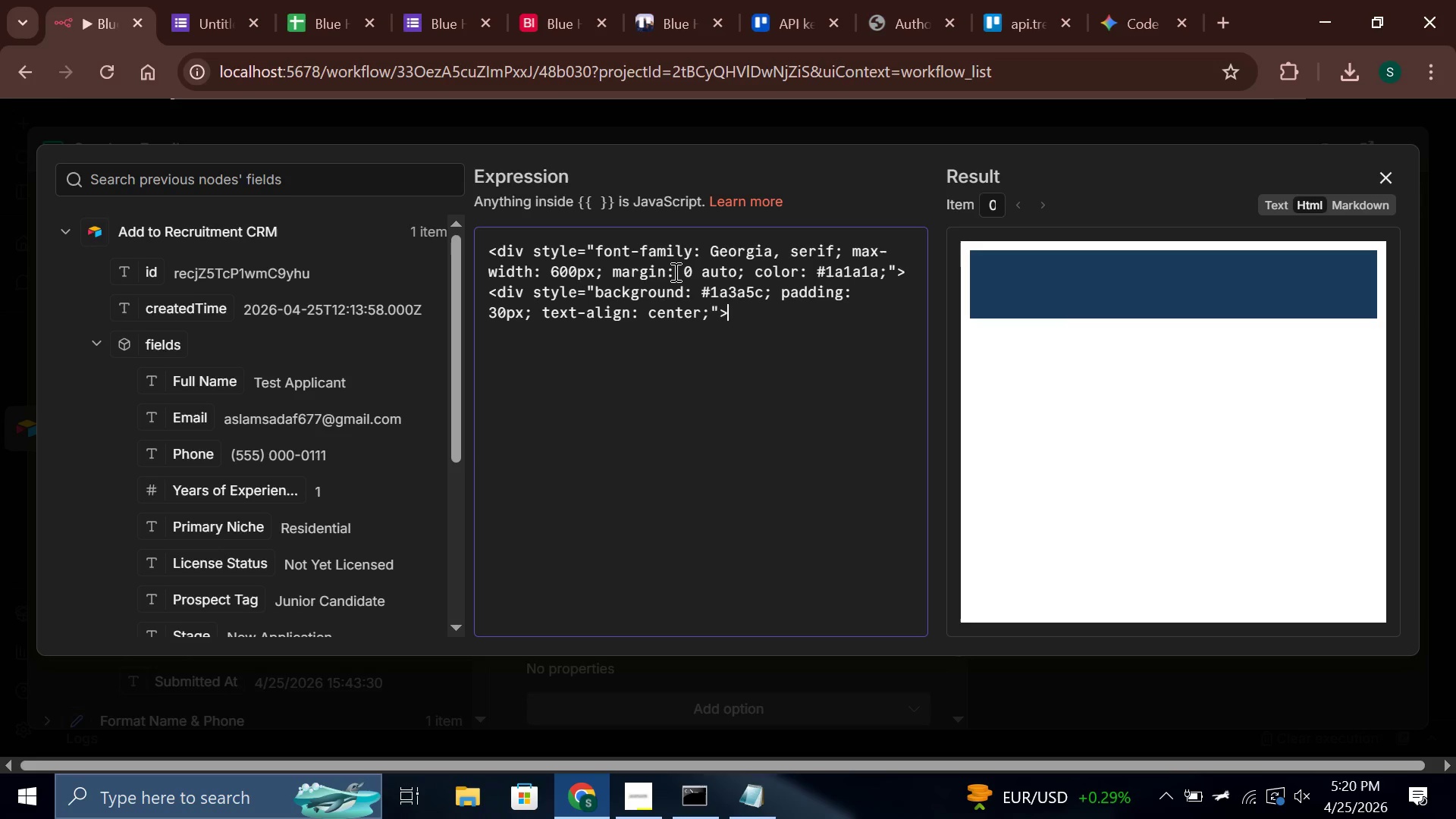 
key(Enter)
 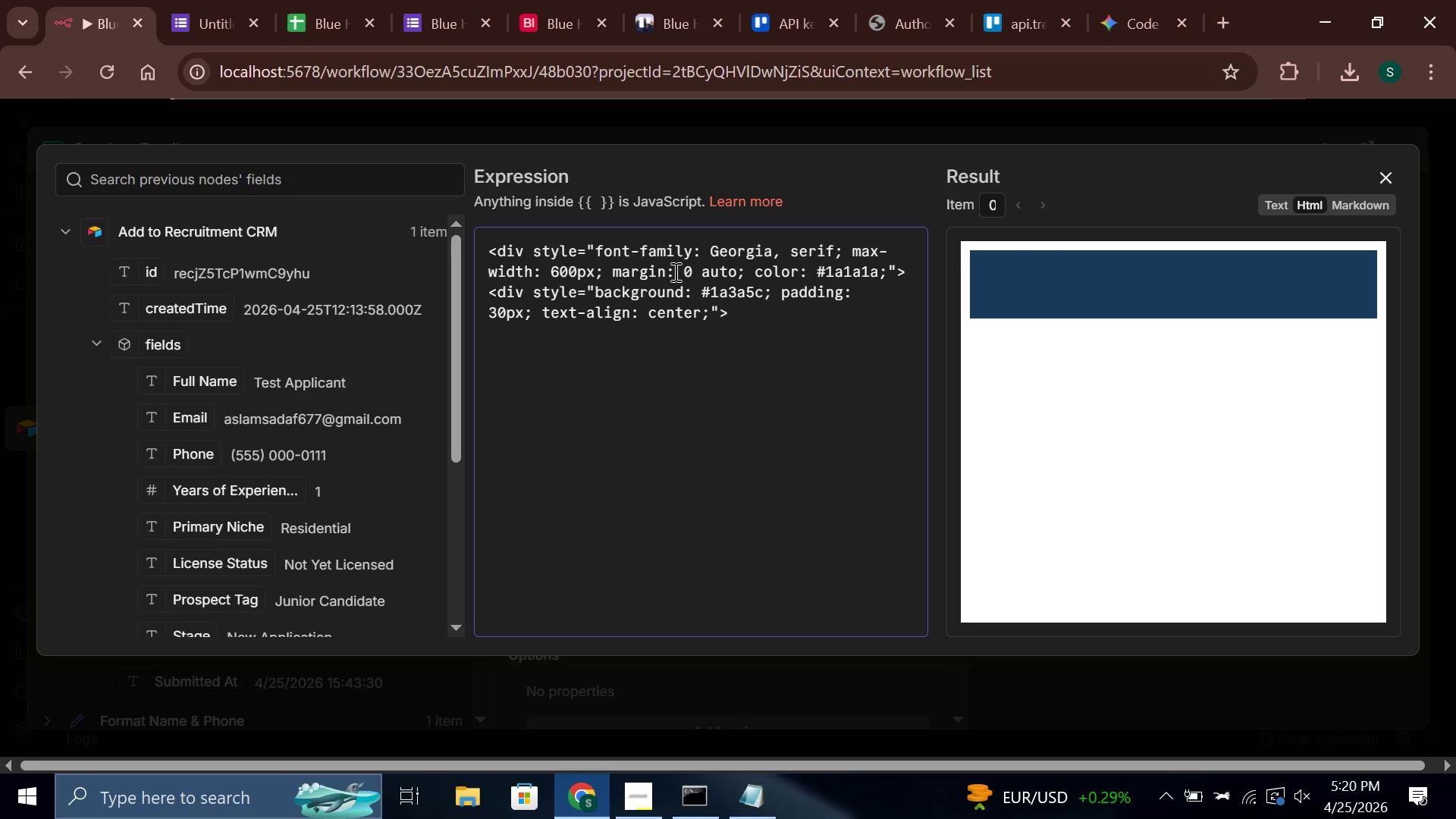 
wait(7.17)
 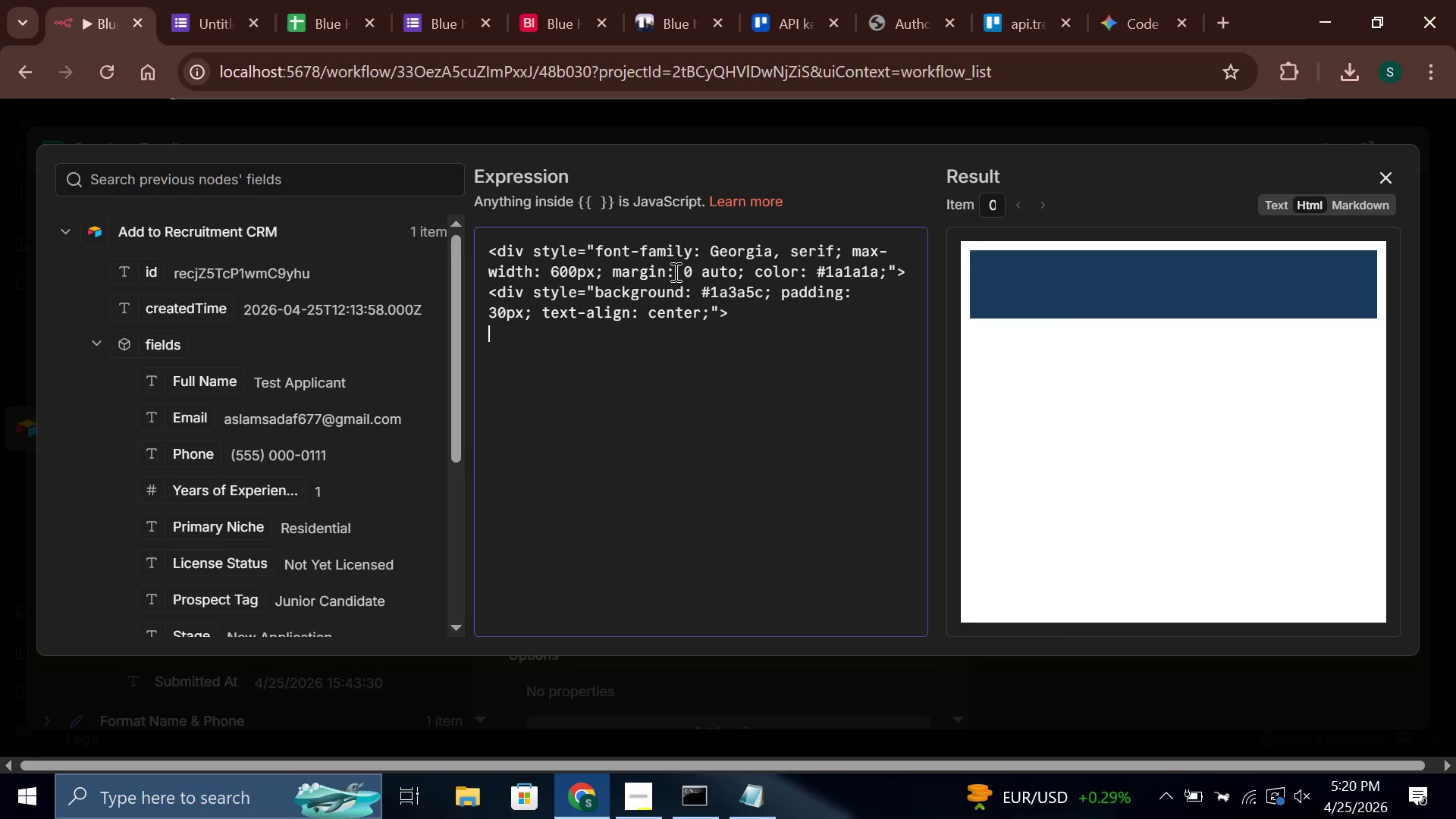 
type(<h1 style="color: #c8a95e; )
 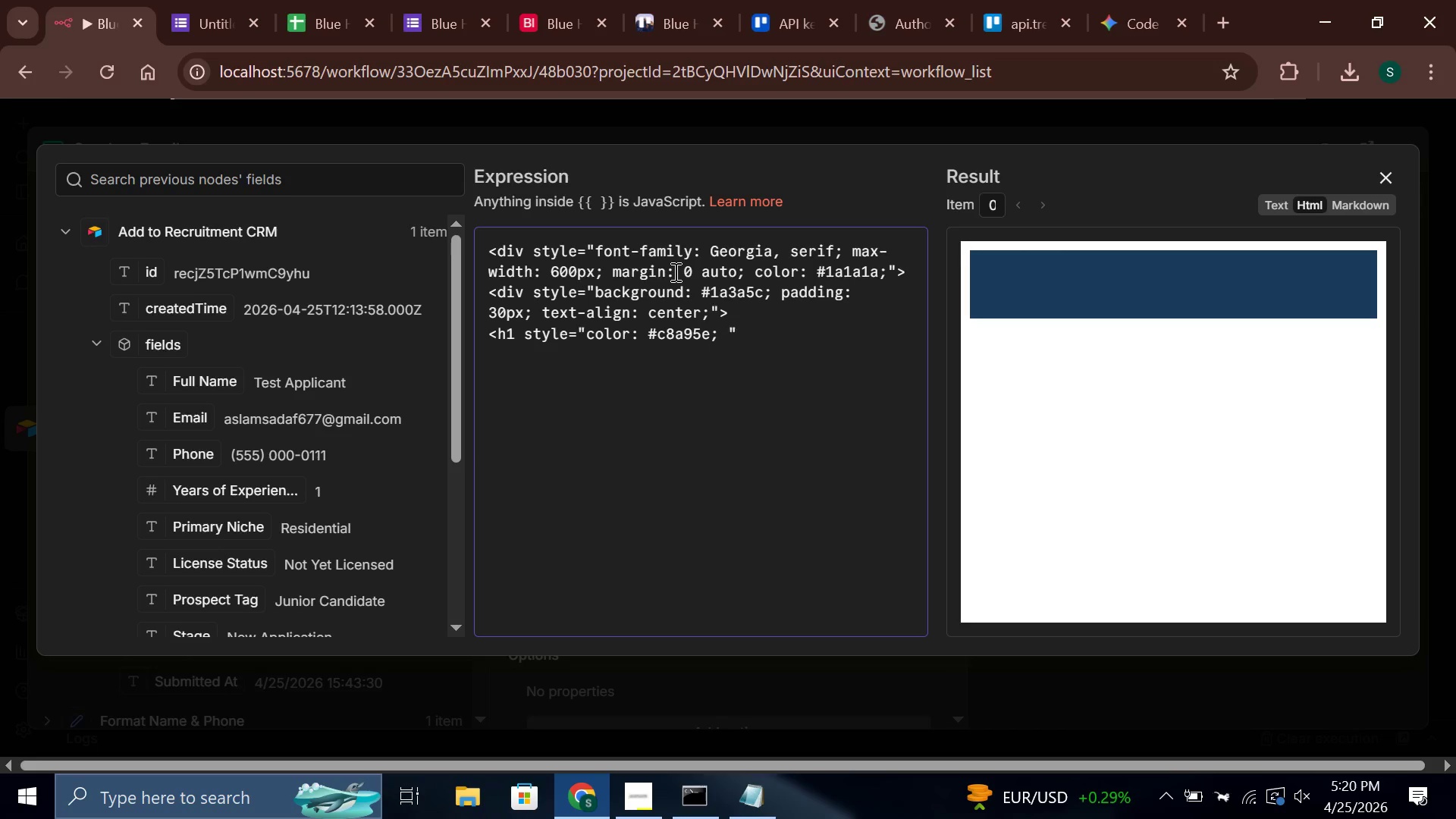 
type(margin: 0 )
key(Backspace)
type(; font-size: 24px; letter-sapcing: 2px;)
 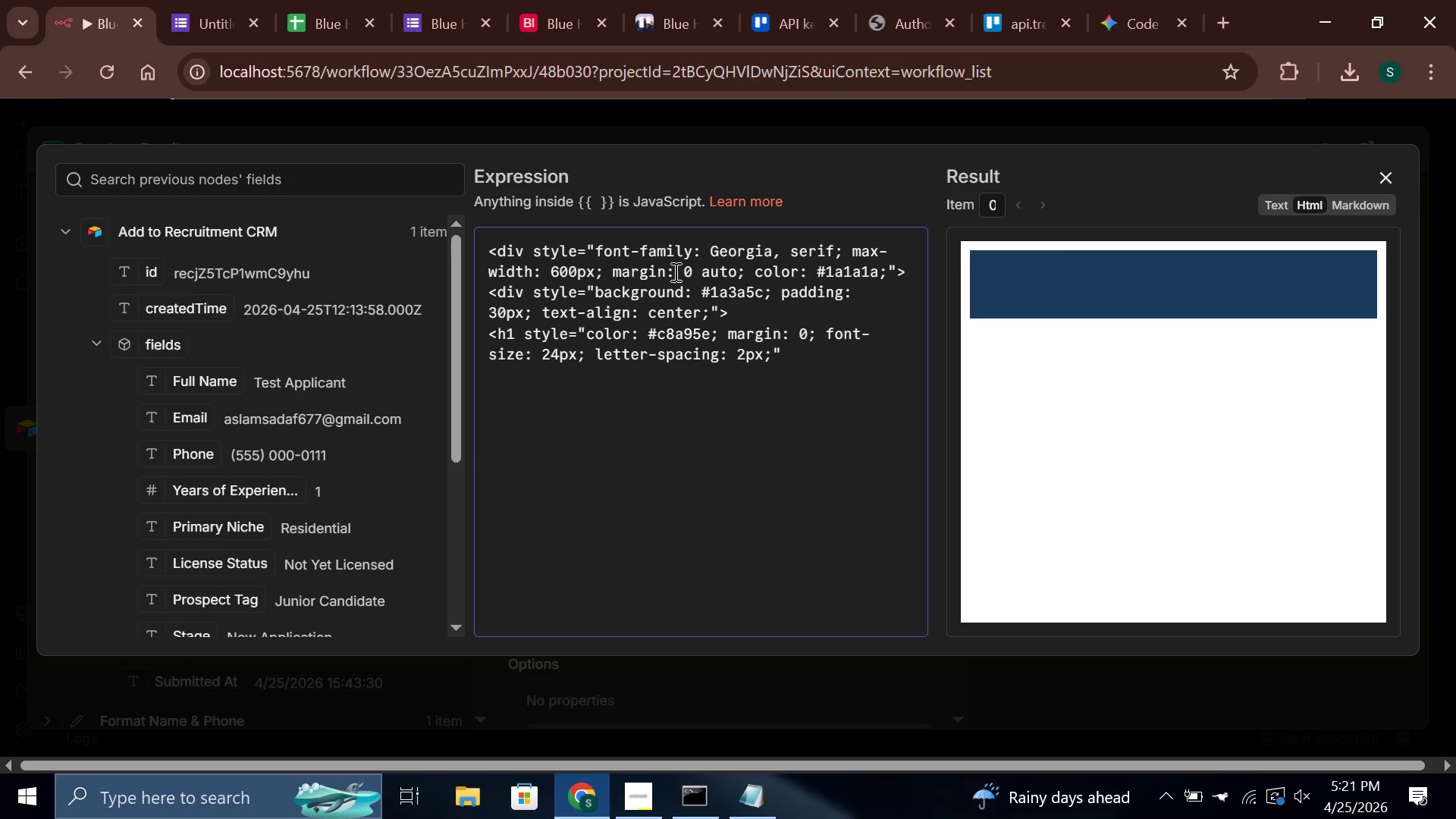 
key(ArrowRight)
 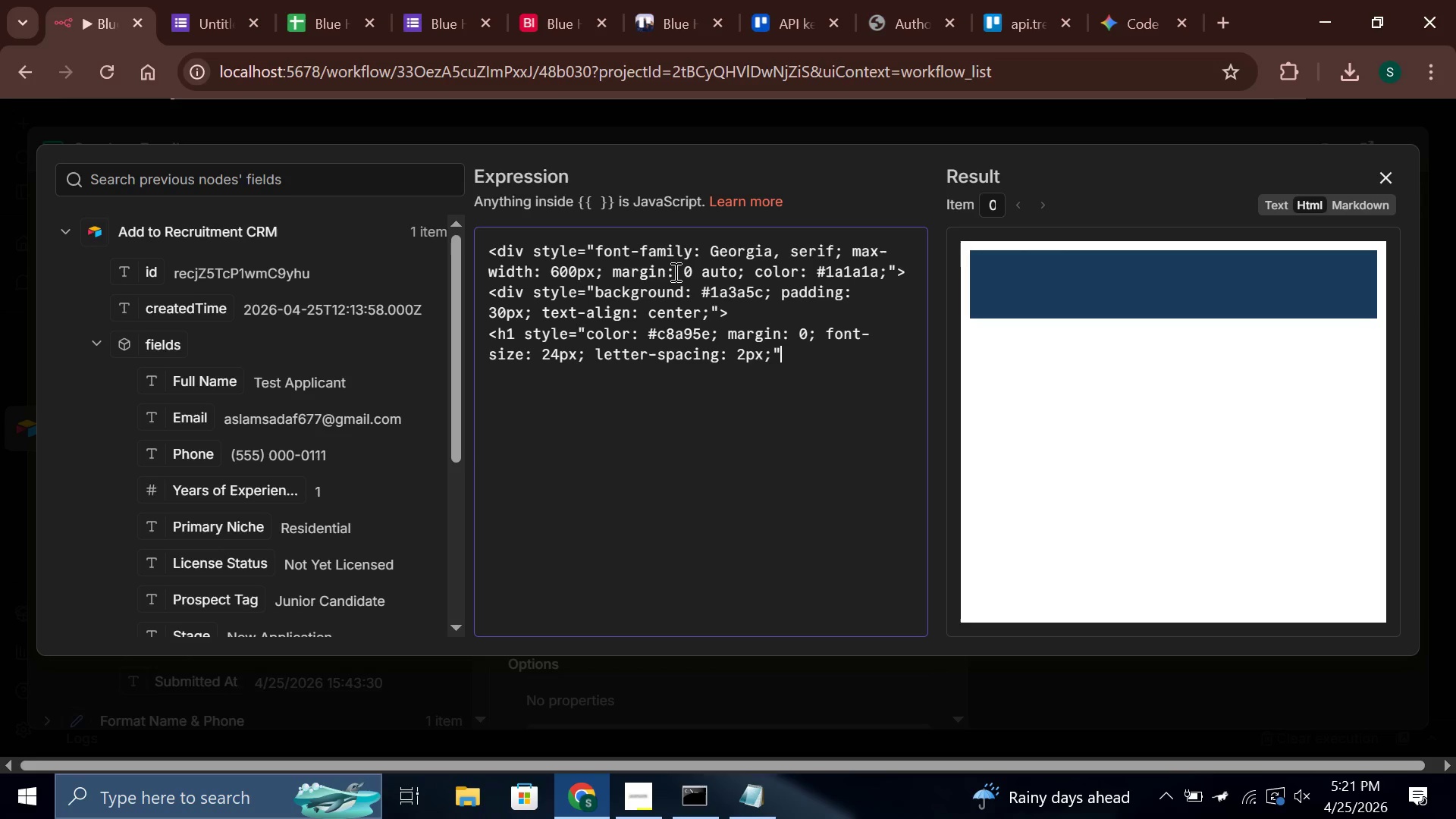 
type(>Blue)
 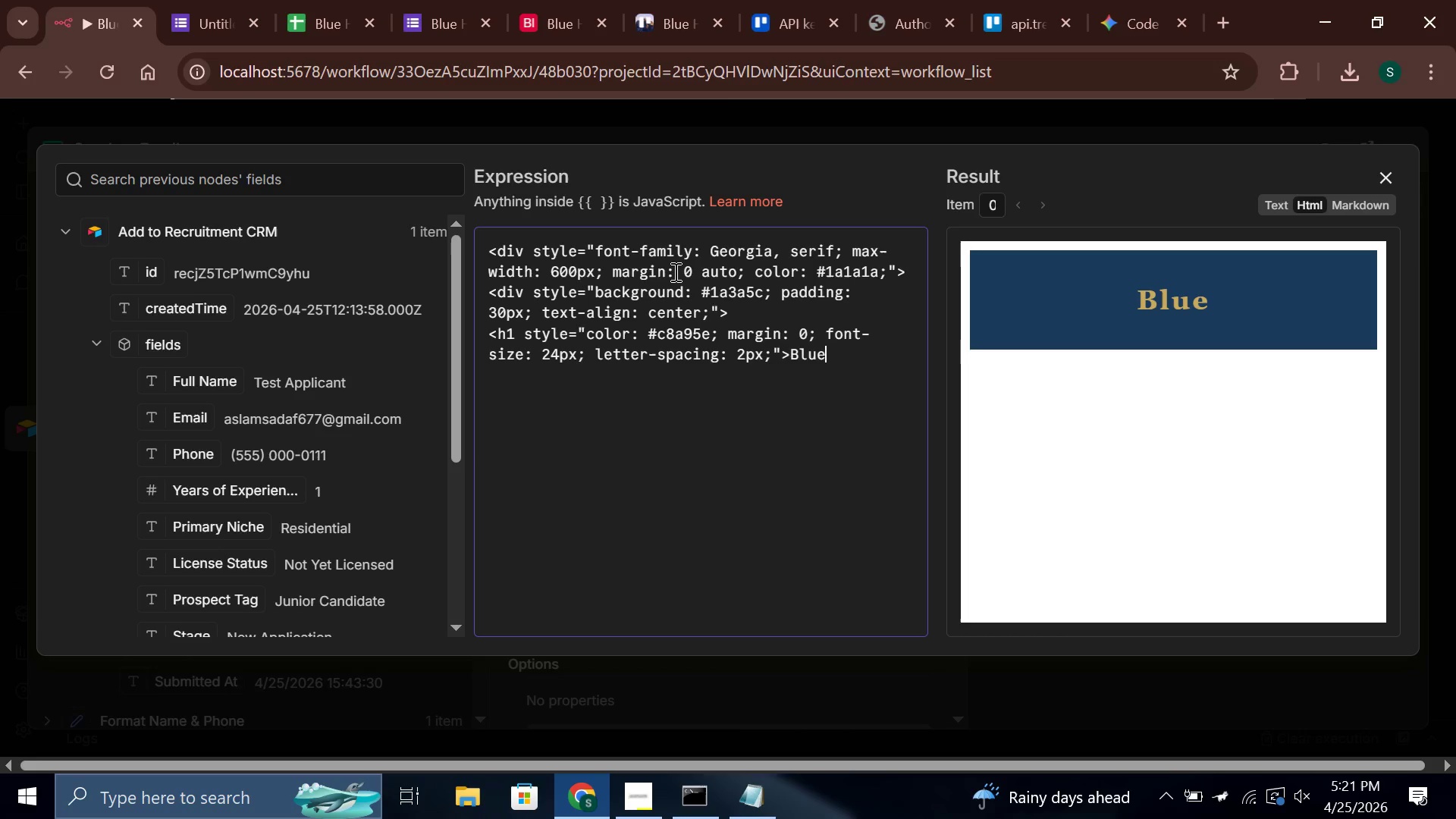 
key(Space)
 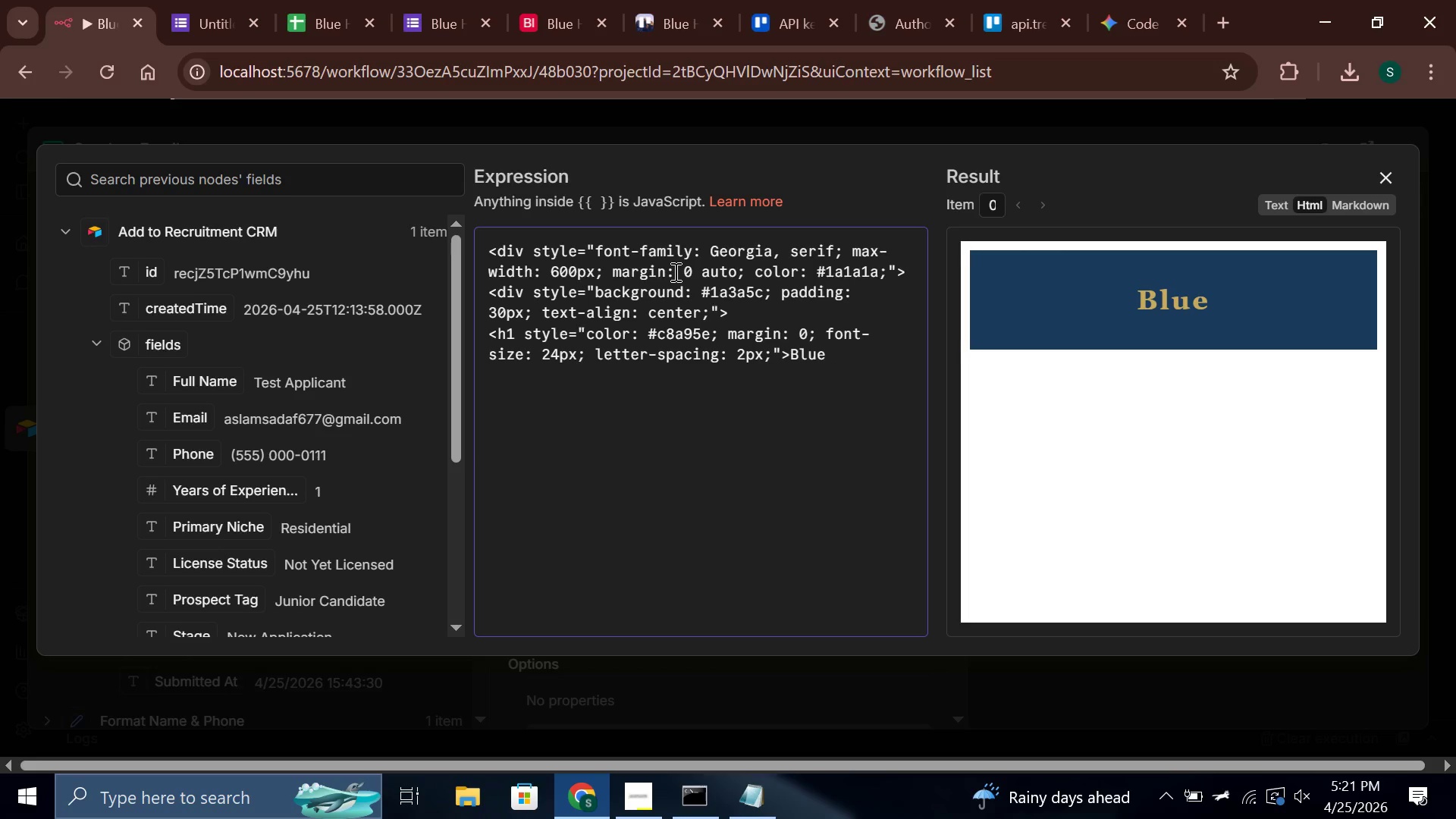 
hold_key(key=ShiftLeft, duration=1.51)
 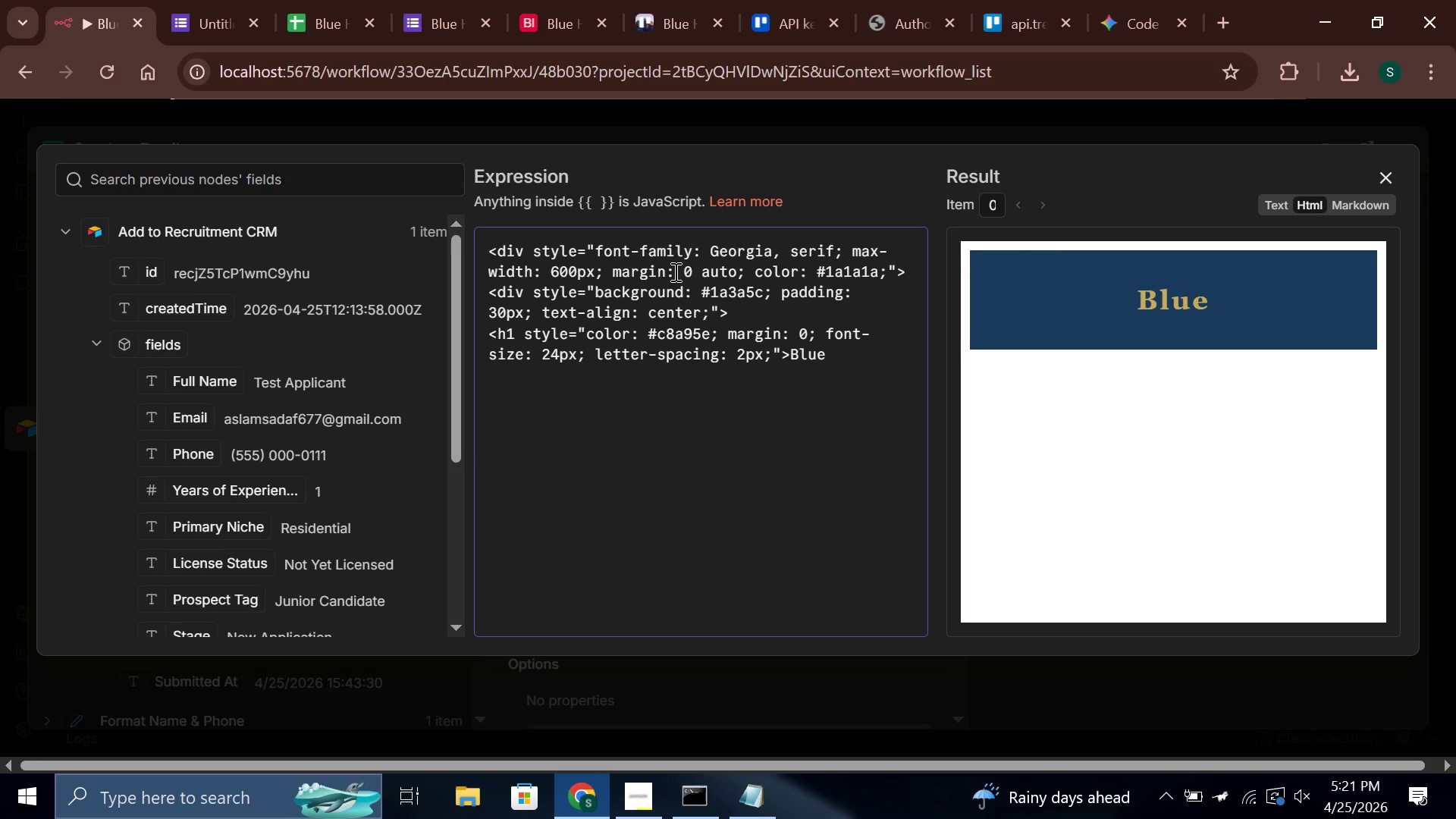 
hold_key(key=ShiftLeft, duration=1.5)
 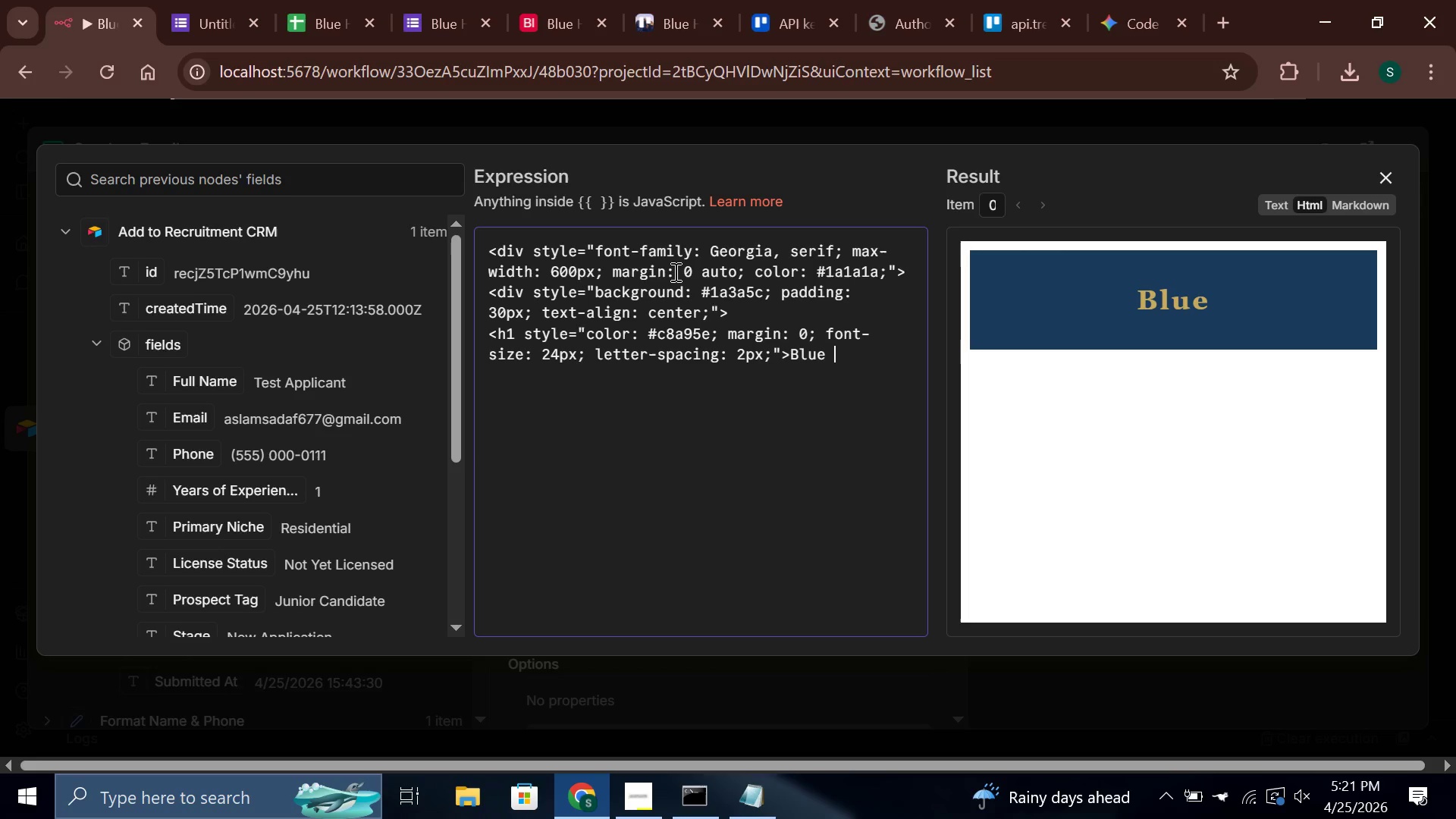 
hold_key(key=ShiftLeft, duration=1.52)
 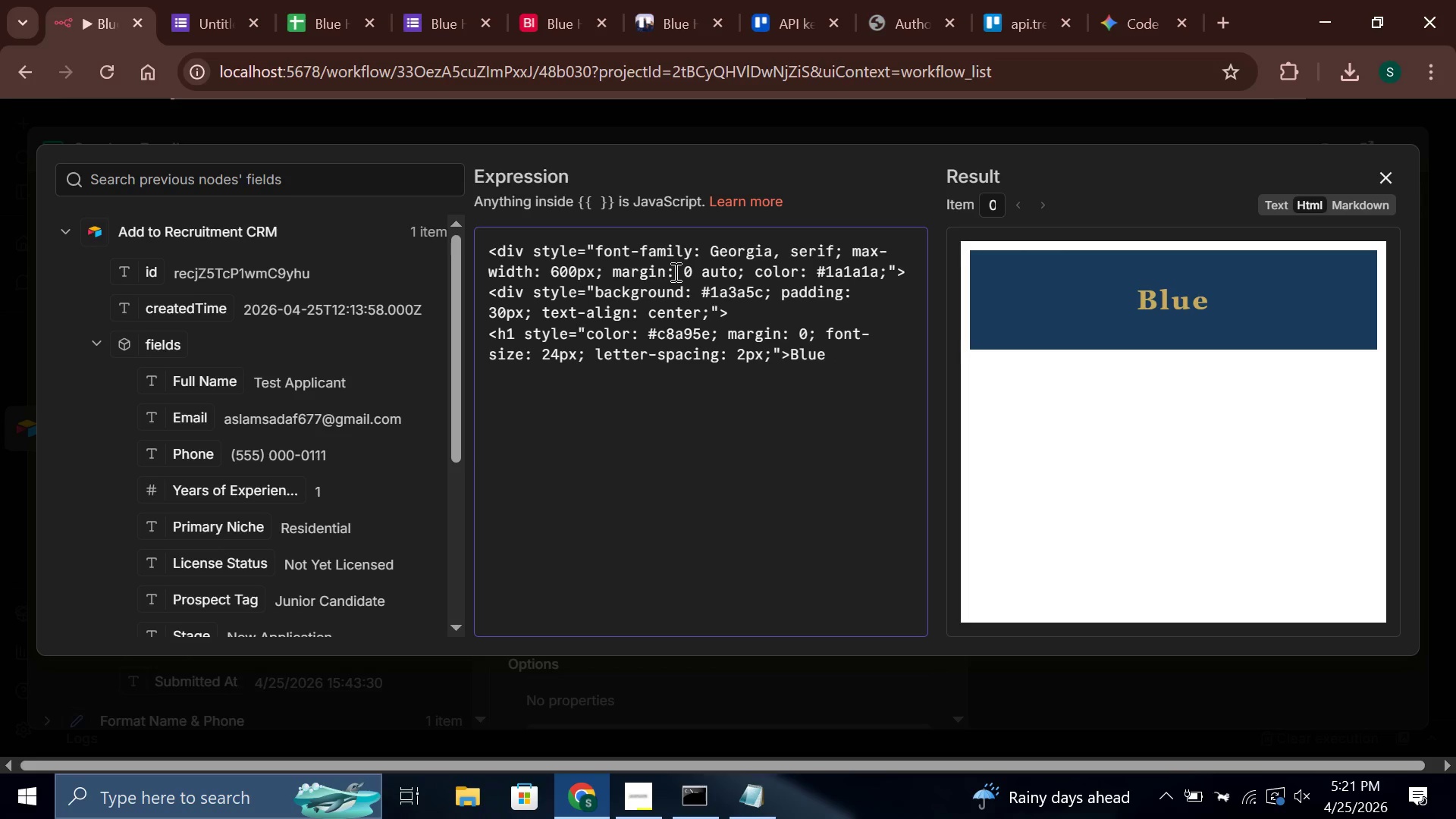 
hold_key(key=ShiftLeft, duration=1.03)
 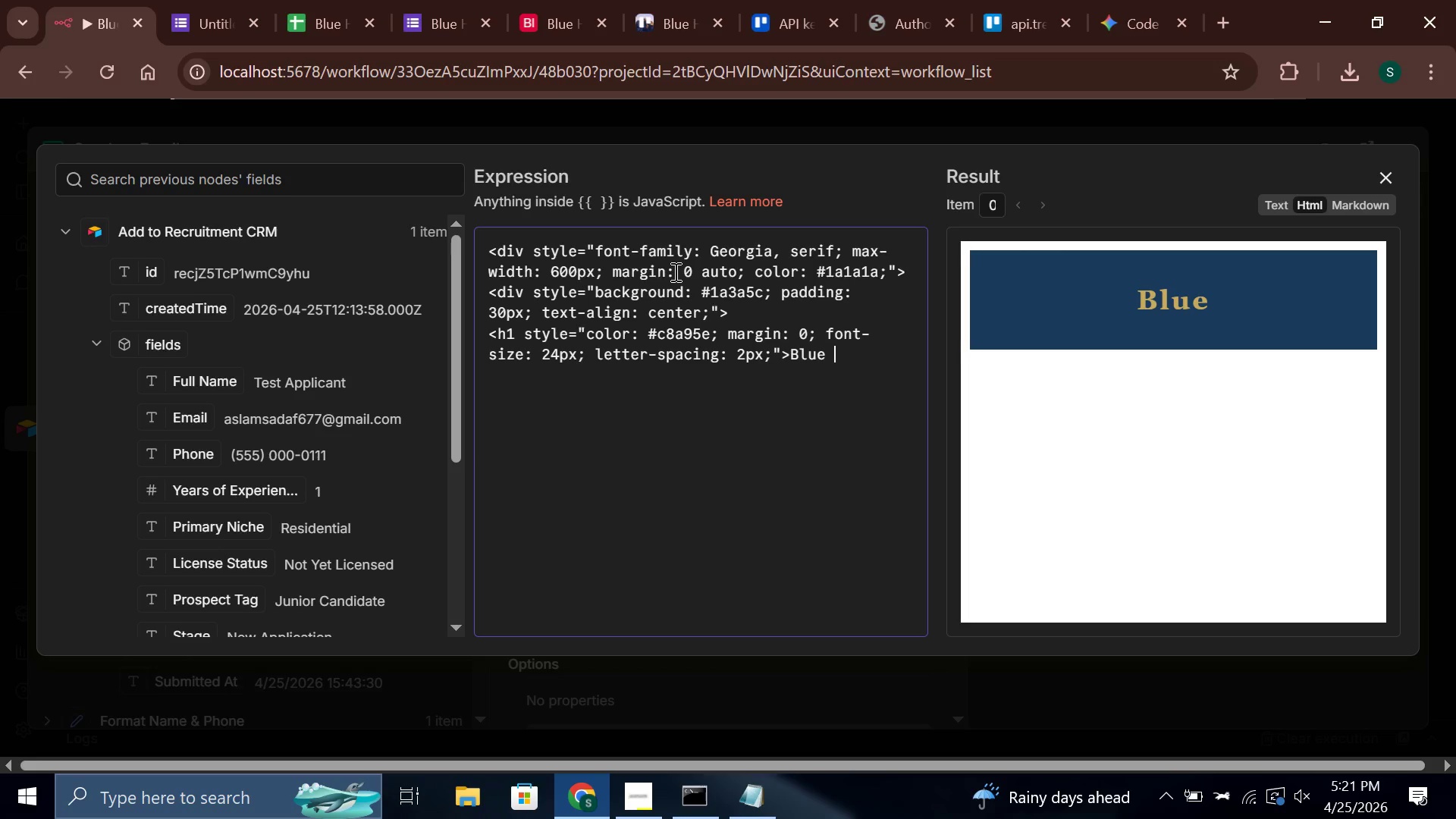 
key(Backspace)
key(Backspace)
key(Backspace)
key(Backspace)
type(LUE HORIZON RALITY</h1>)
 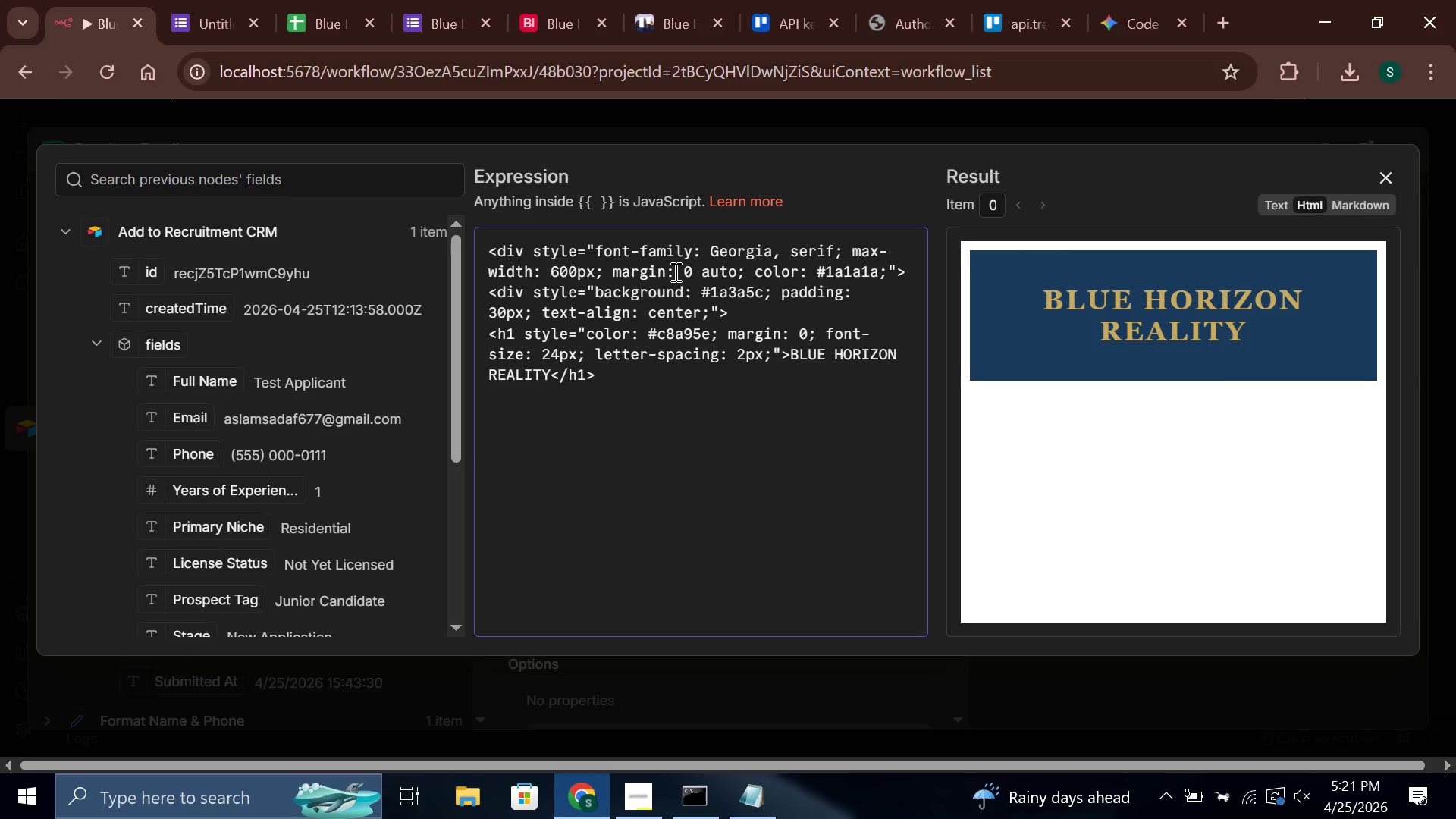 
key(Enter)
 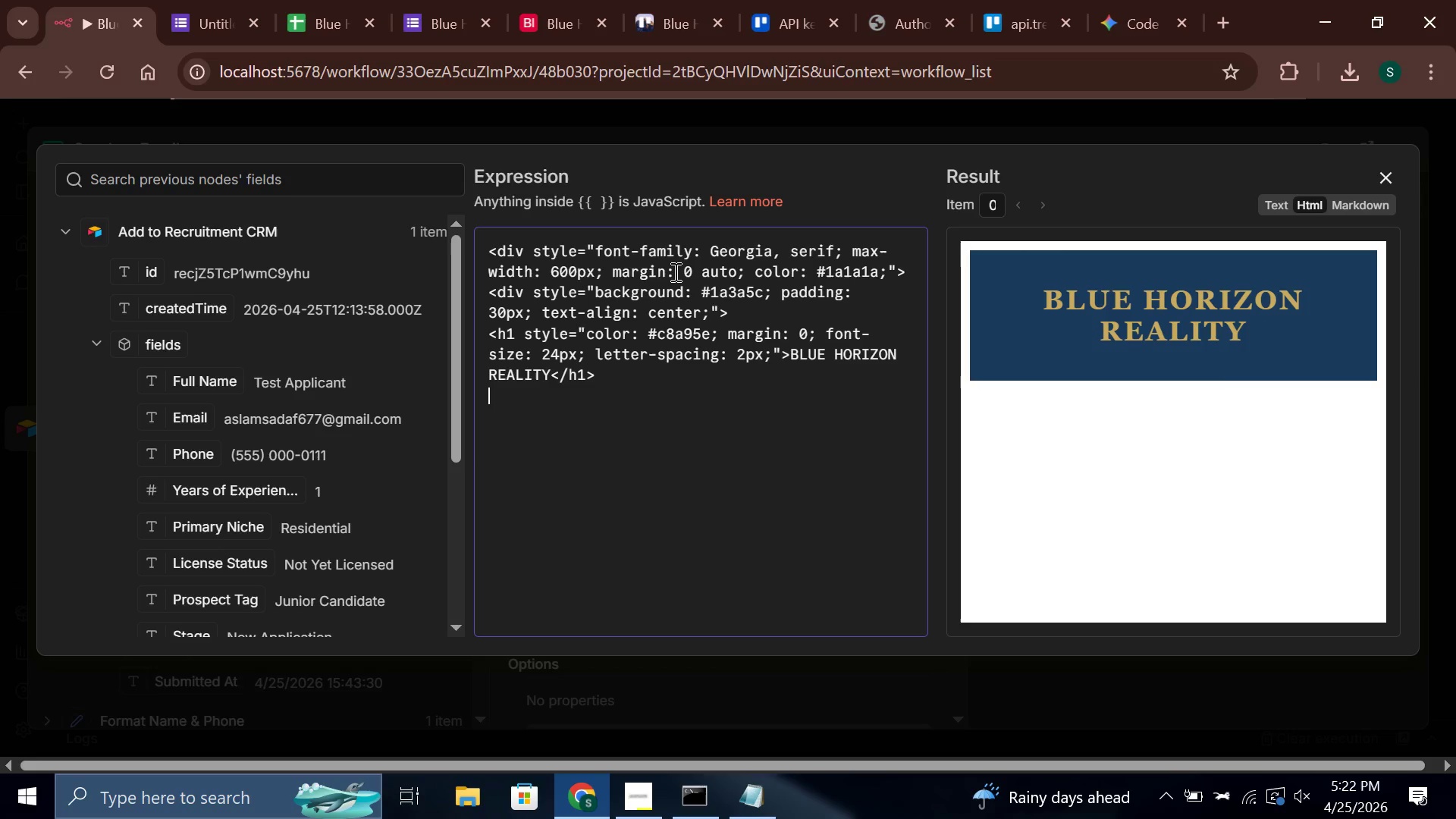 
type(<p style="color: #ffffff)
 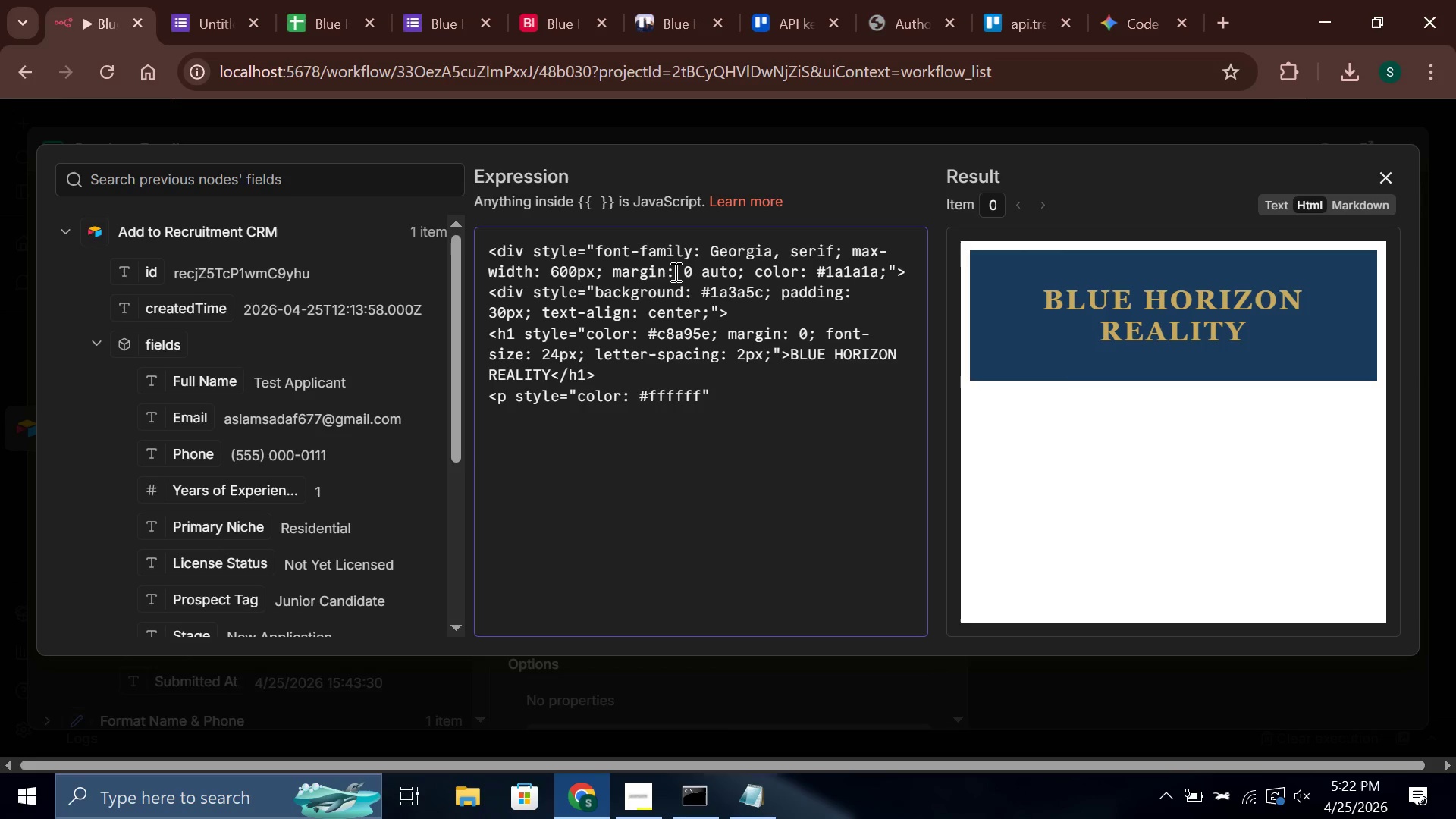 
wait(7.81)
 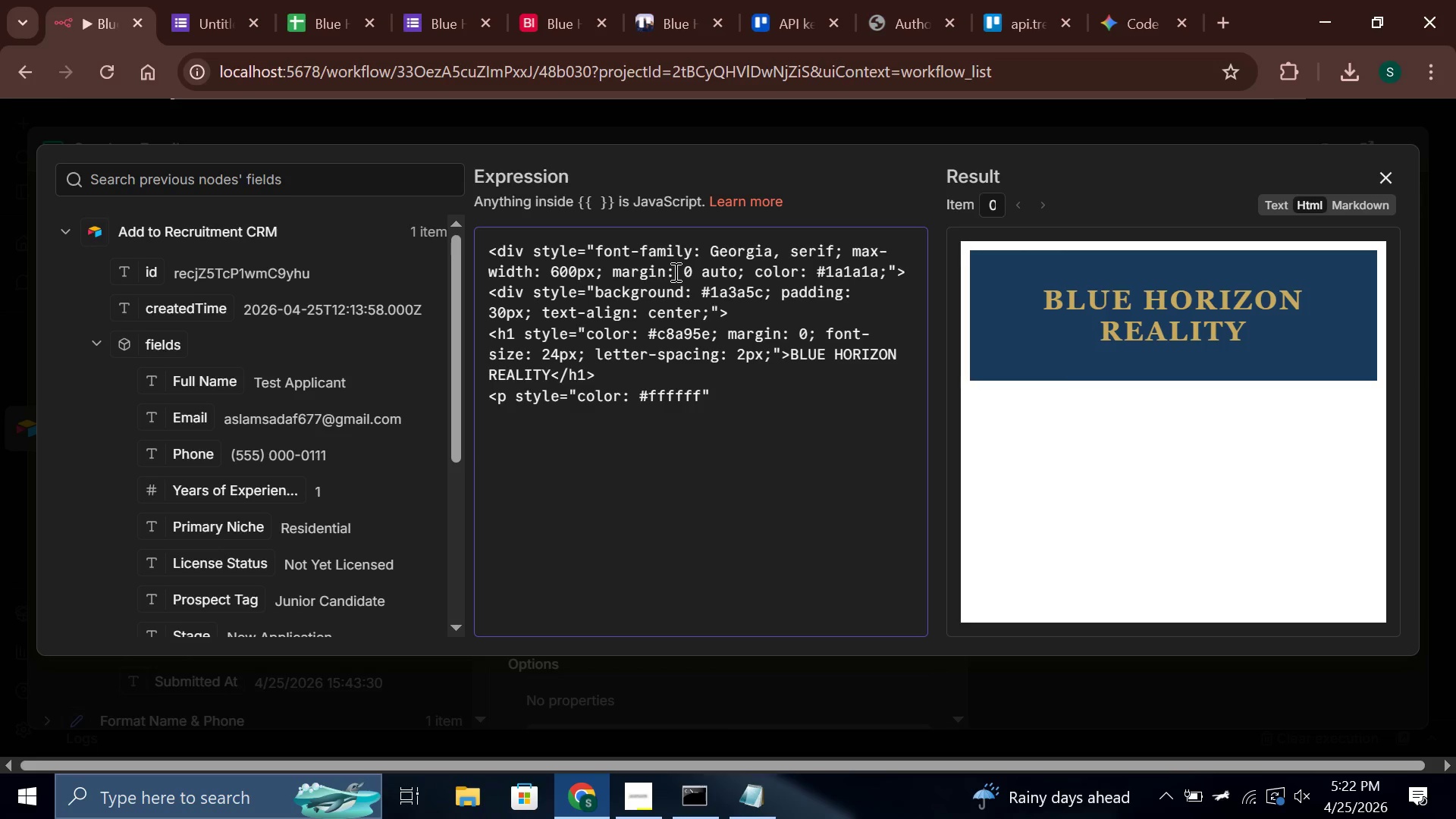 
type(; margin: 8px 00)
key(Backspace)
type( 0 0; font-size: 13px; letter-)
 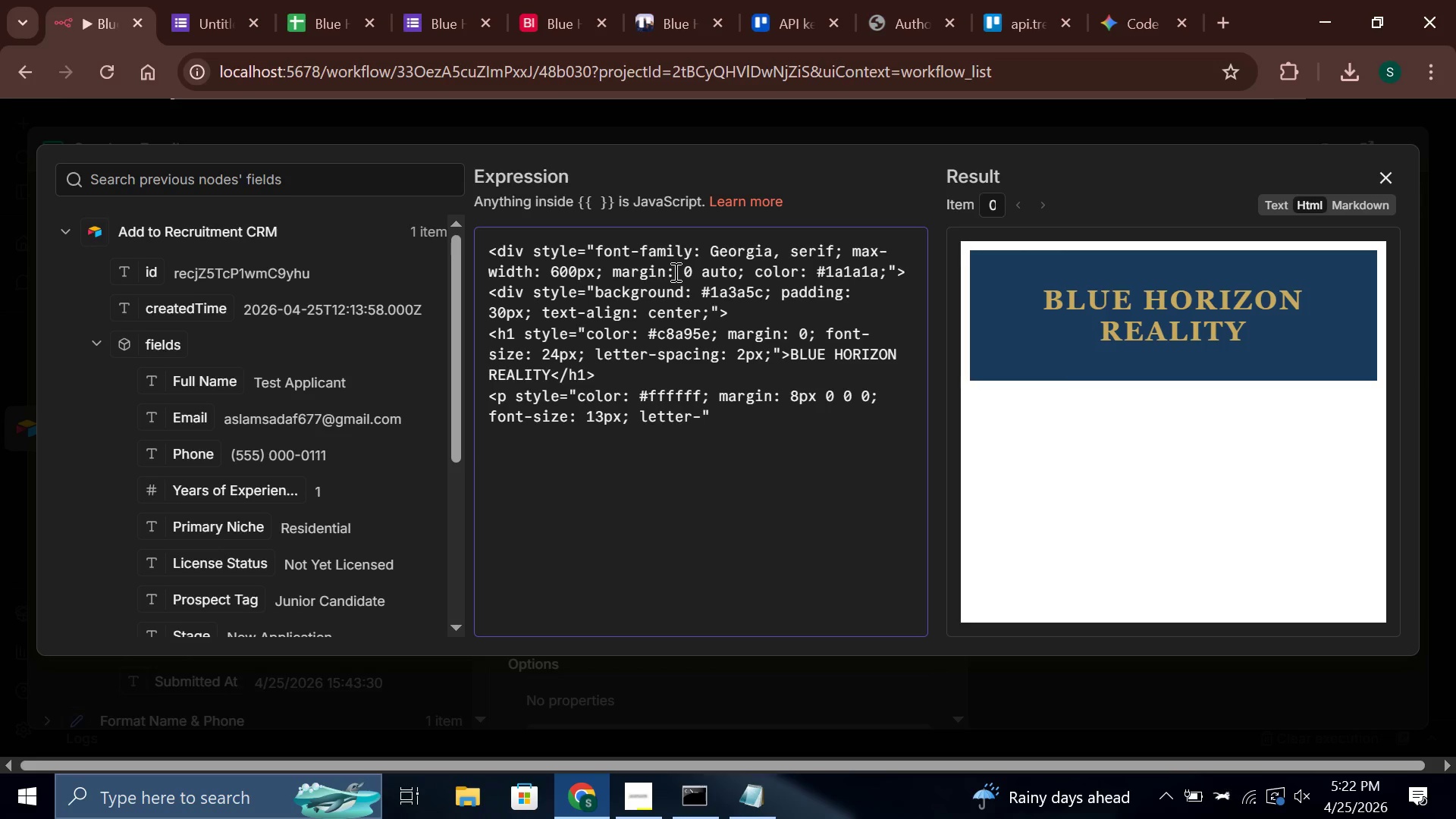 
wait(17.14)
 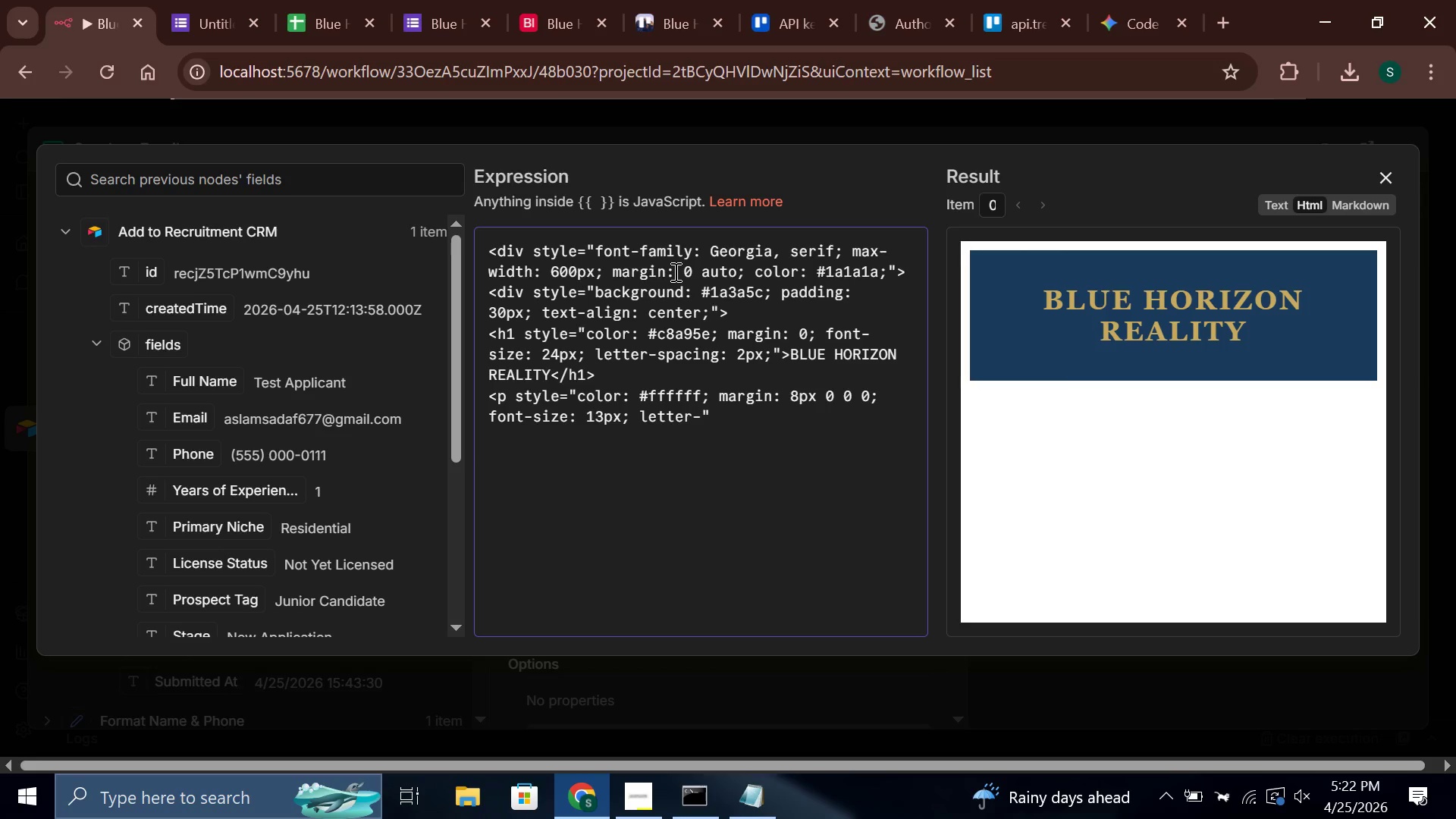 
type(spacing: 1px;)
 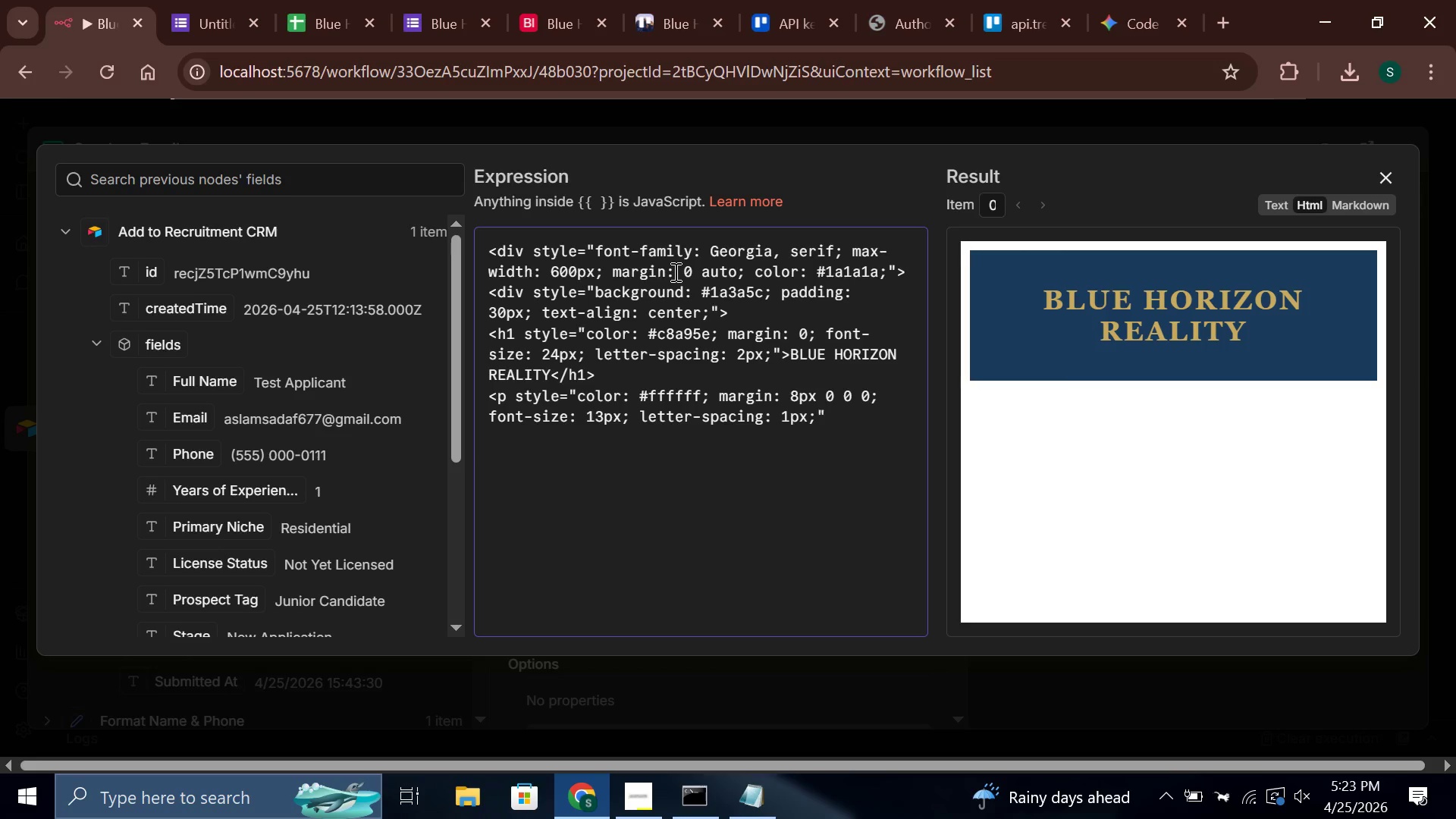 
key(ArrowRight)
 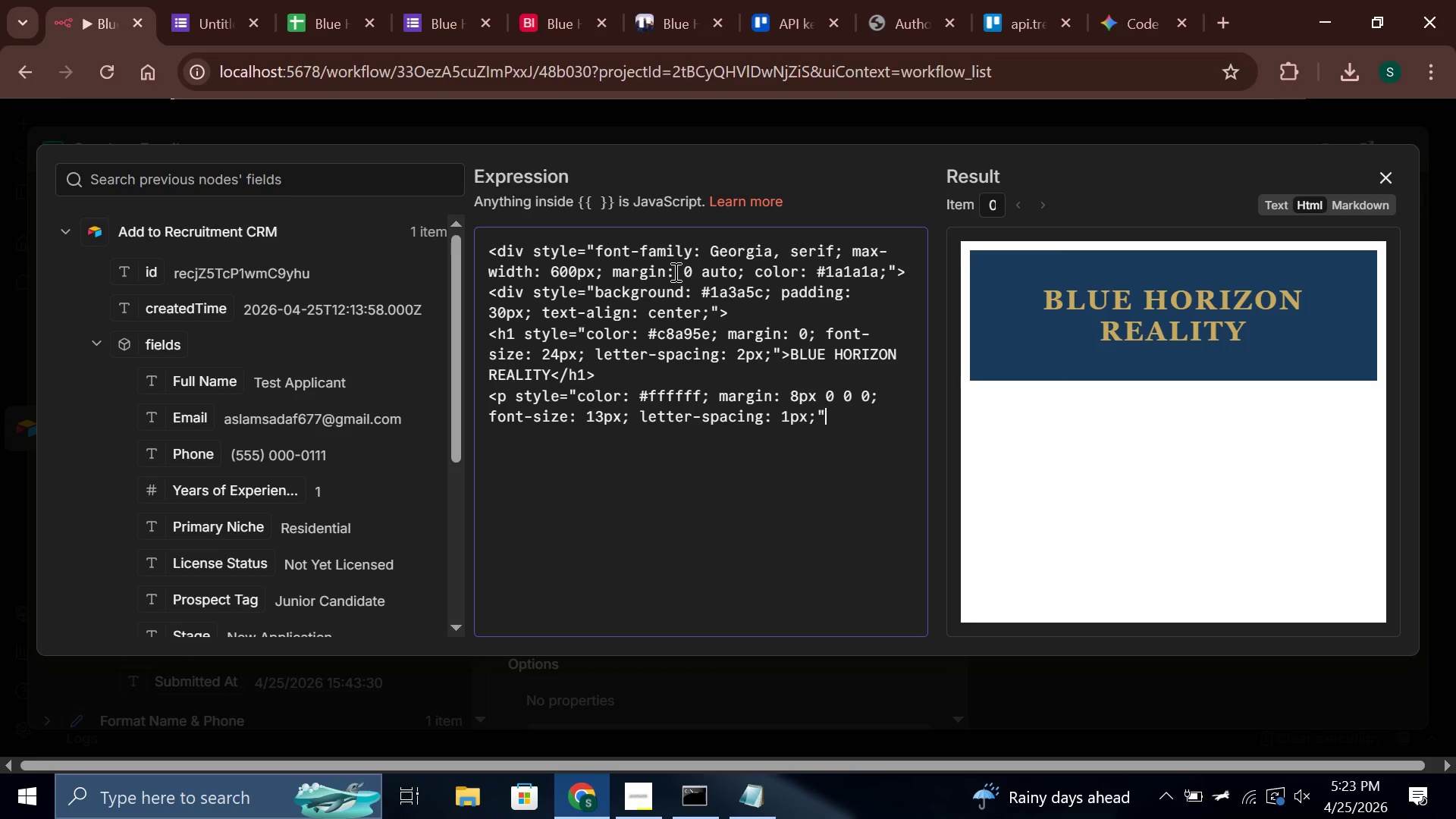 
type(>LUXURY E)
key(Backspace)
type(REAL ESTATE</p>)
 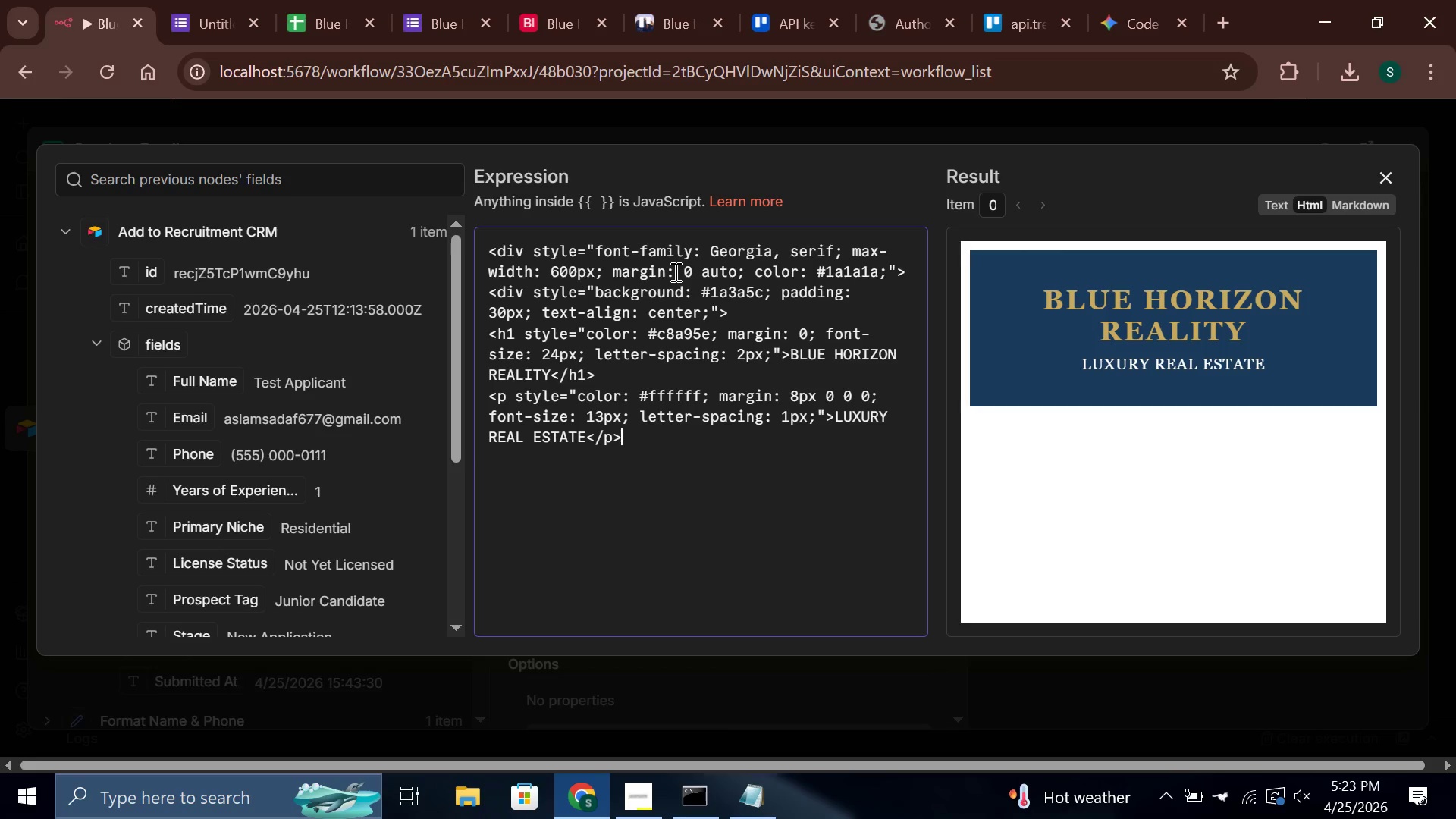 
 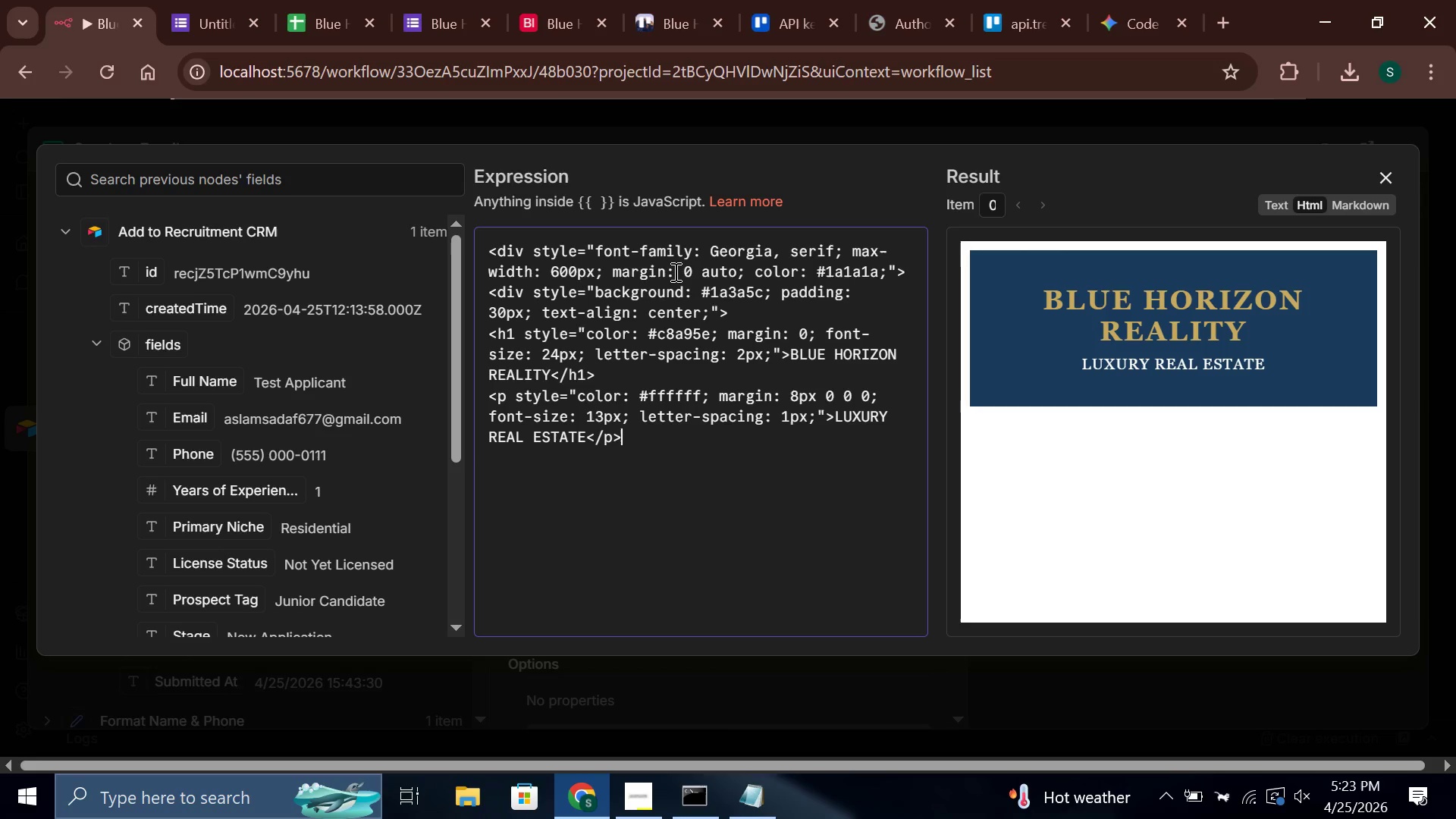 
key(Enter)
 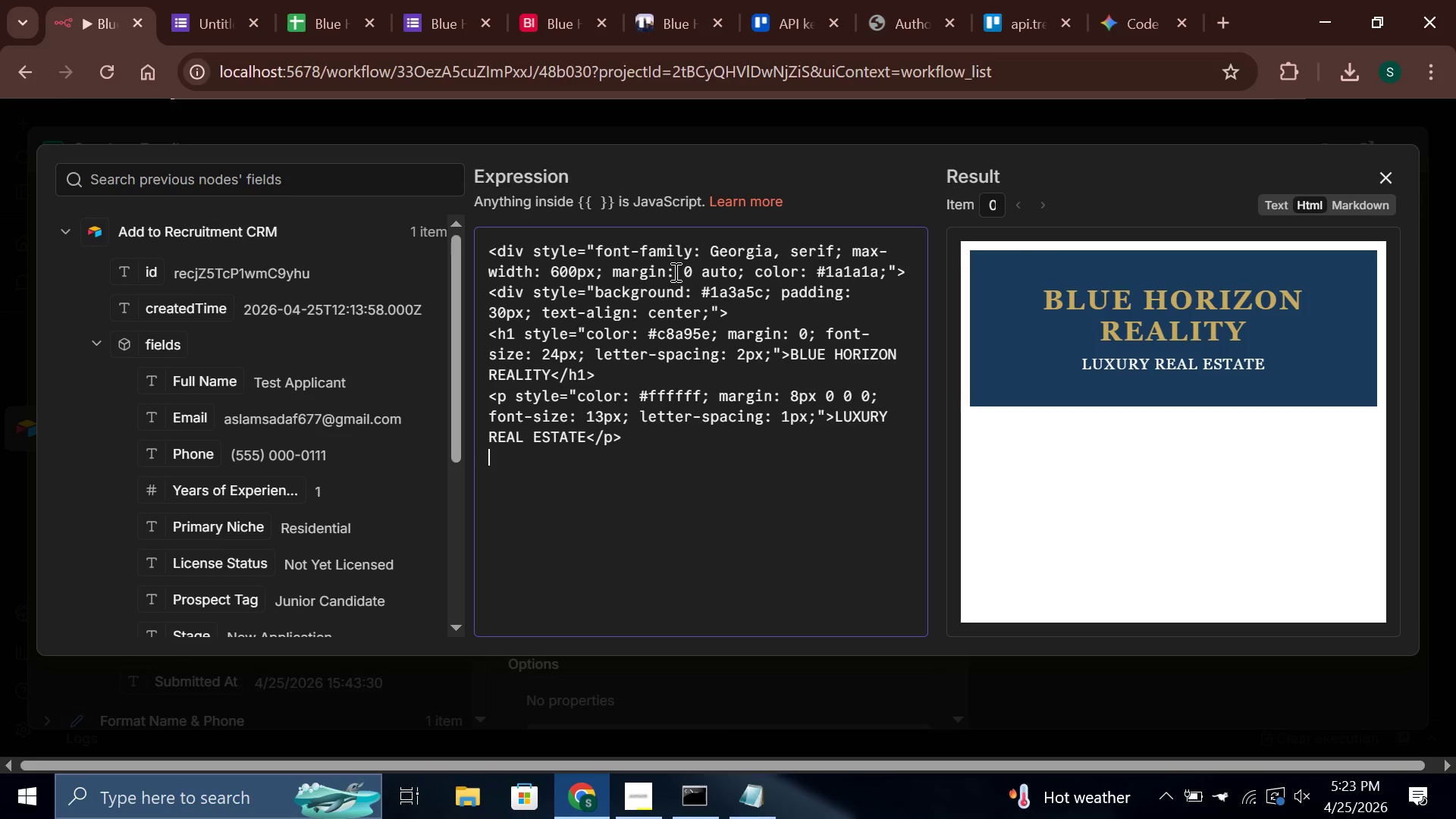 
type(</div>)
 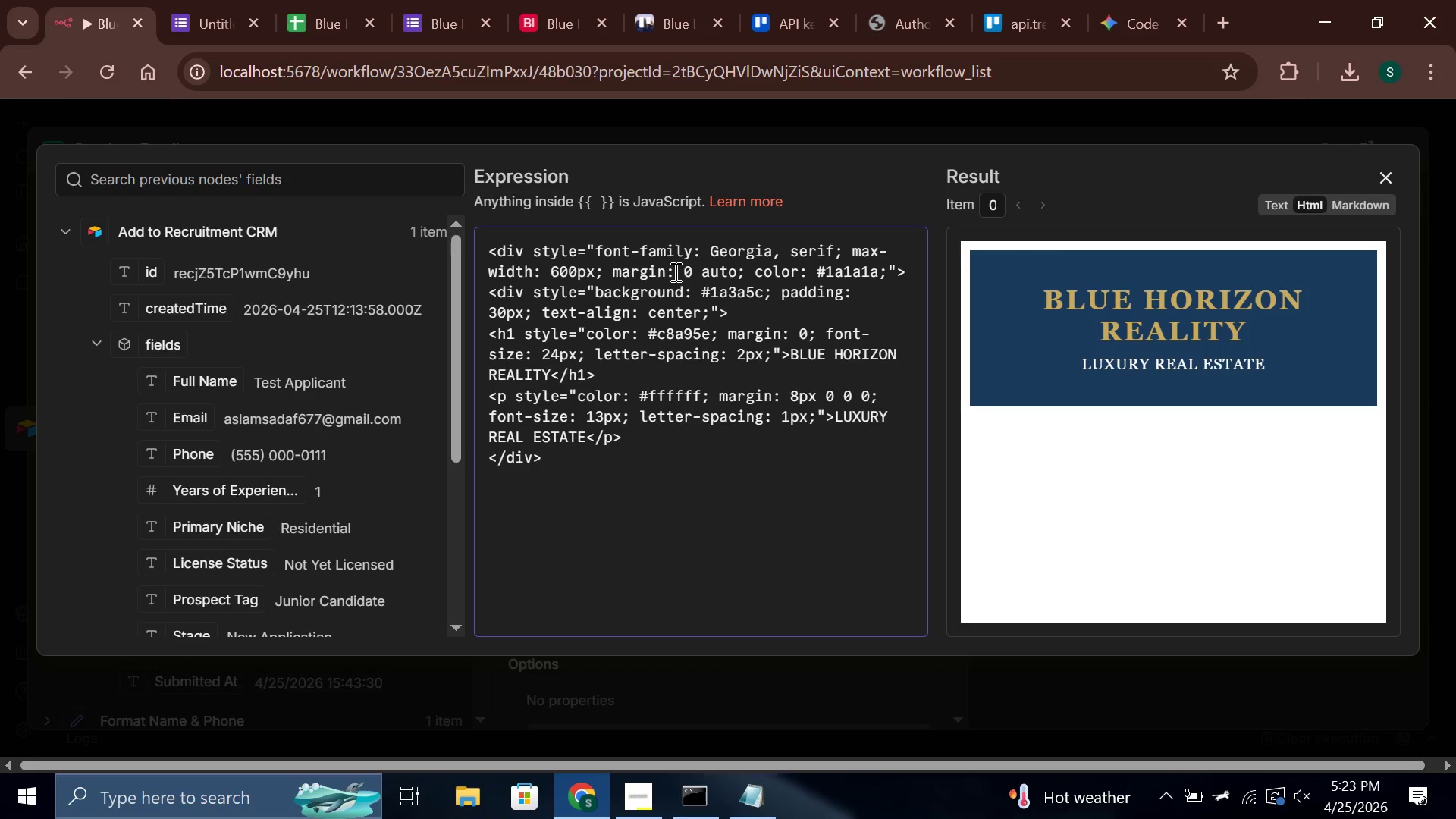 
key(Enter)
 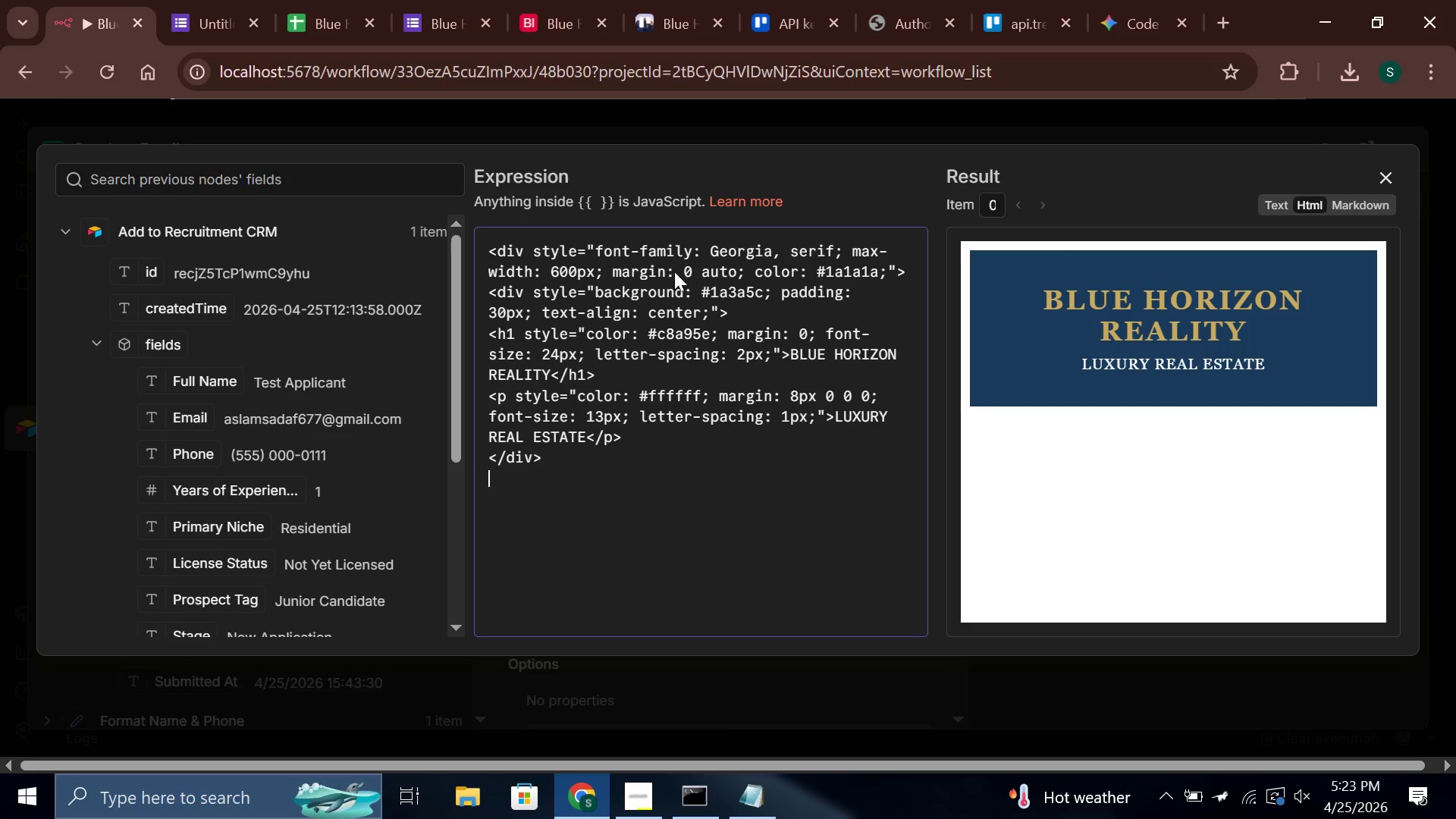 
type(<div style="padding: 35px 30px;)
 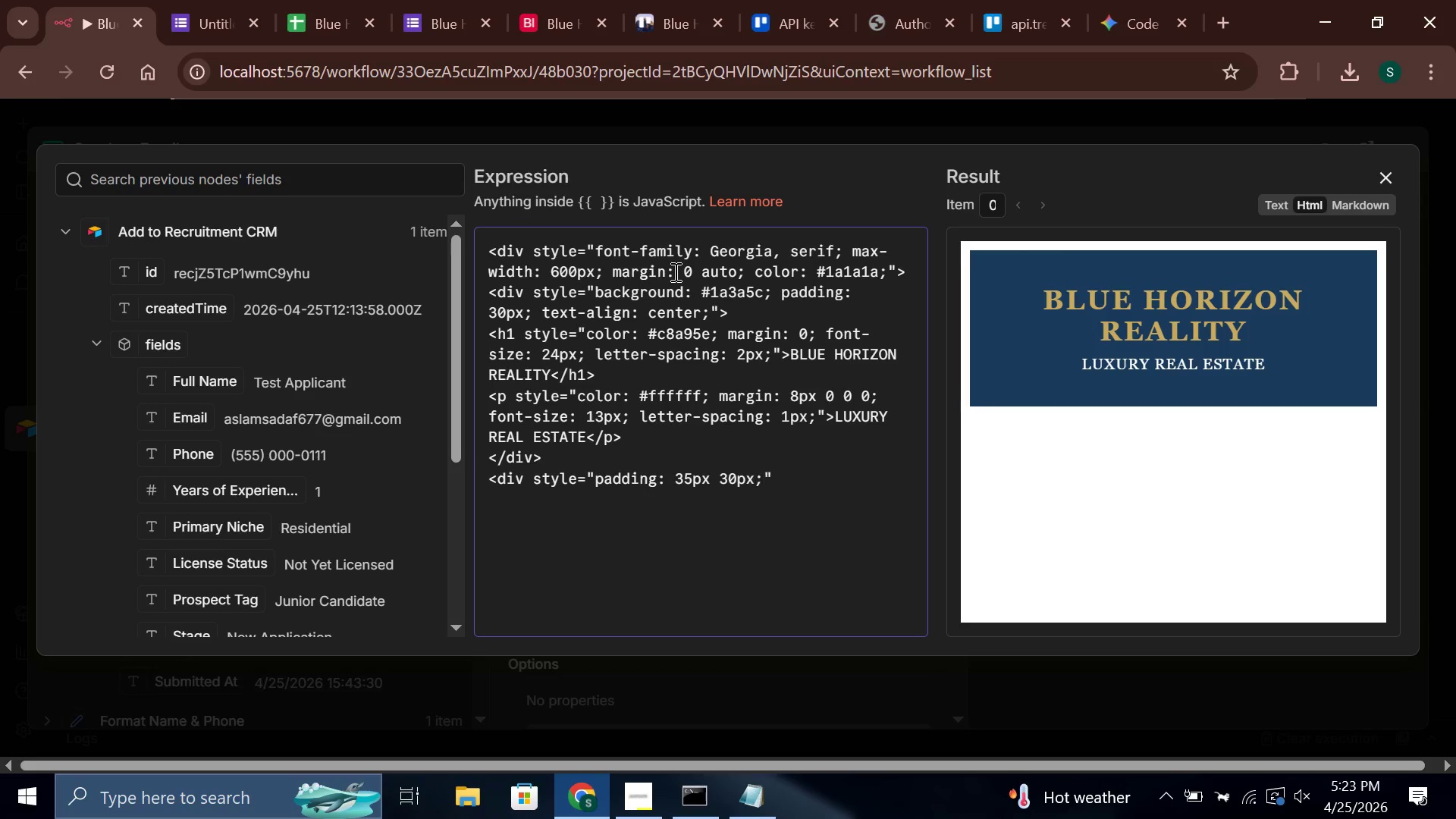 
wait(39.2)
 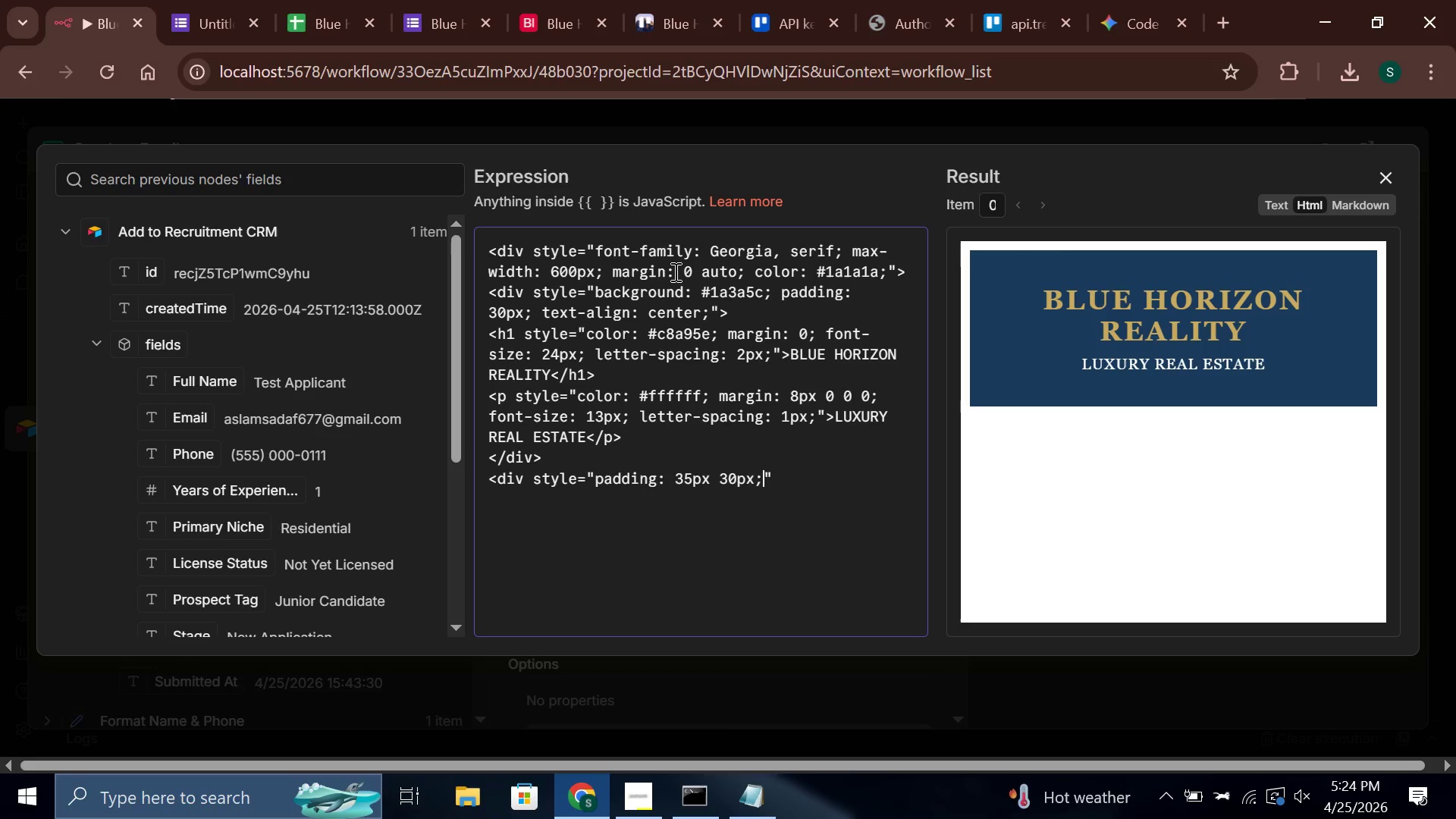 
type( background: #ffffff; border: 1px solid #e8e0d5;)
 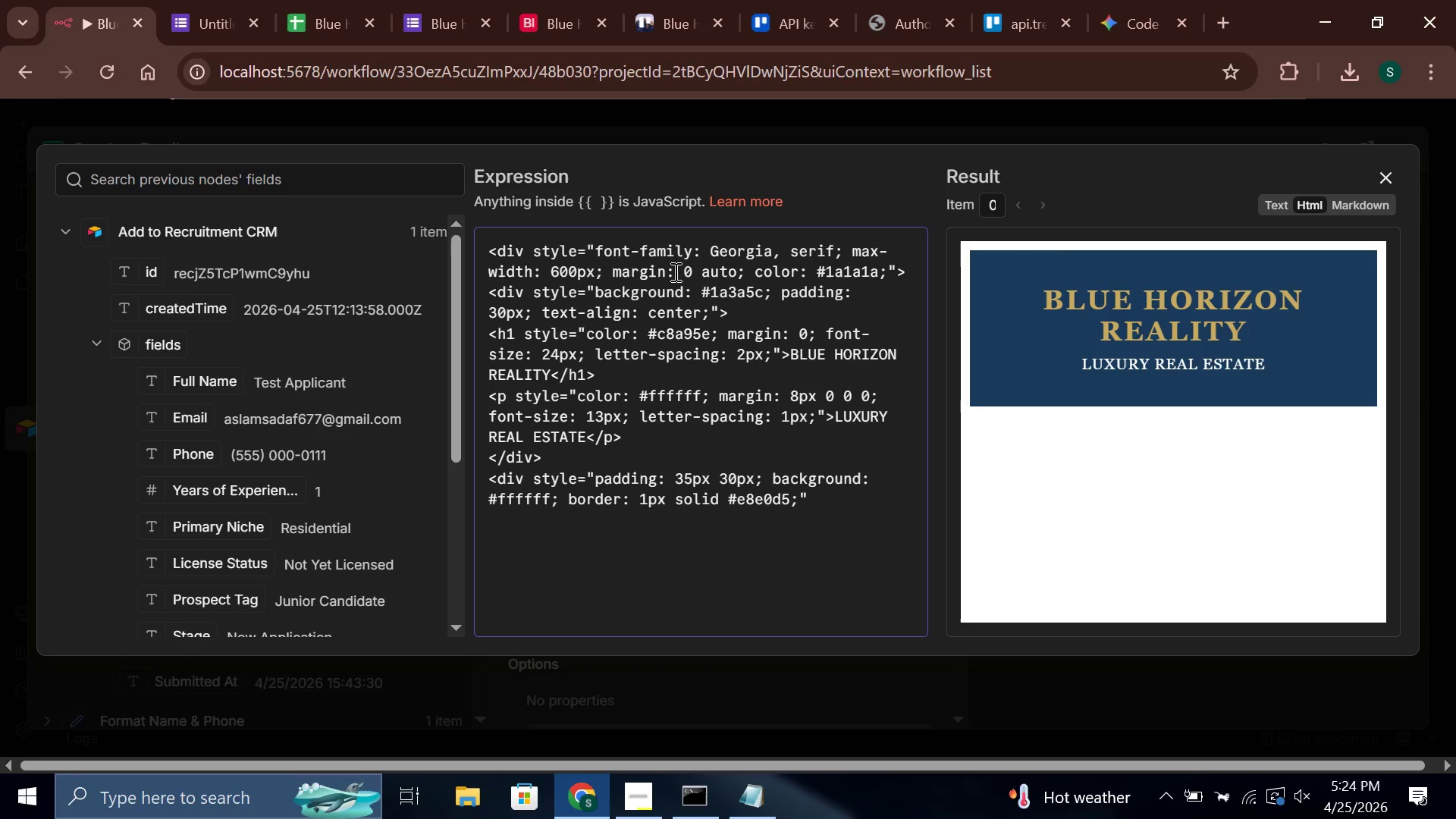 
key(ArrowRight)
 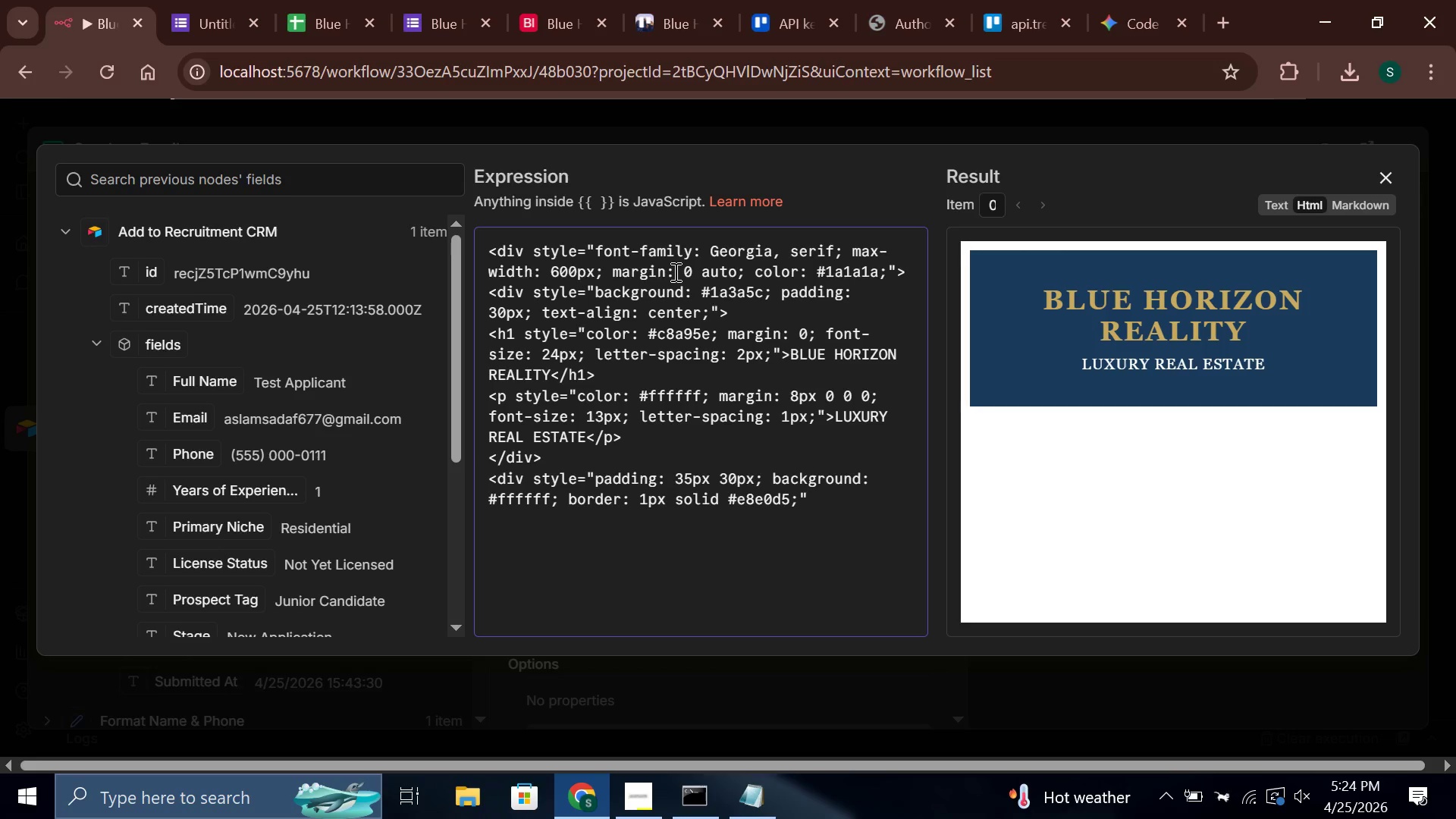 
key(Shift+Period)
 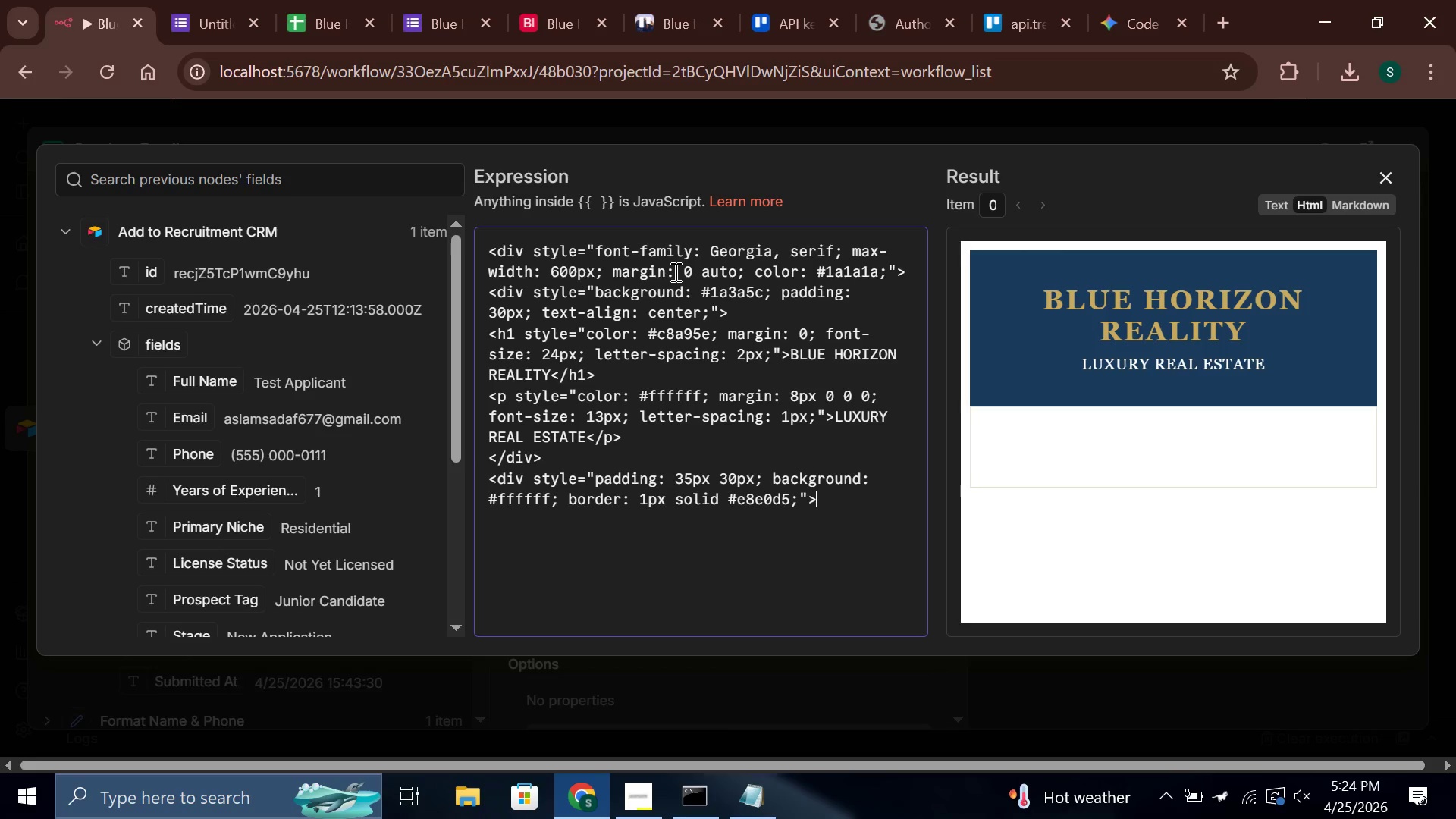 
key(Enter)
 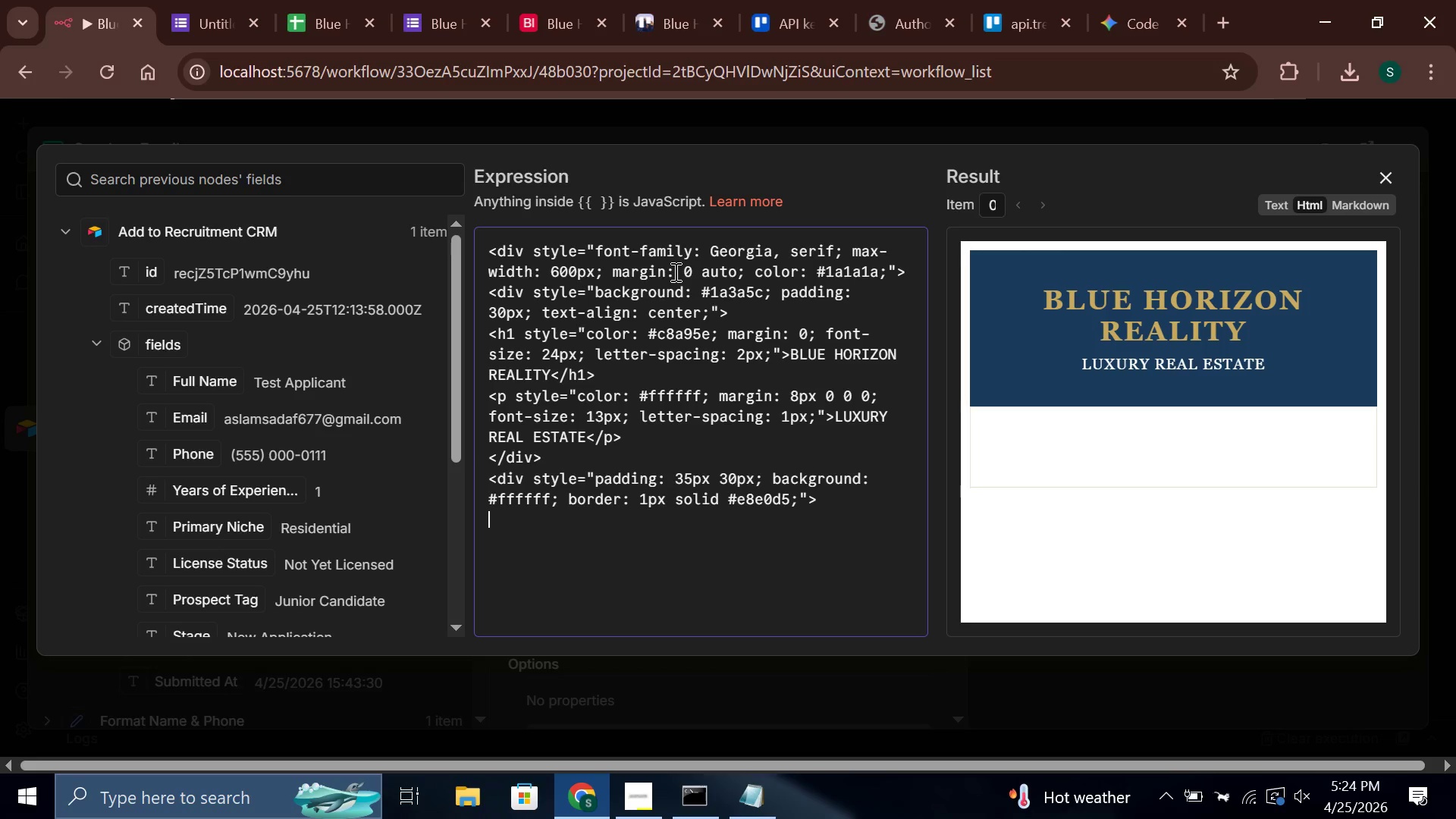 
key(Shift+Comma)
 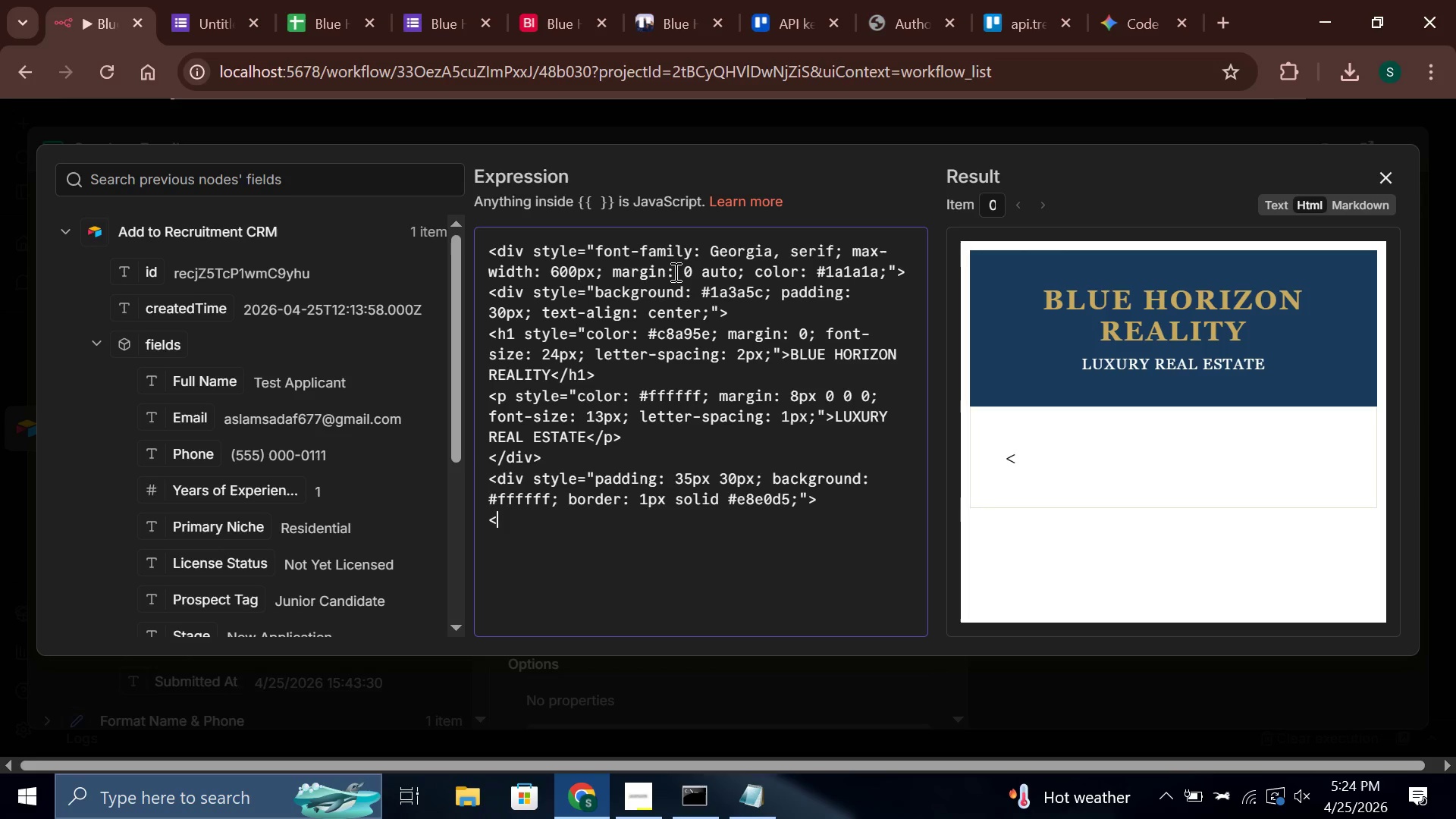 
key(P)
 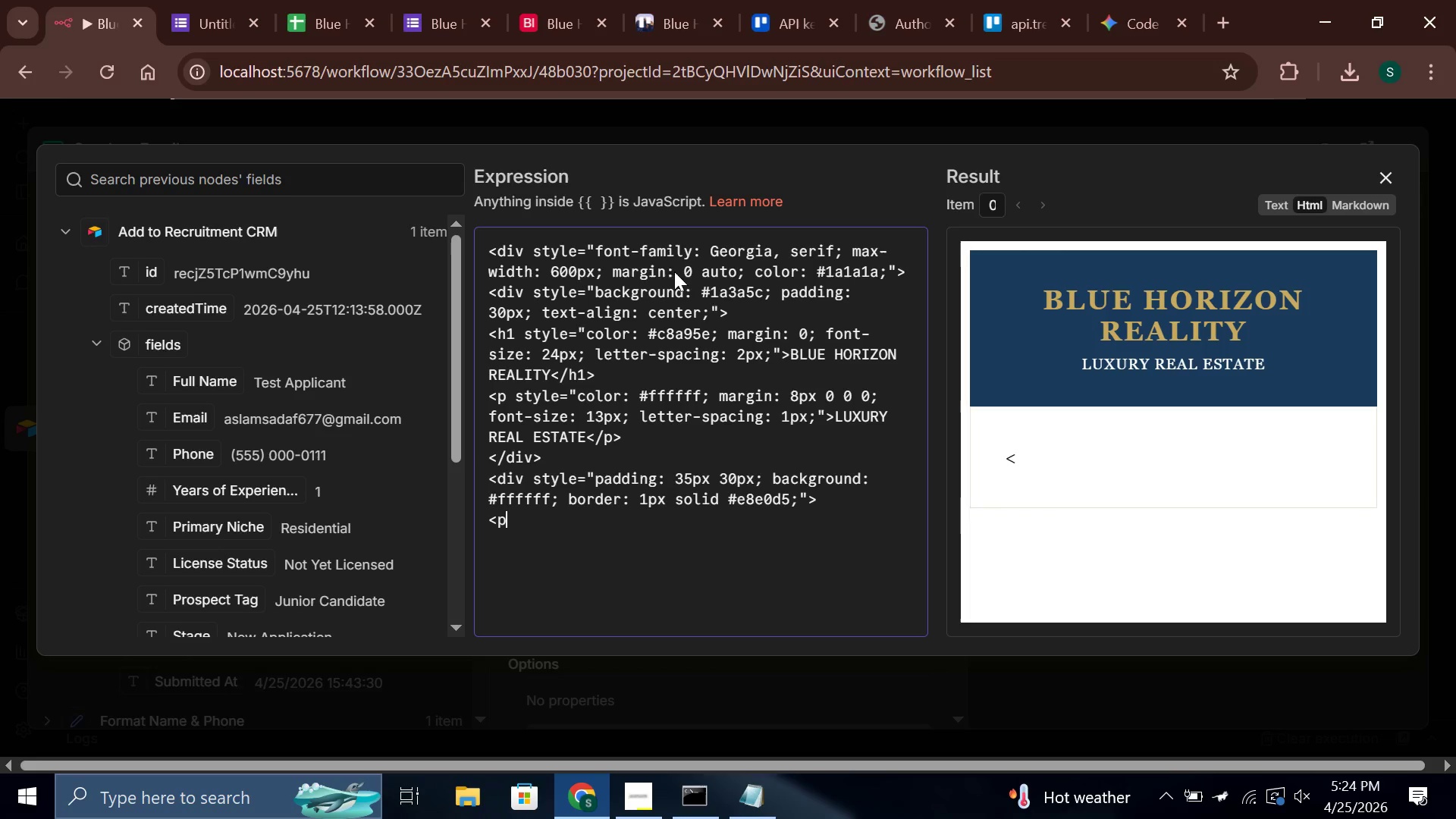 
key(Space)
 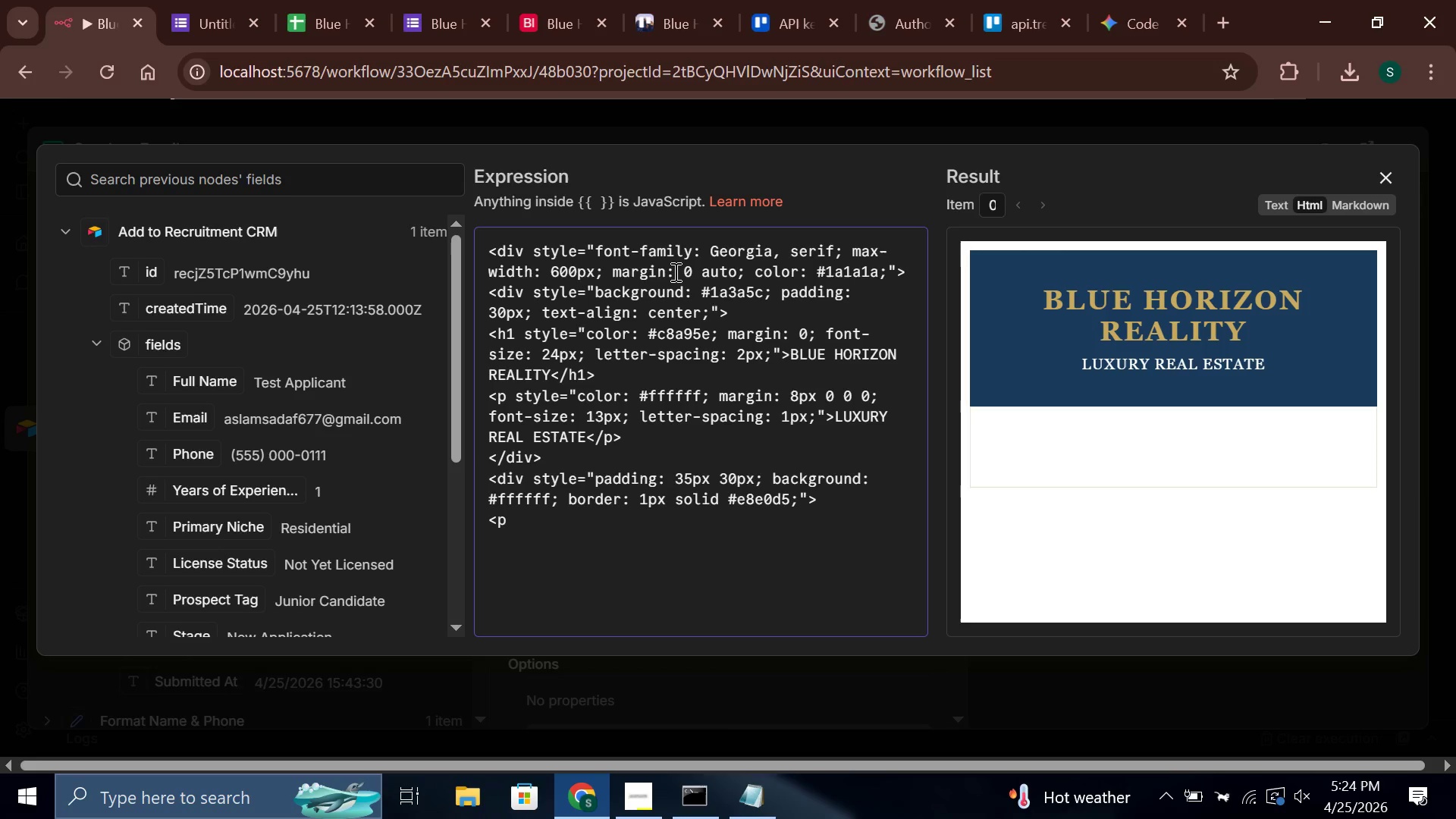 
wait(5.25)
 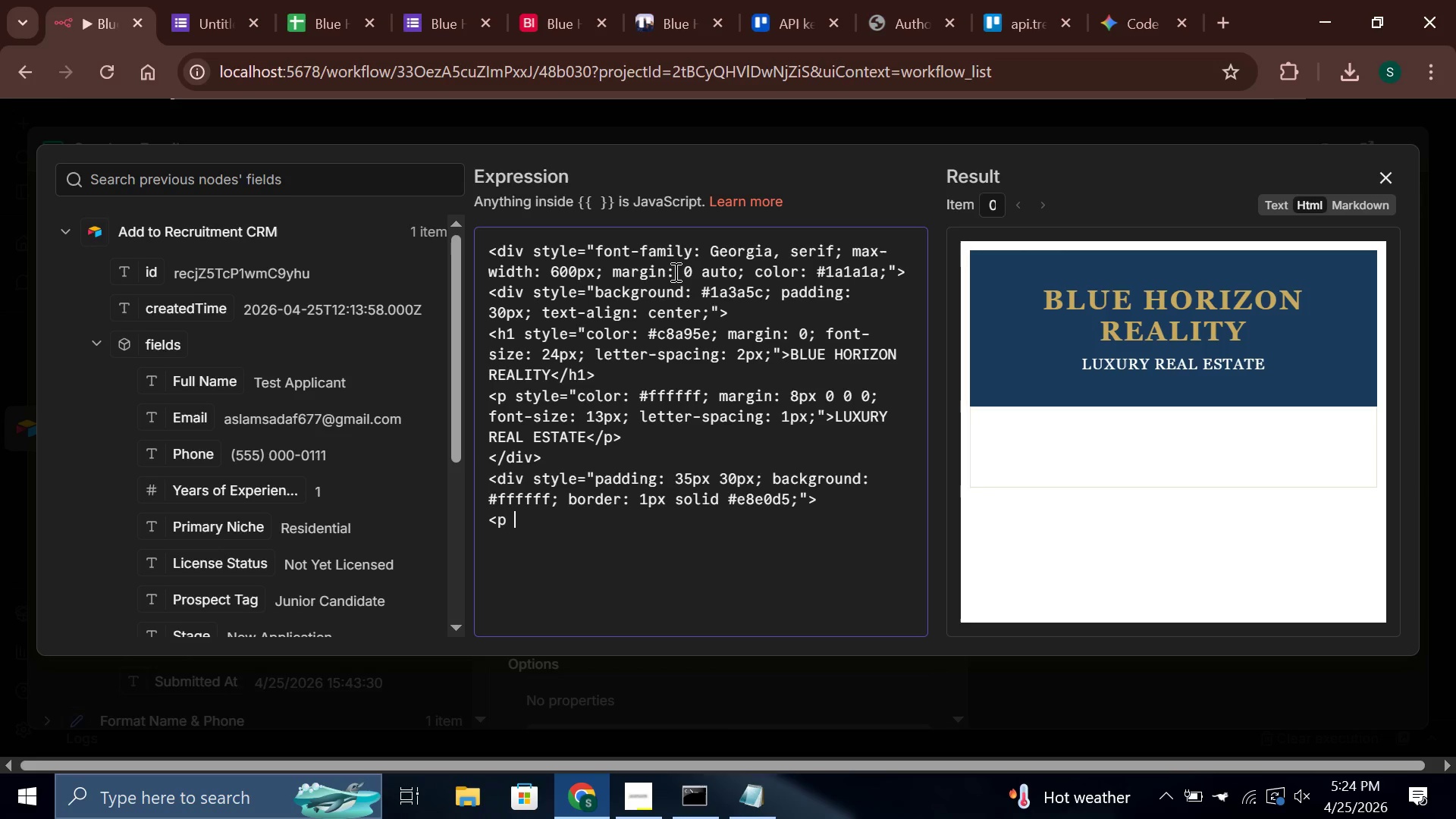 
type(style="font)
 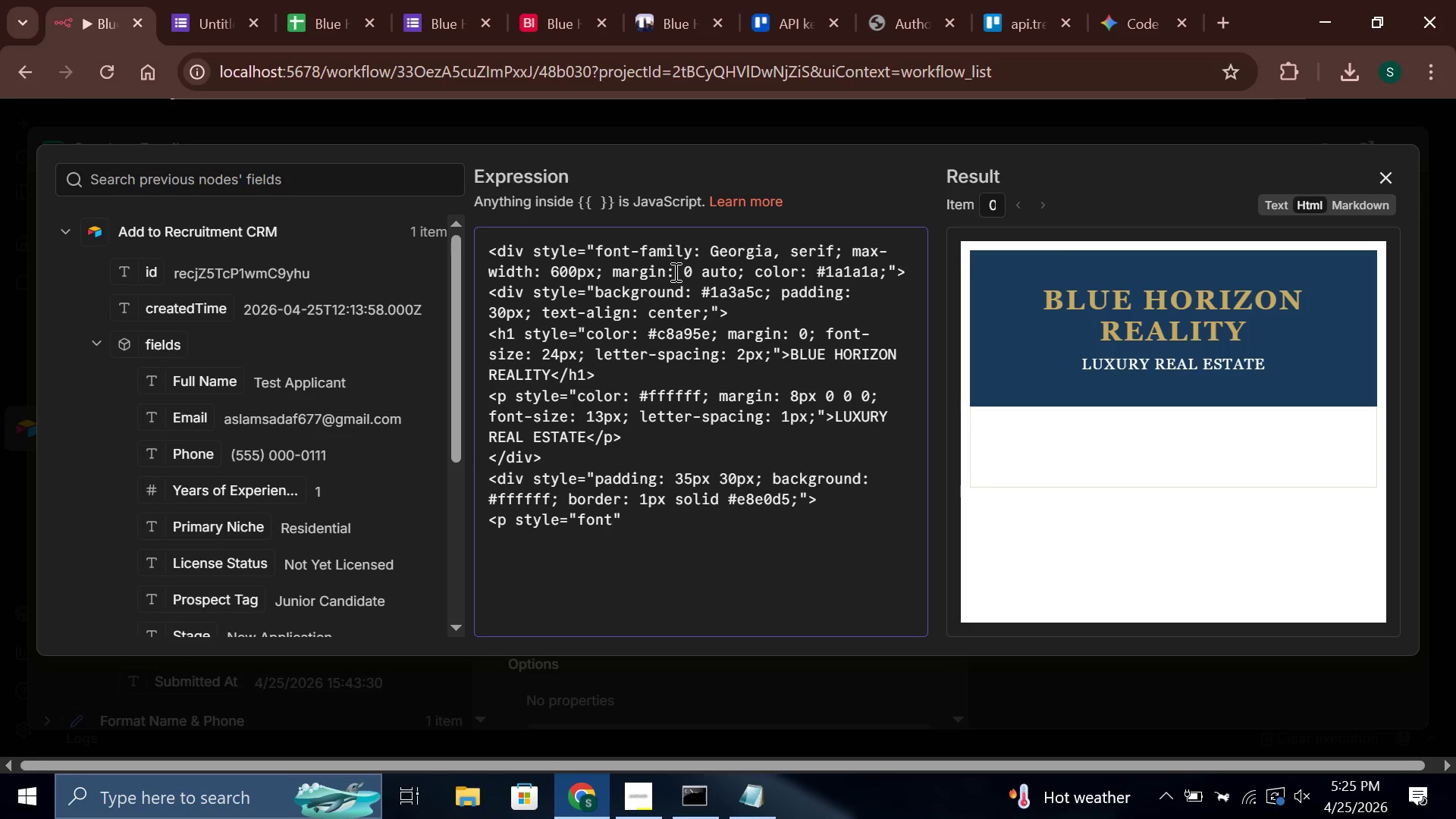 
wait(18.19)
 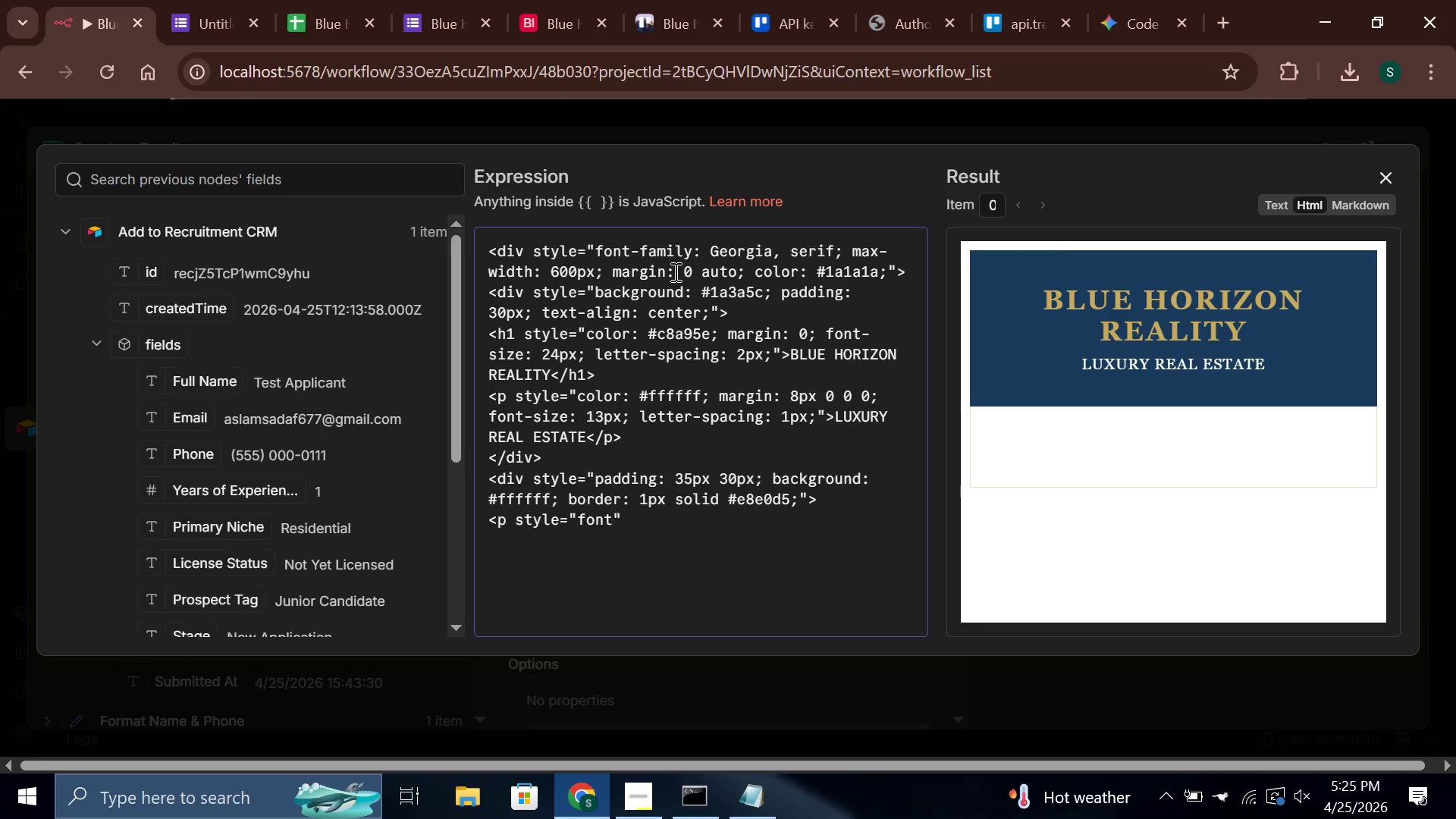 
type(-size)
 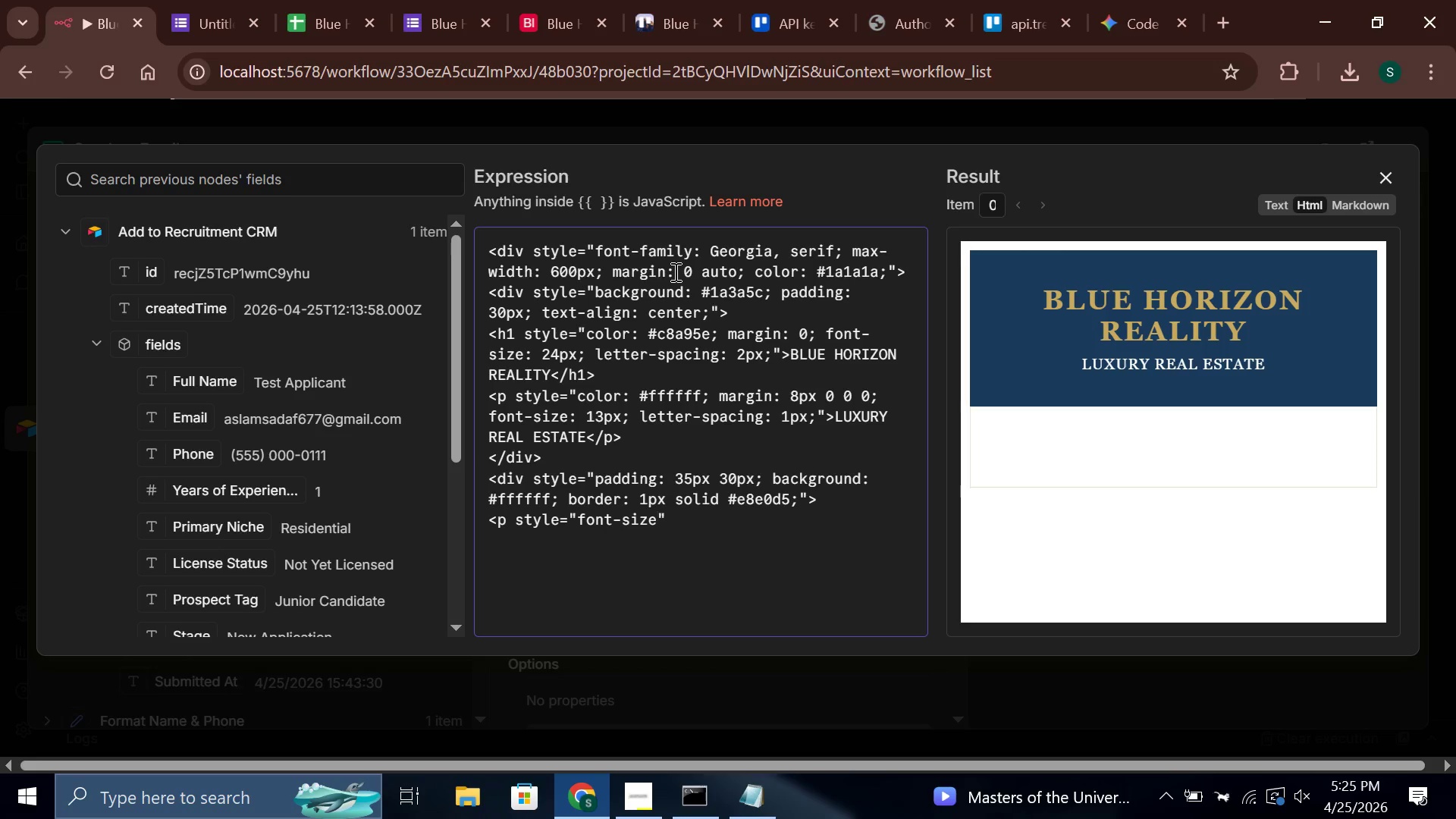 
type(: 17px; margin-top)
 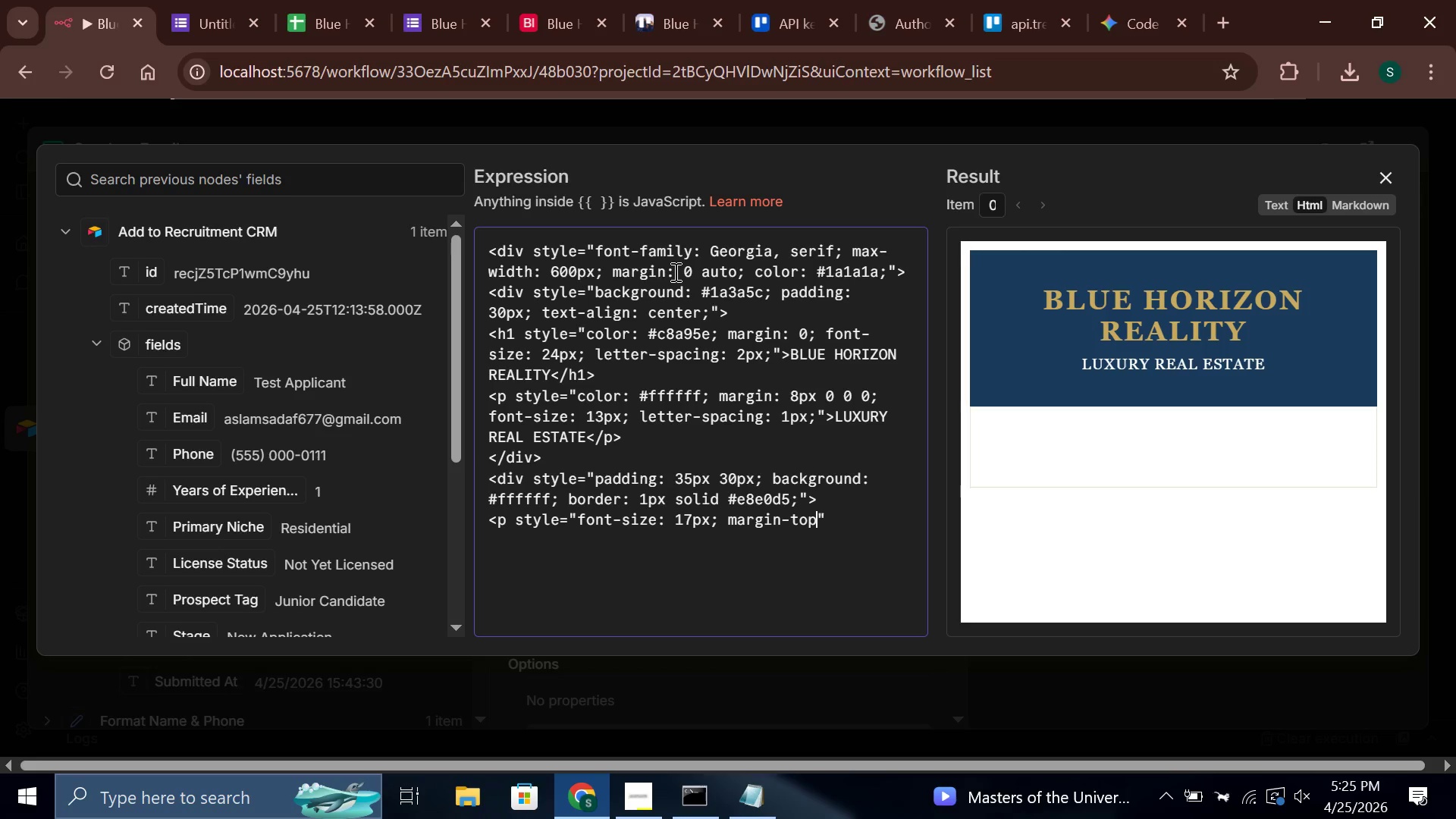 
key(Shift+Semicolon)
 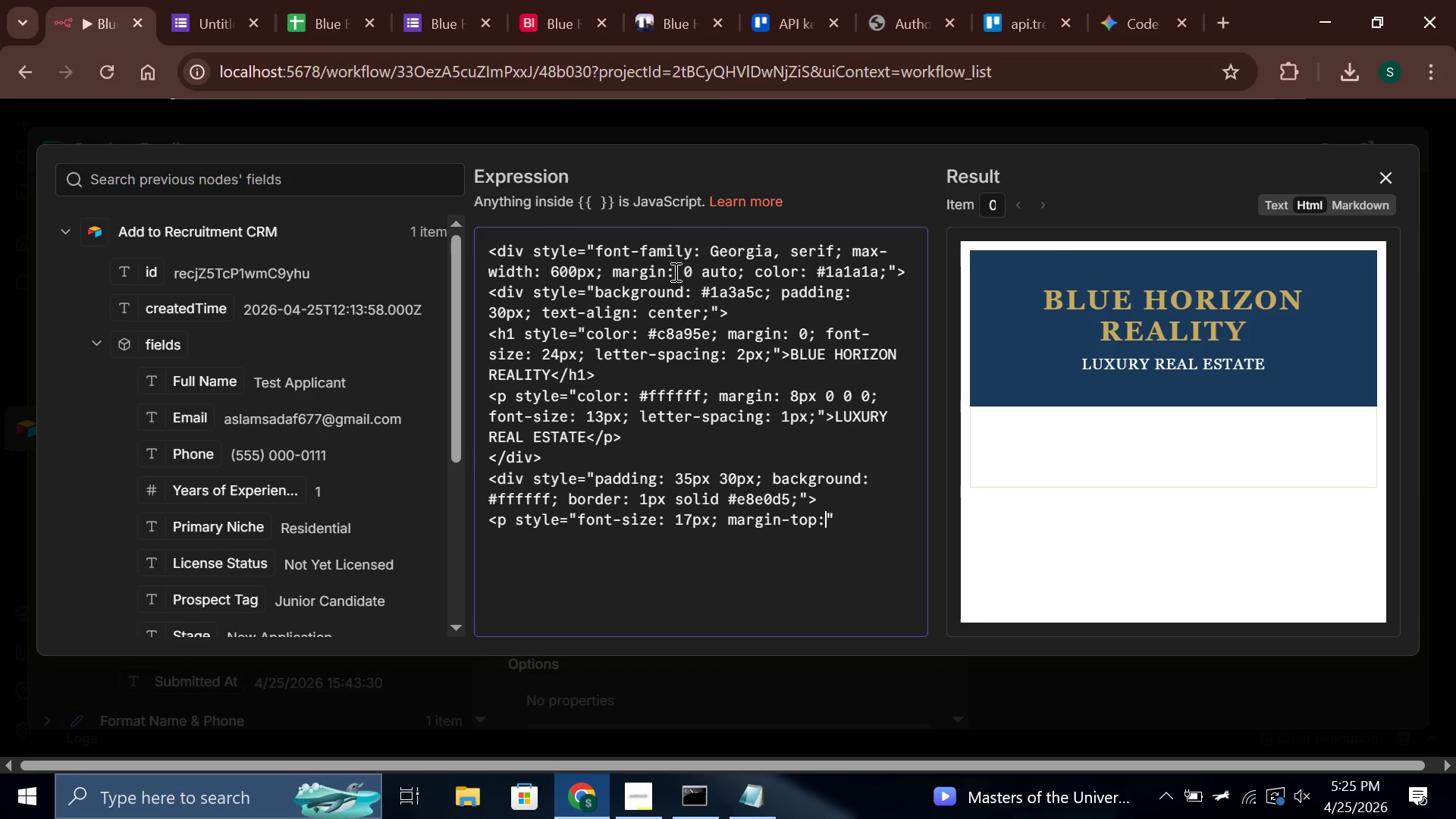 
key(Space)
 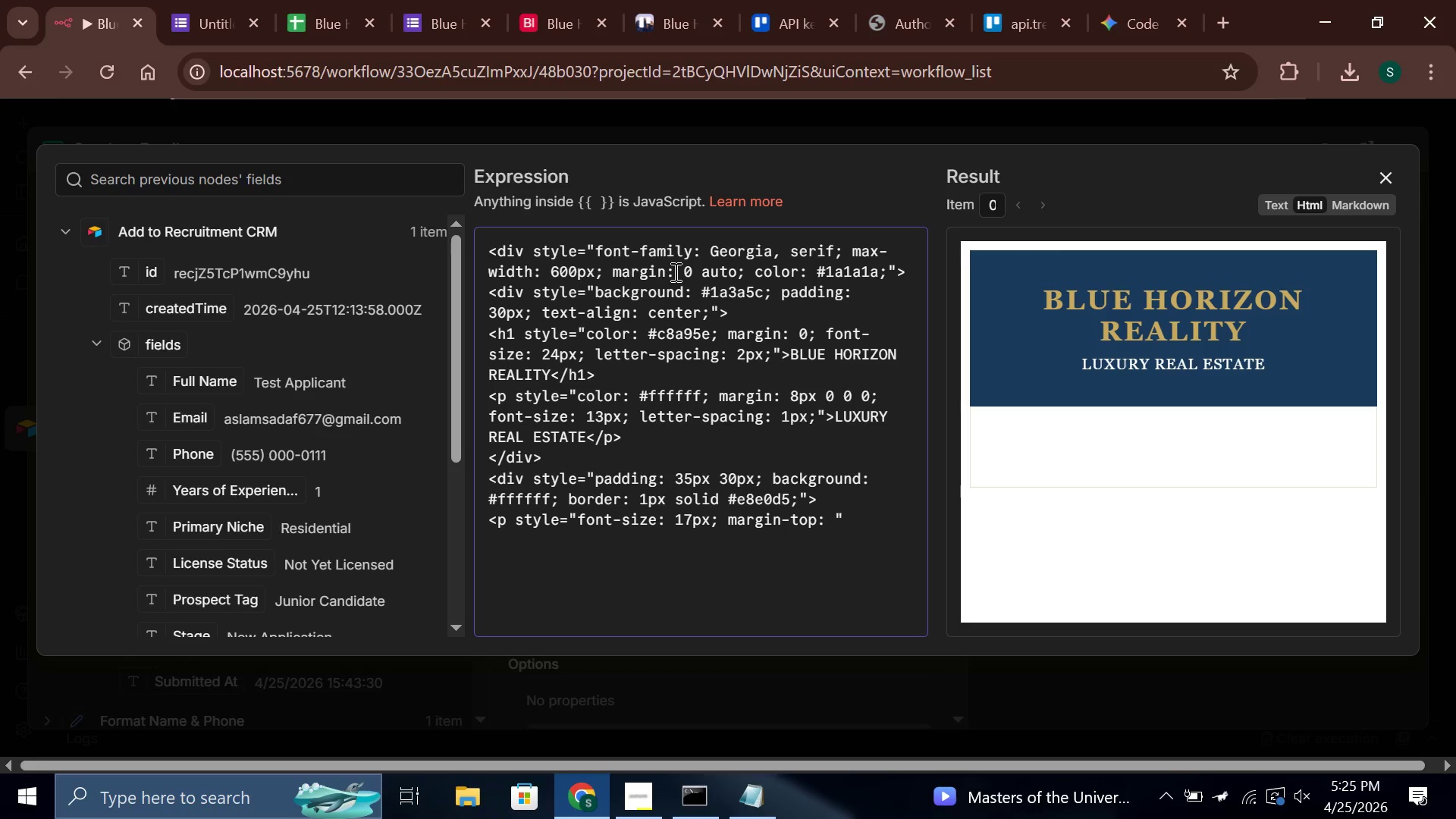 
key(0)
 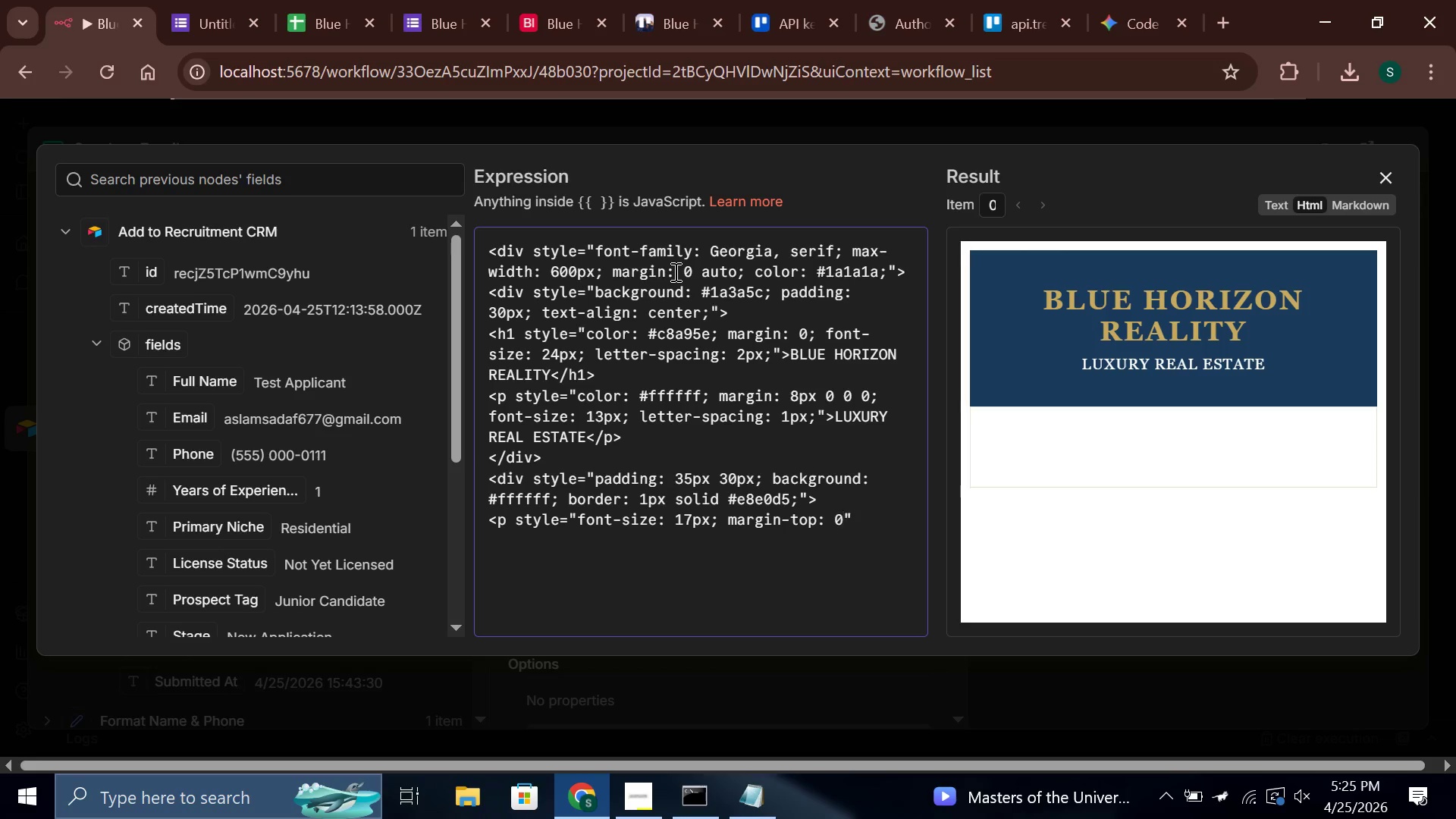 
key(Semicolon)
 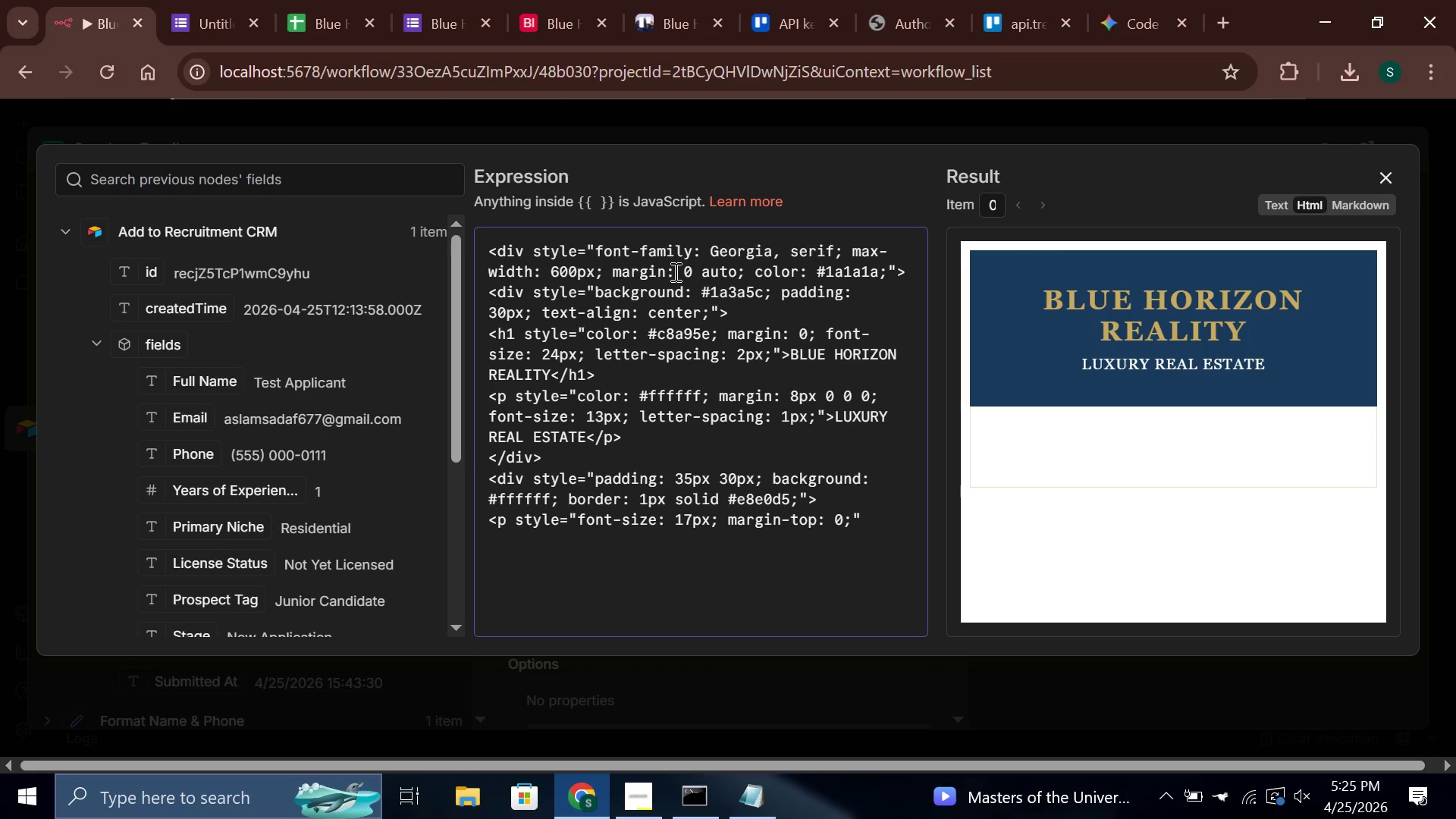 
key(ArrowRight)
 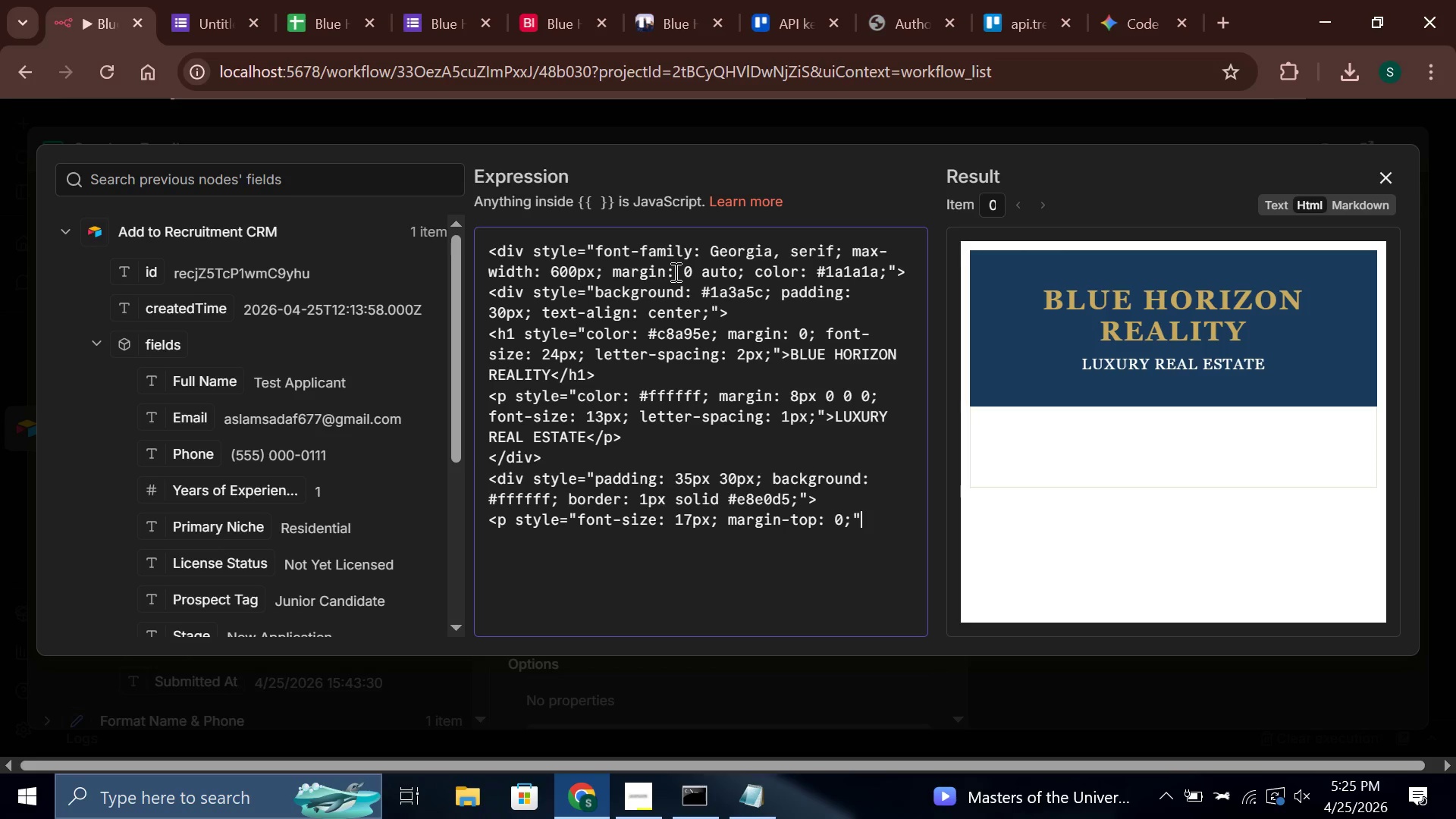 
type(>F)
key(Backspace)
type(Dear {{)
 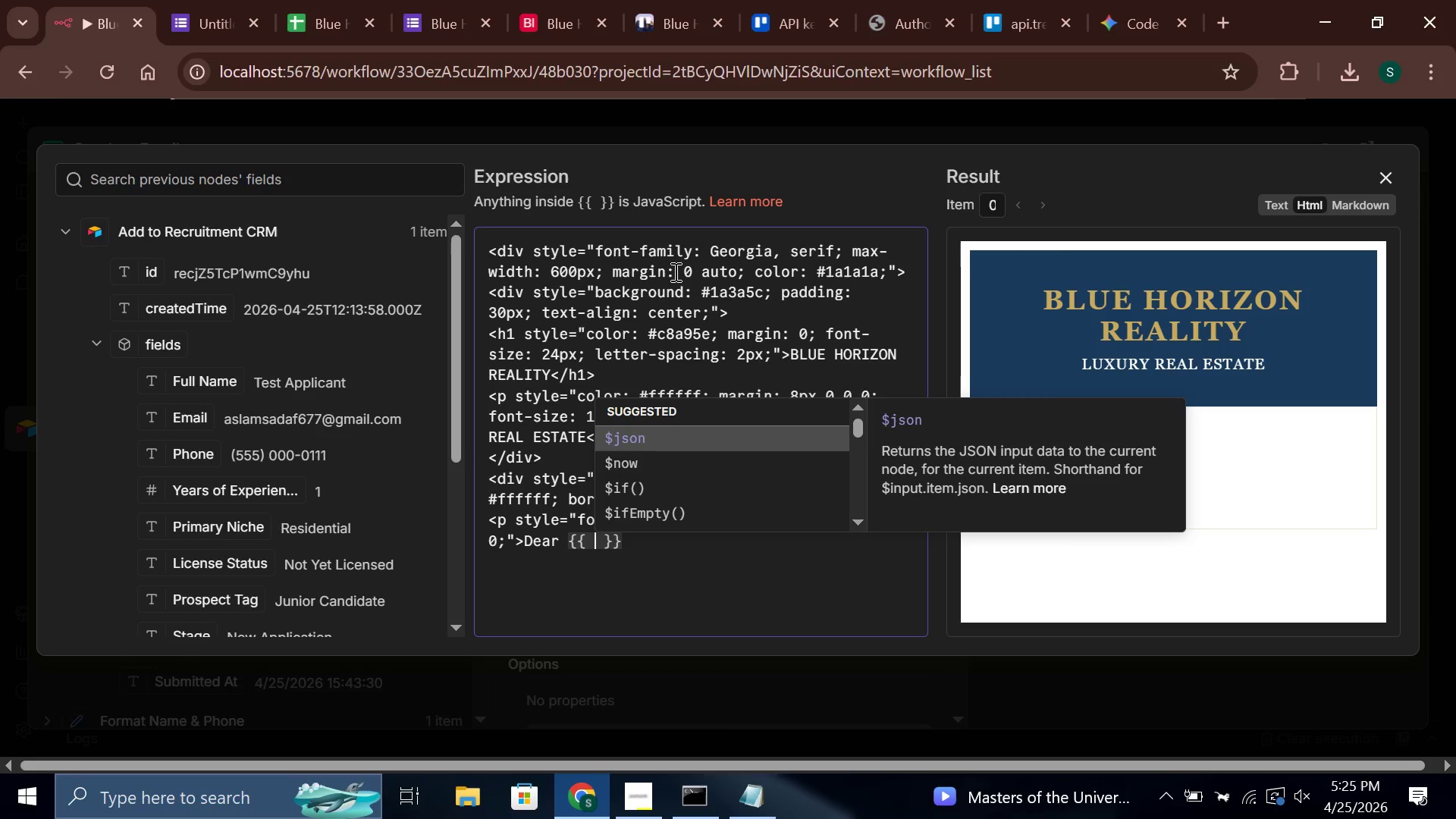 
wait(6.19)
 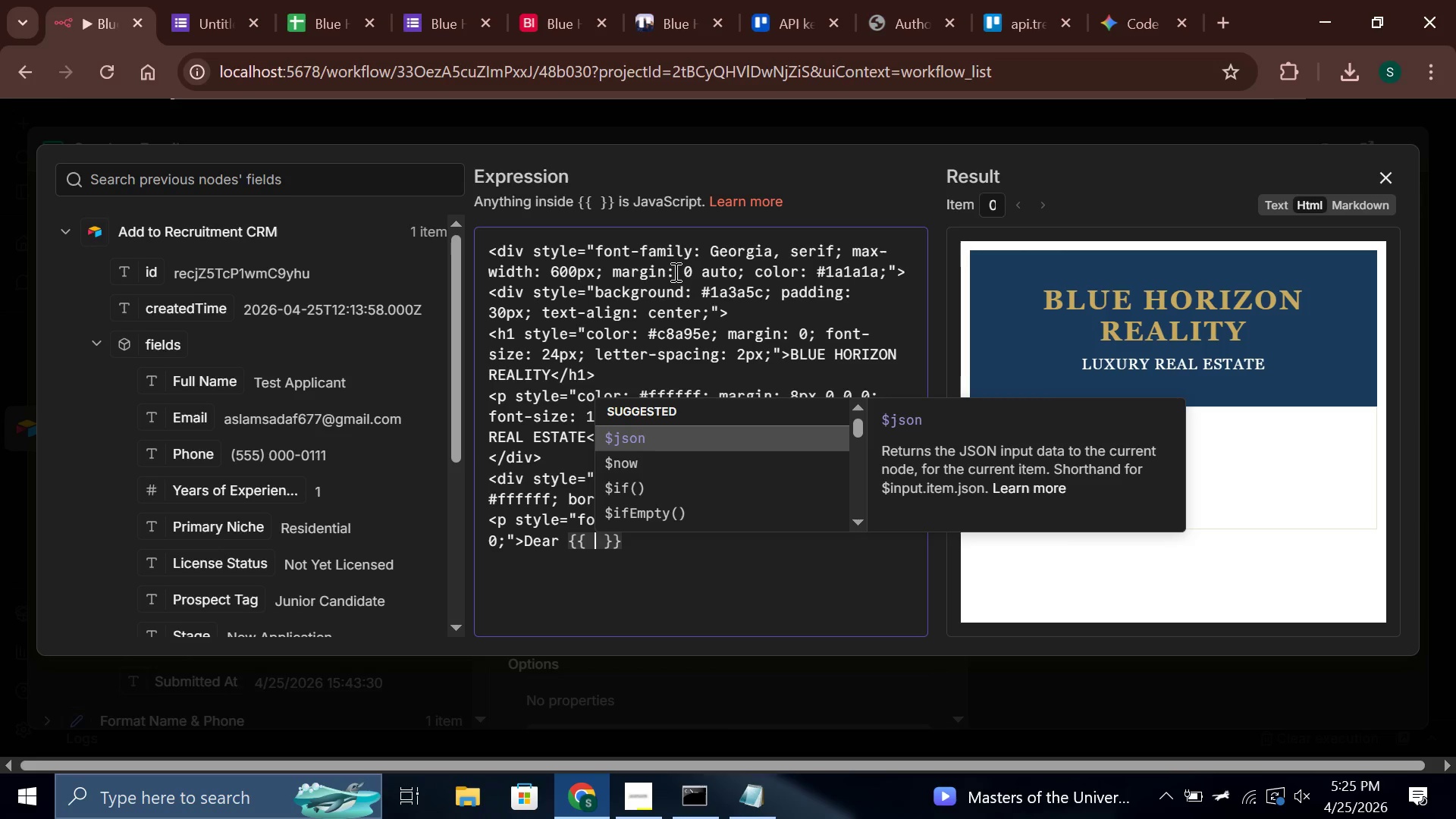 
left_click([71, 224])
 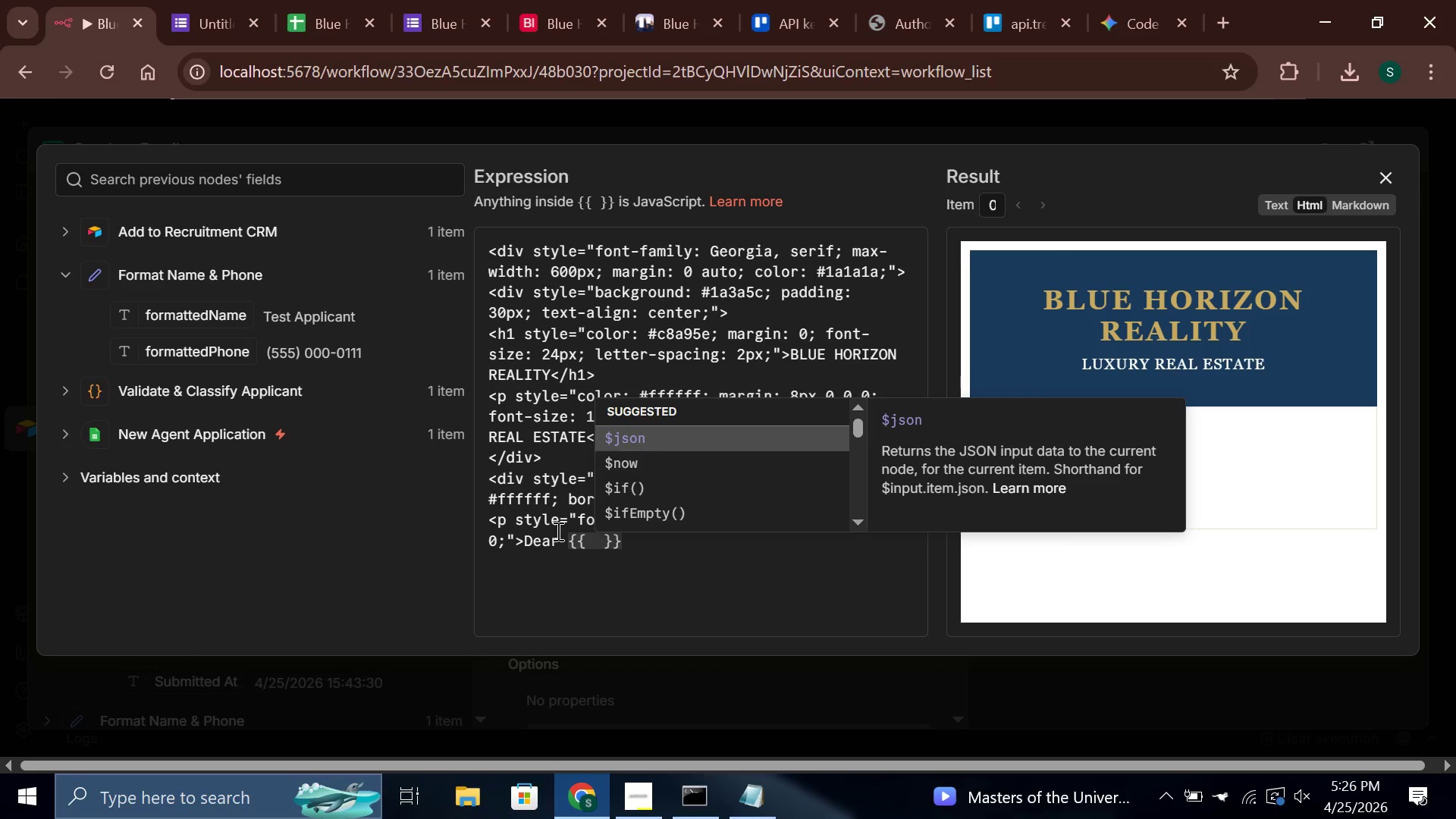 
left_click_drag(start_coordinate=[654, 552], to_coordinate=[572, 541])
 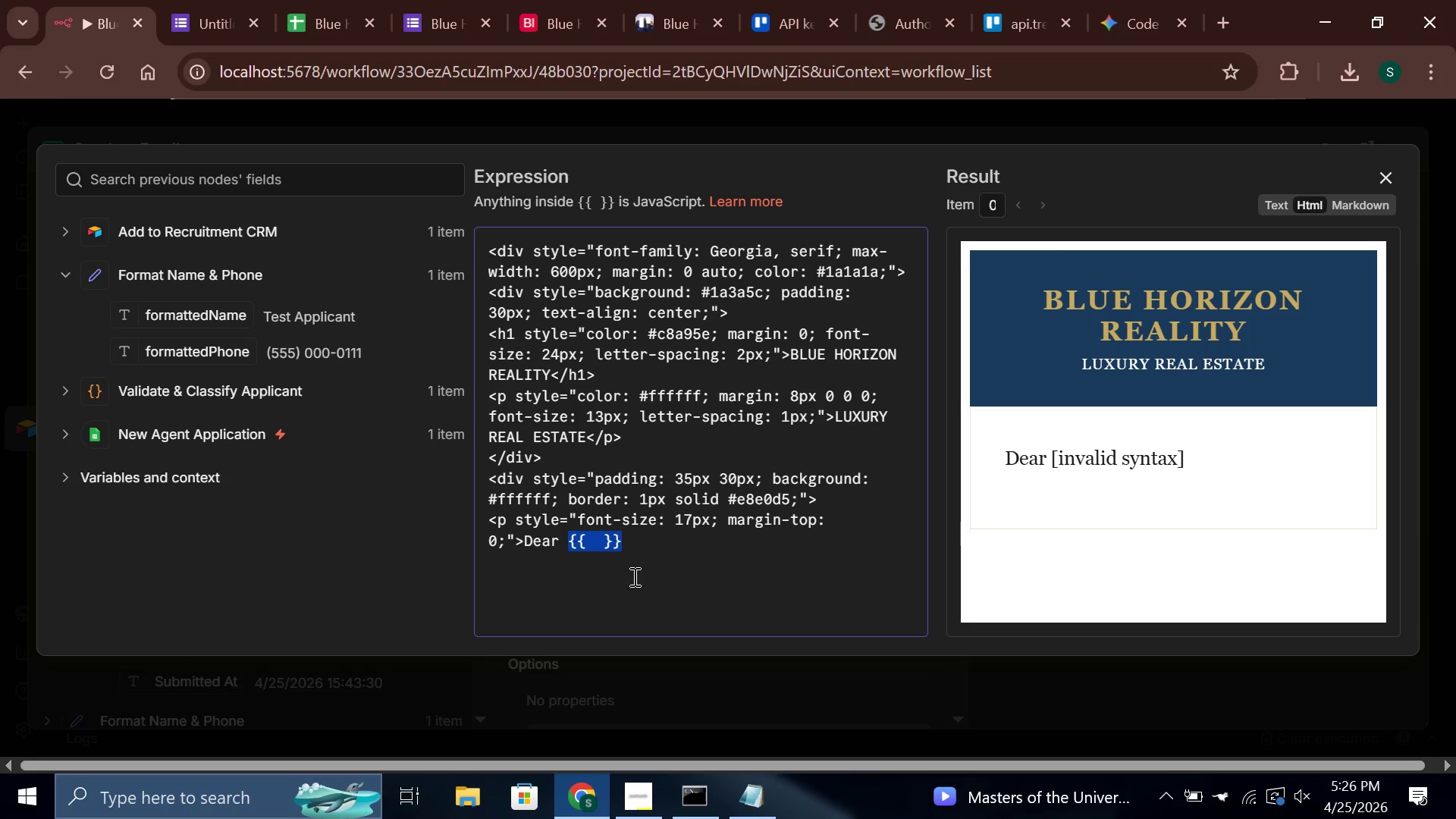 
key(Backspace)
 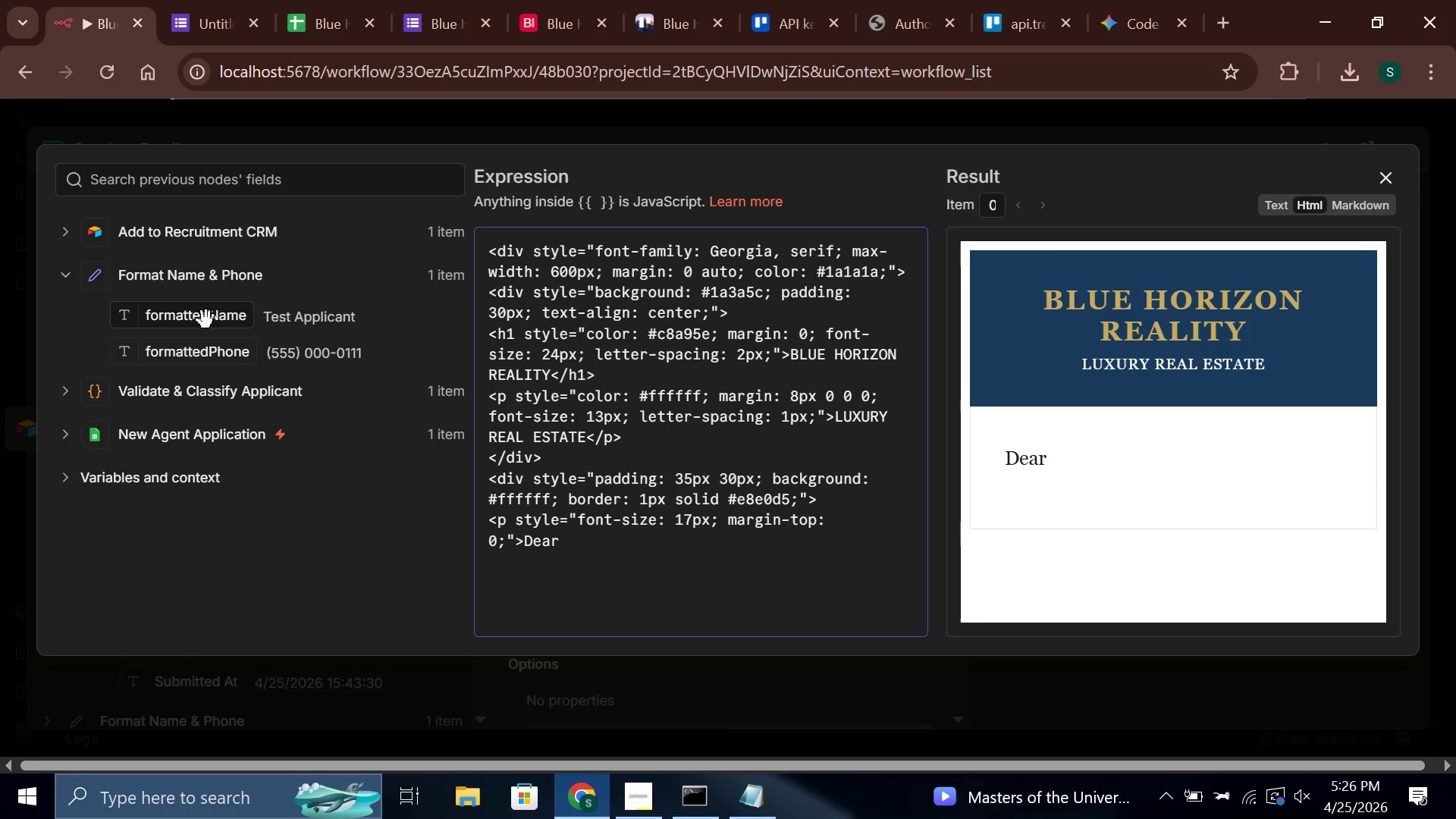 
left_click_drag(start_coordinate=[206, 320], to_coordinate=[584, 544])
 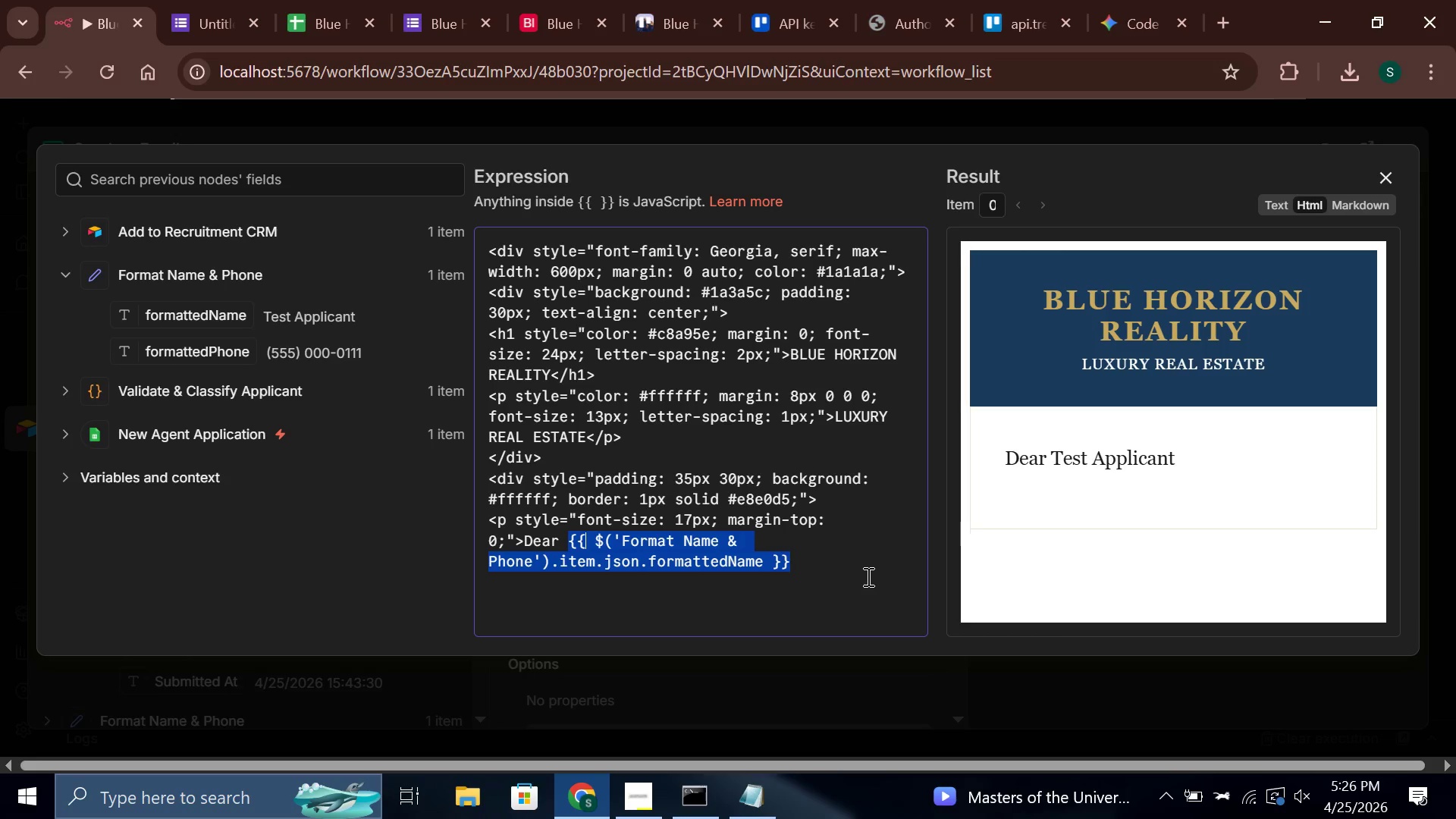 
left_click([864, 575])
 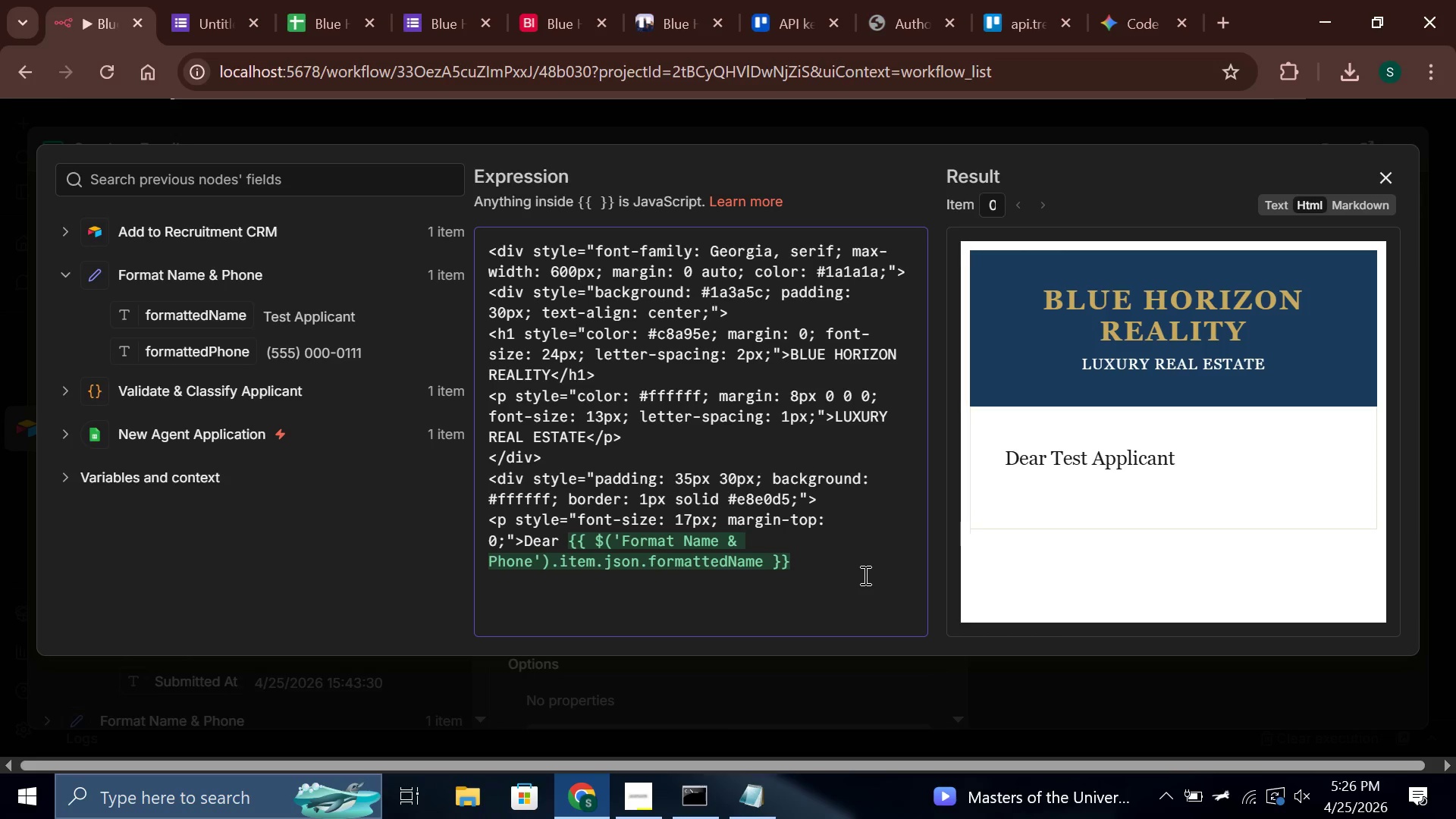 
key(Comma)
 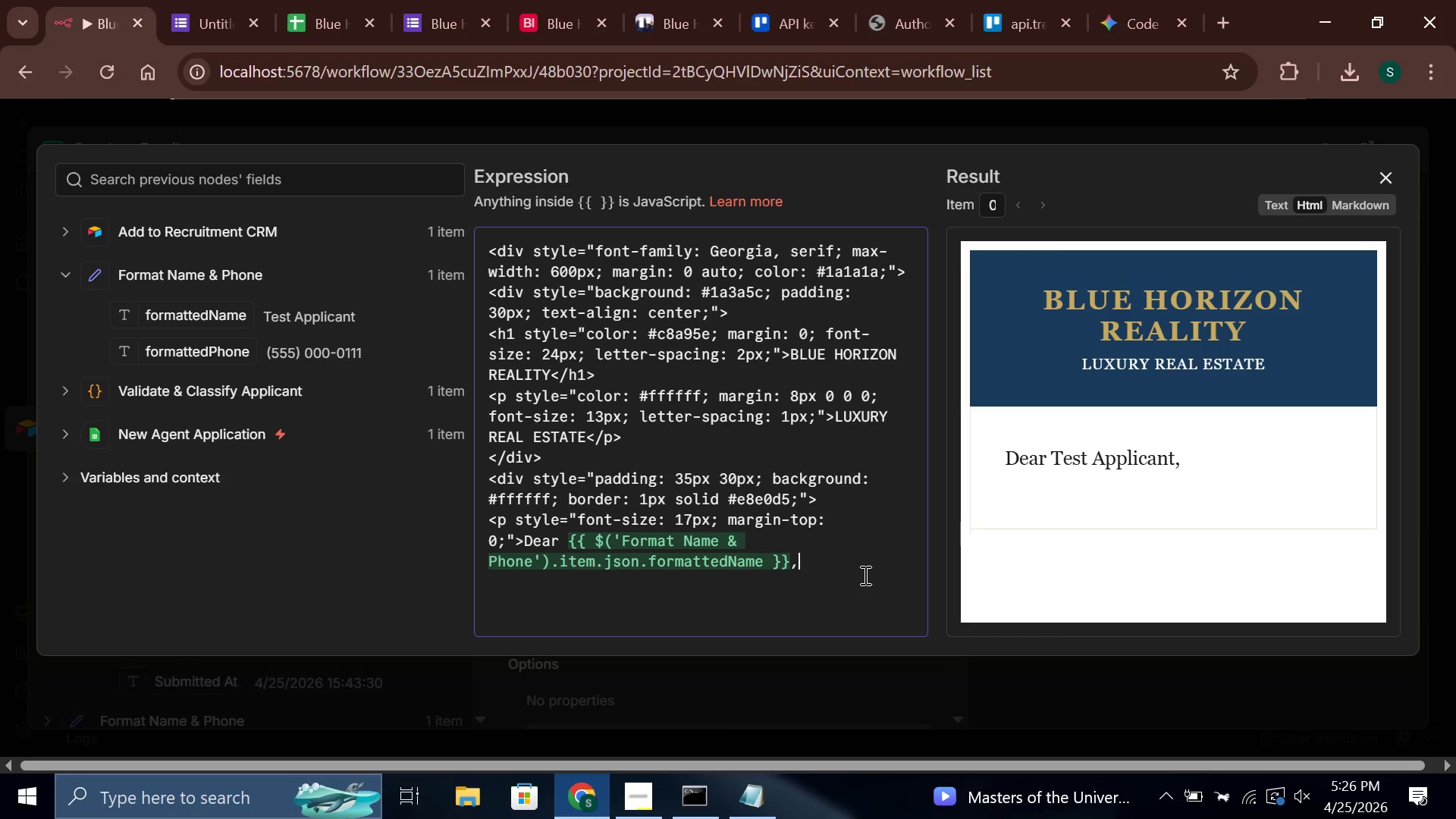 
key(Shift+Comma)
 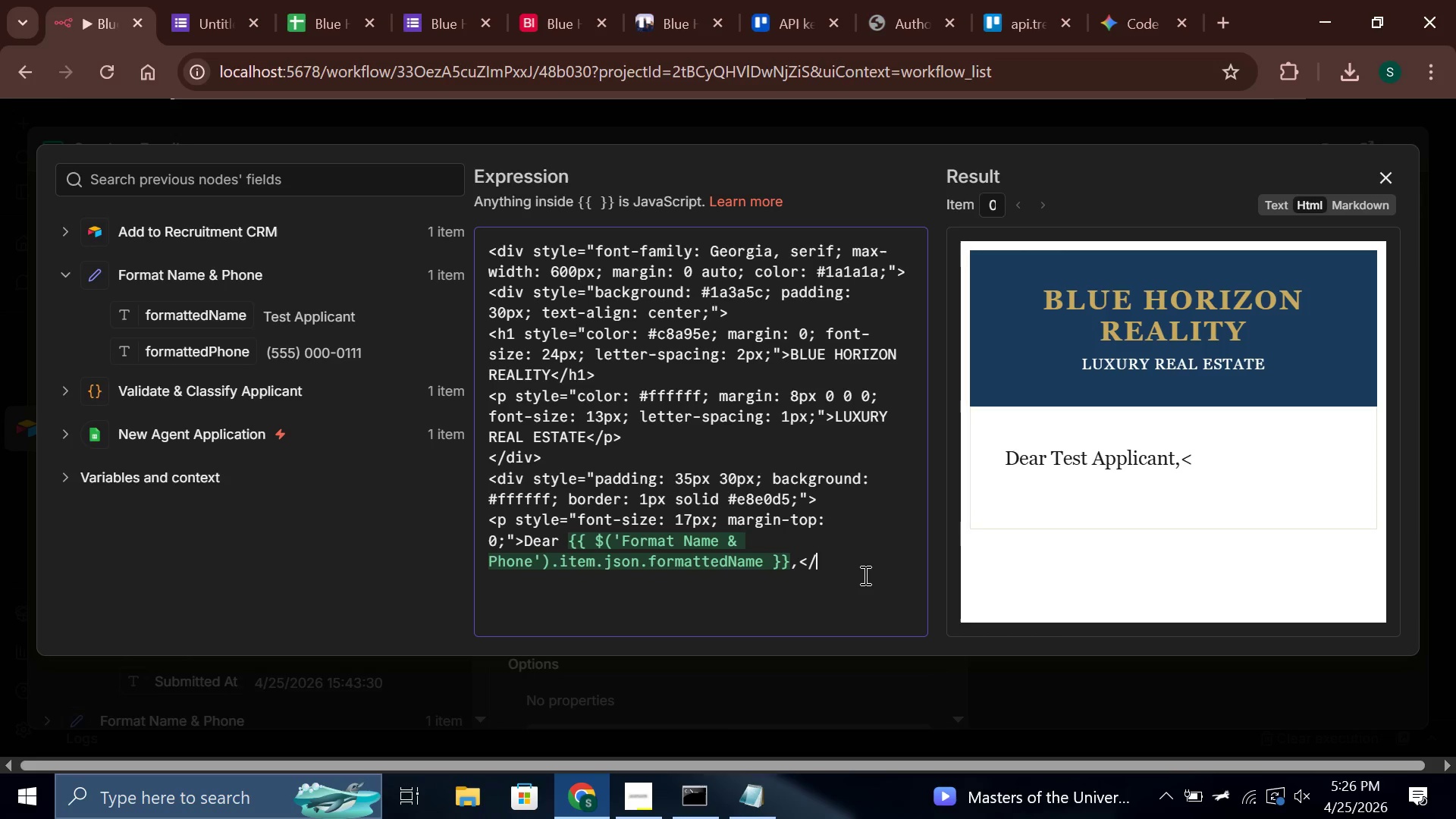 
key(Slash)
 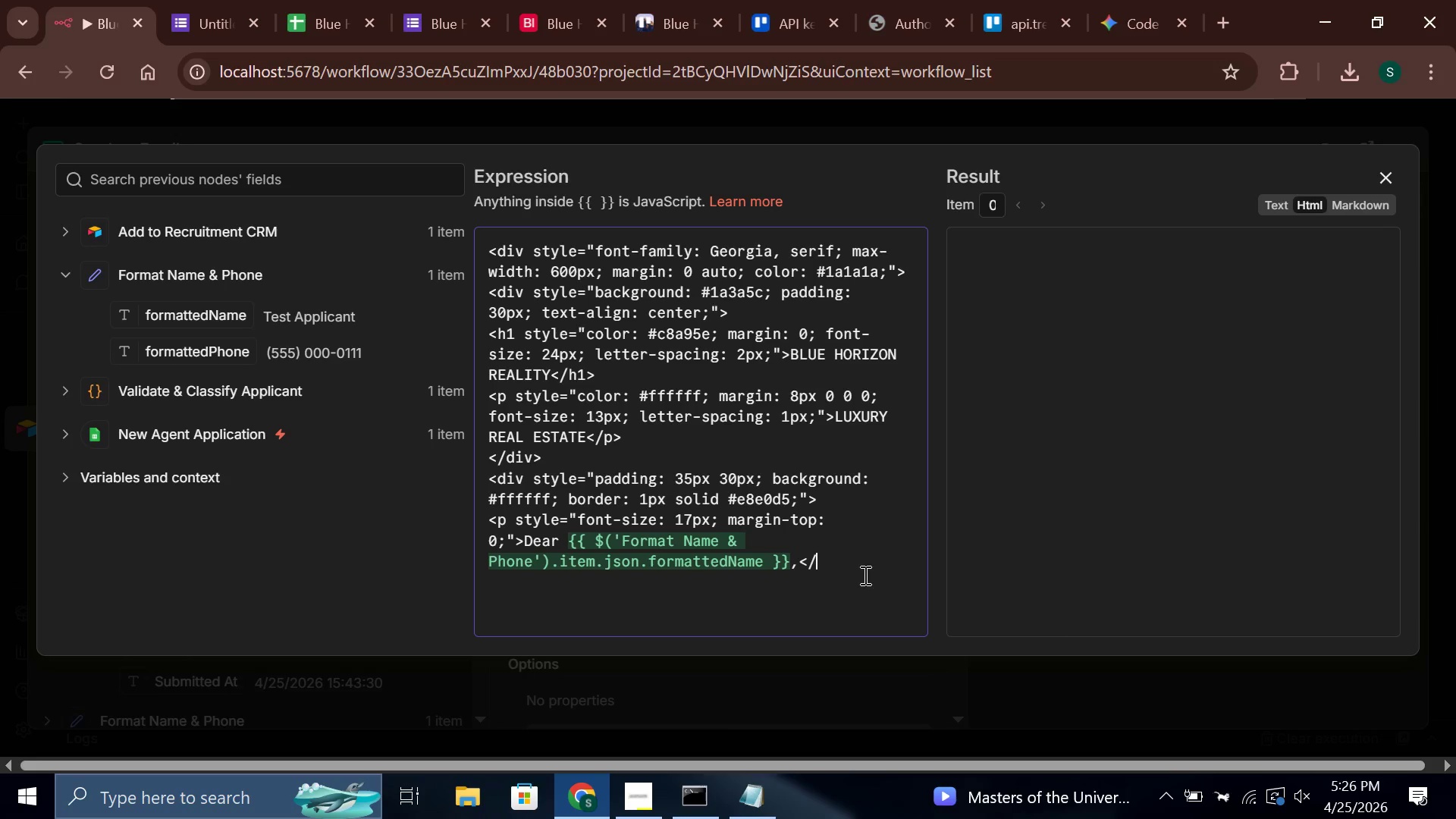 
key(P)
 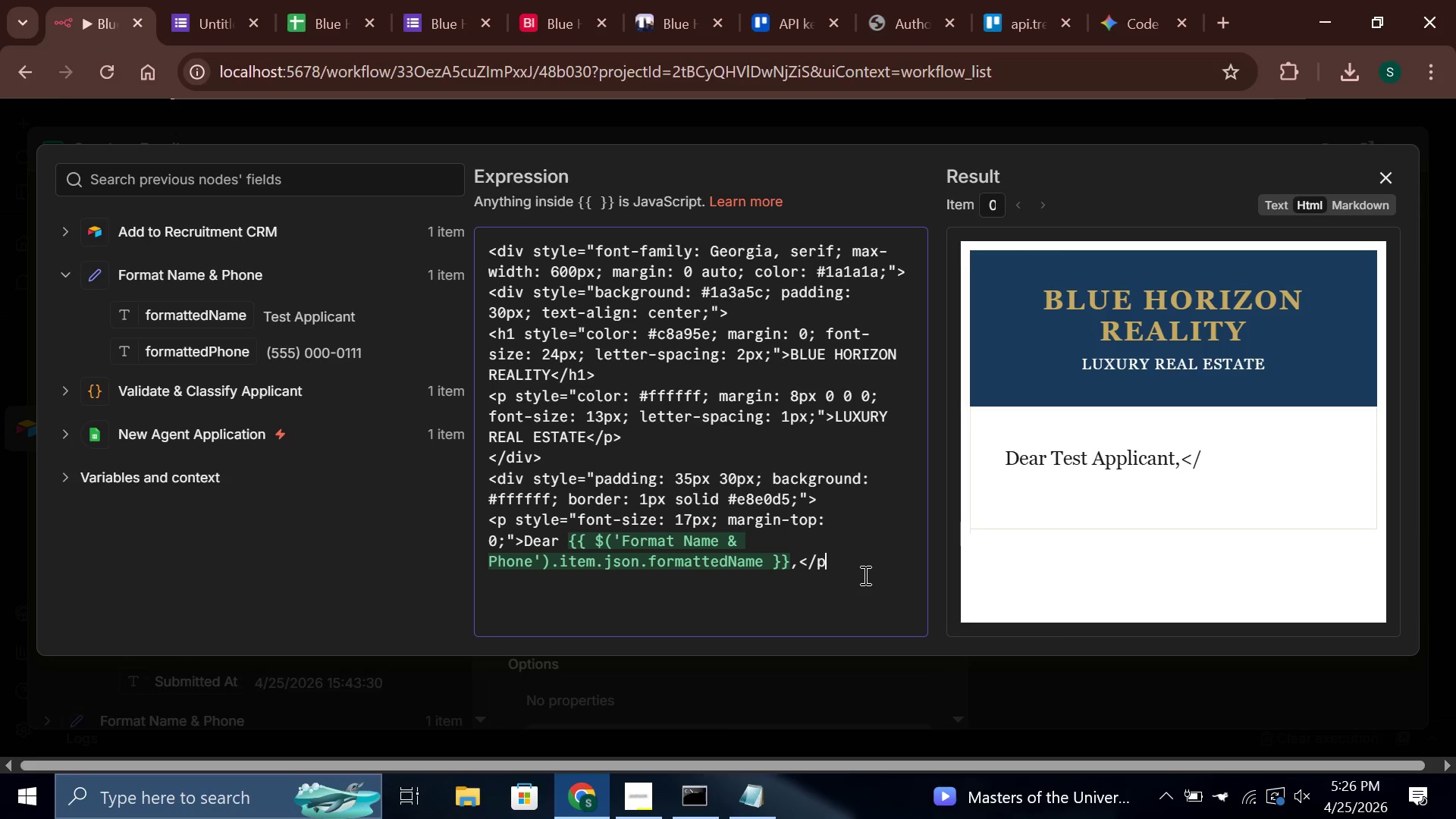 
key(Shift+Period)
 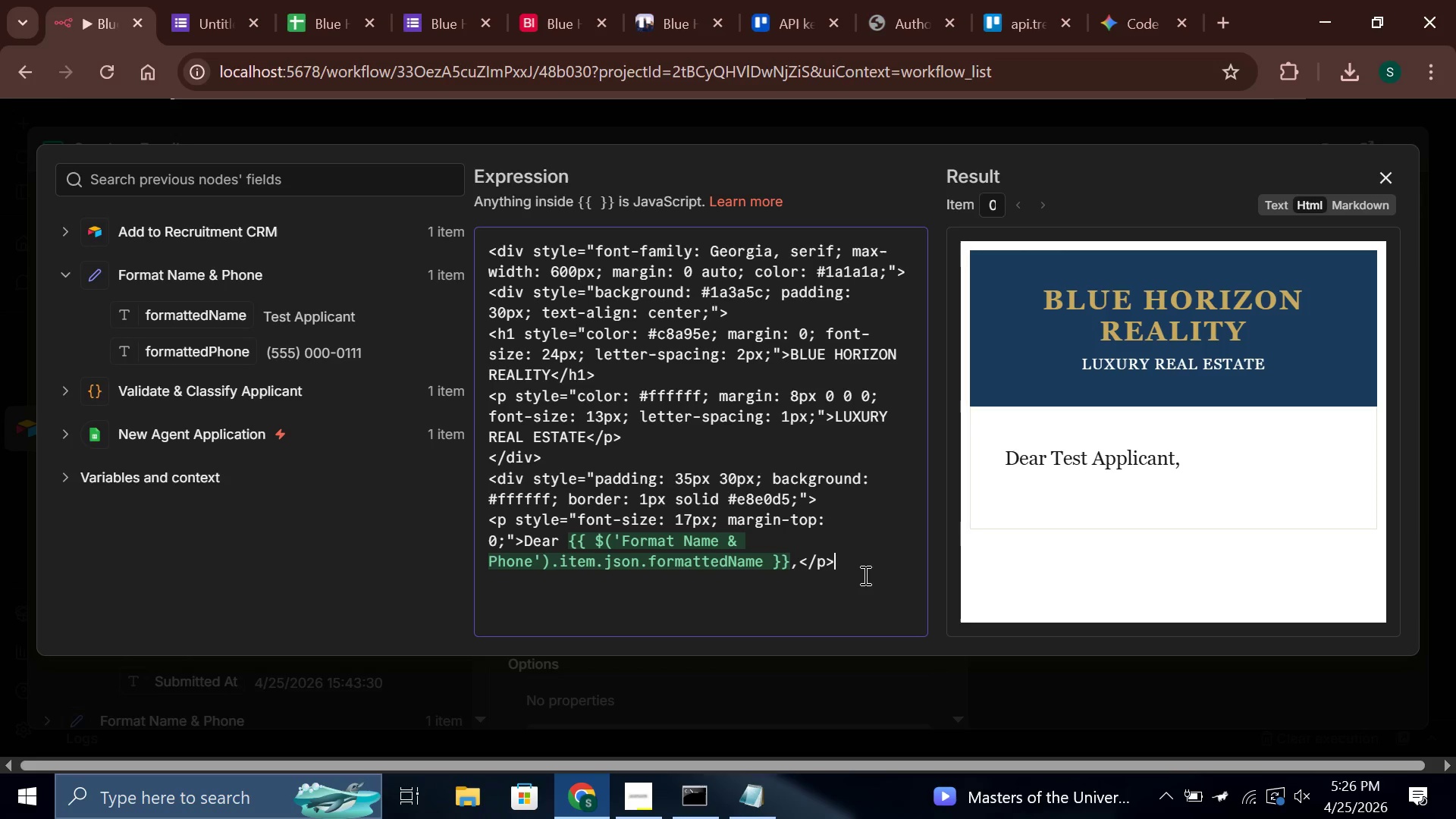 
key(Enter)
 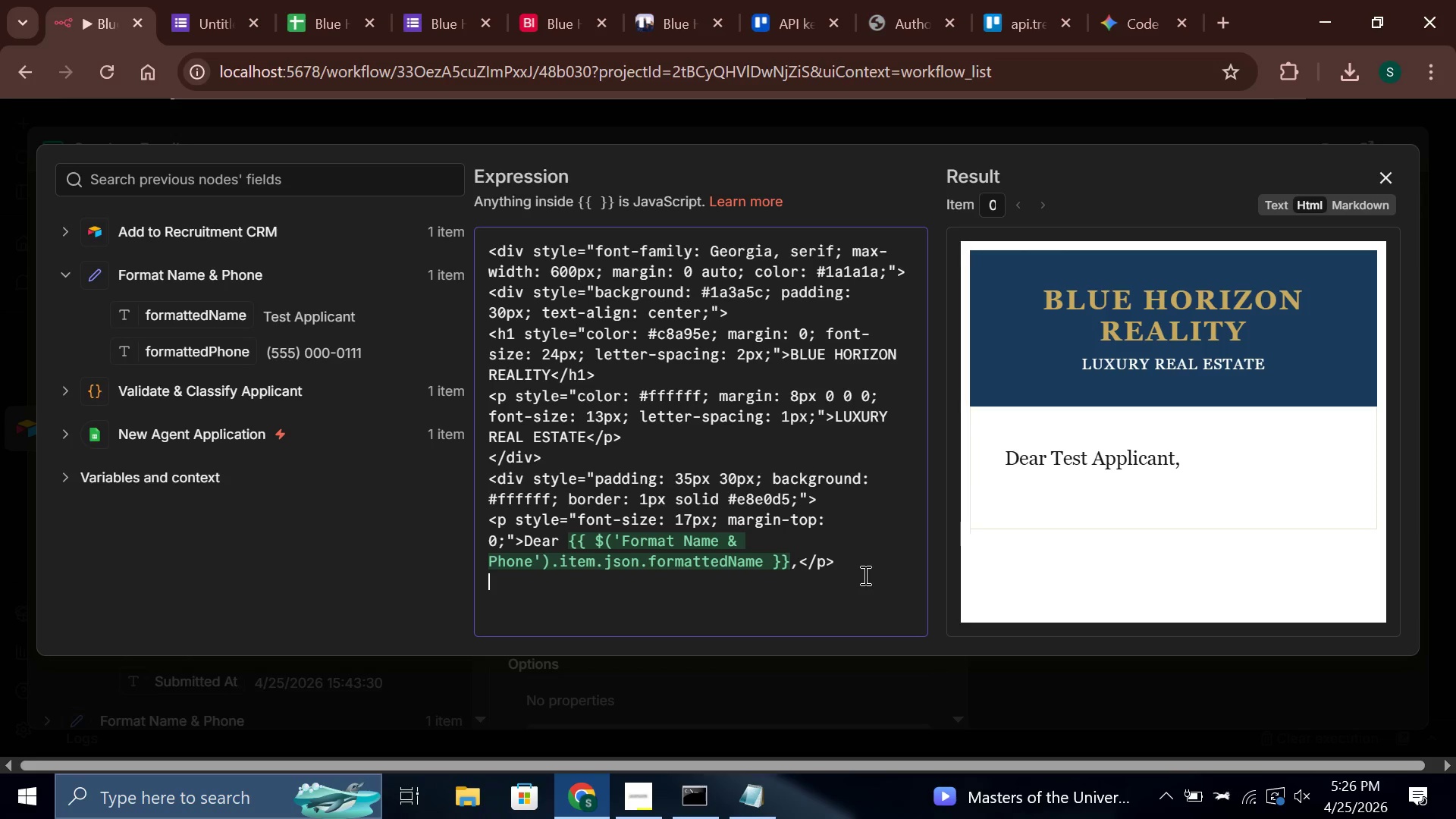 
type(<p style="line-height:1.7)
 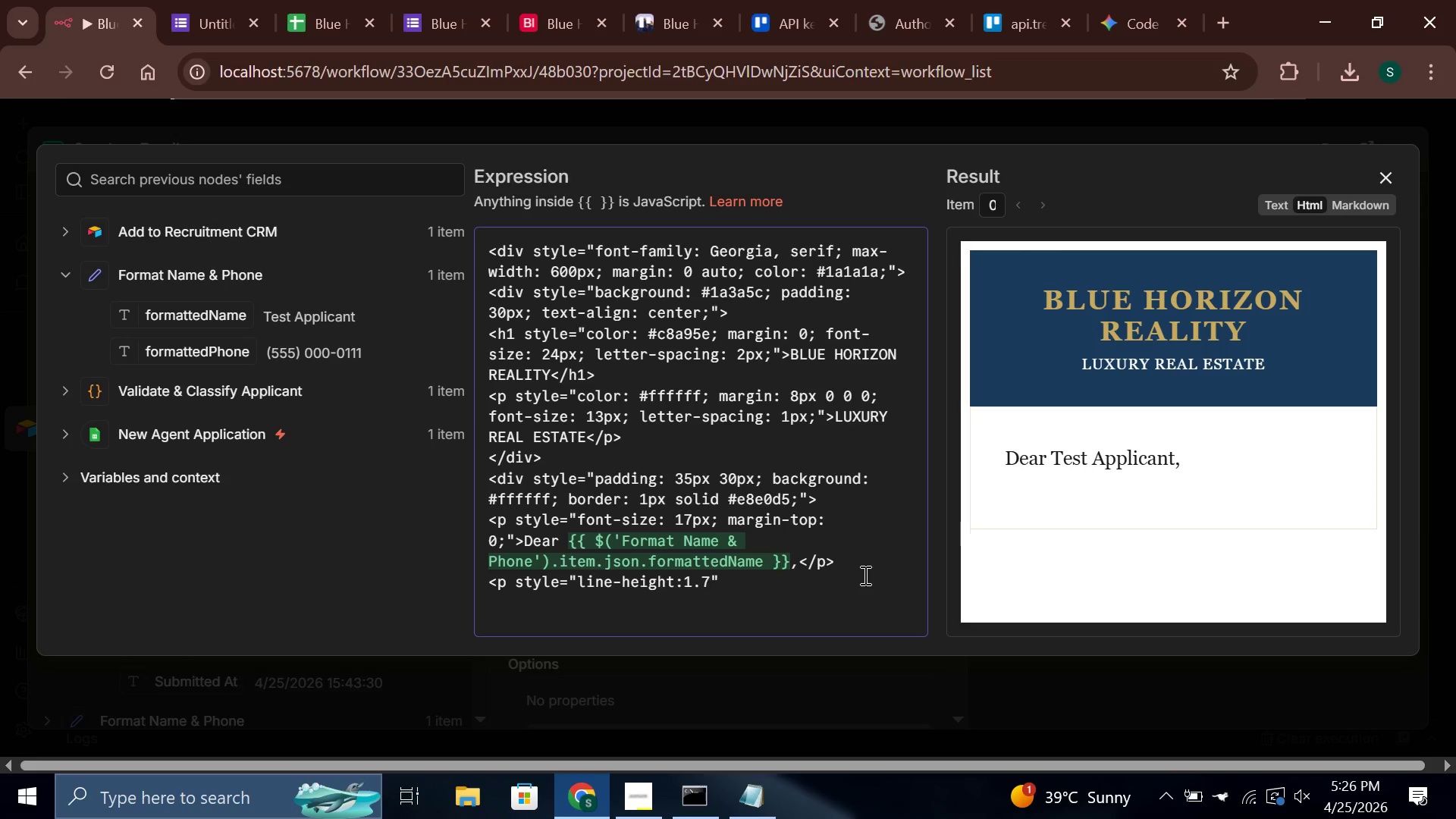 
key(ArrowLeft)
 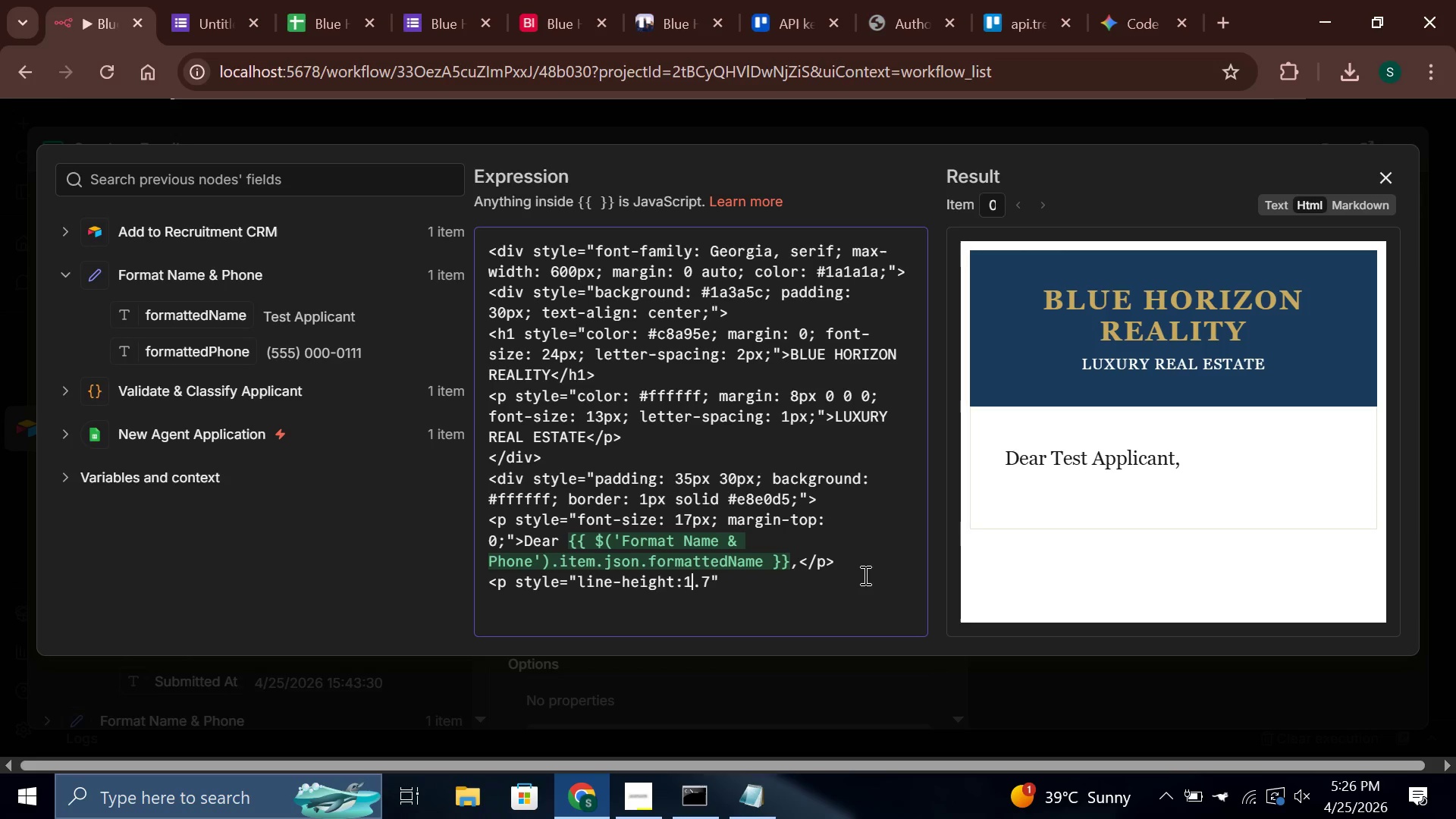 
key(ArrowLeft)
 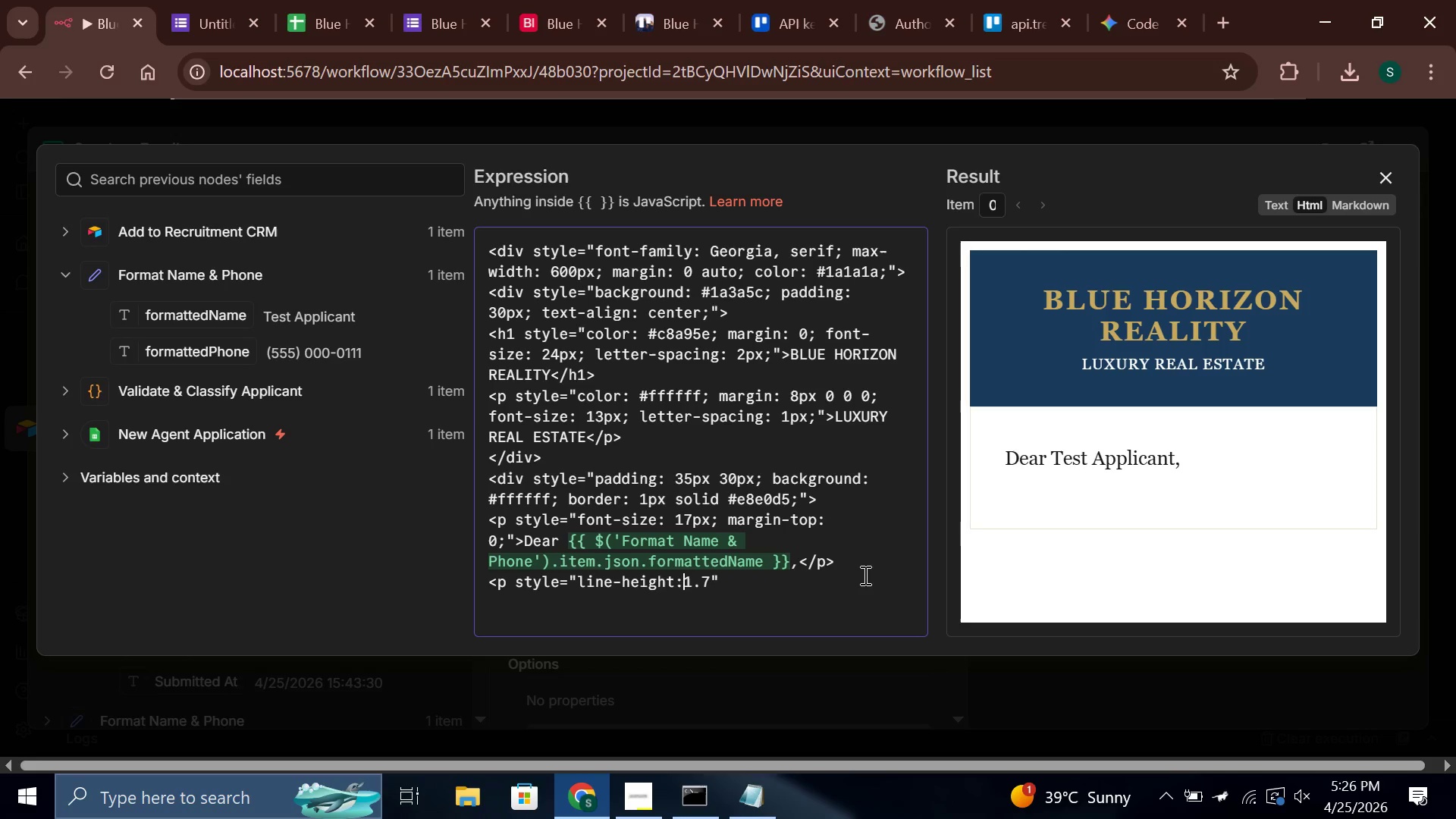 
key(ArrowLeft)
 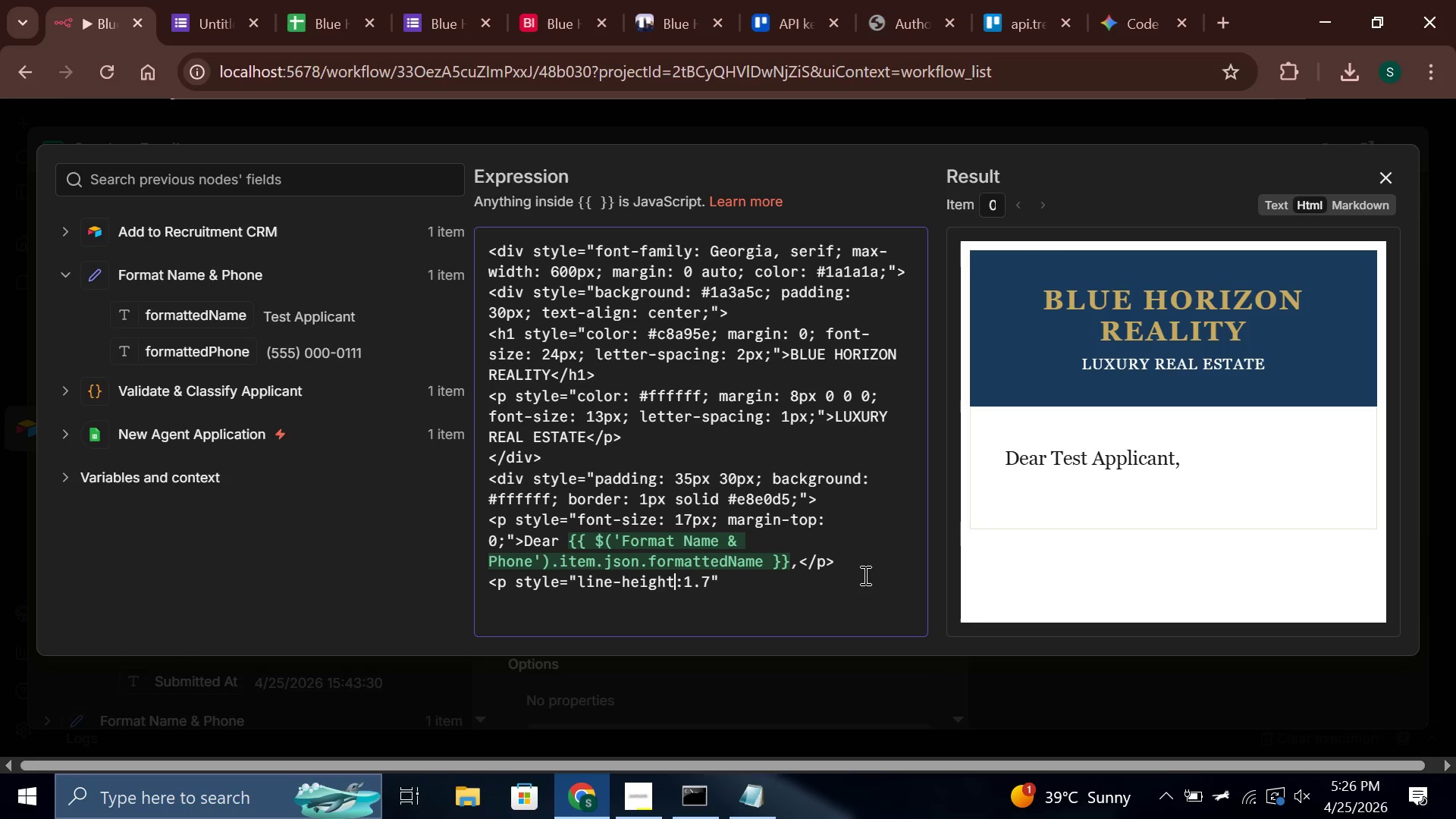 
key(ArrowLeft)
 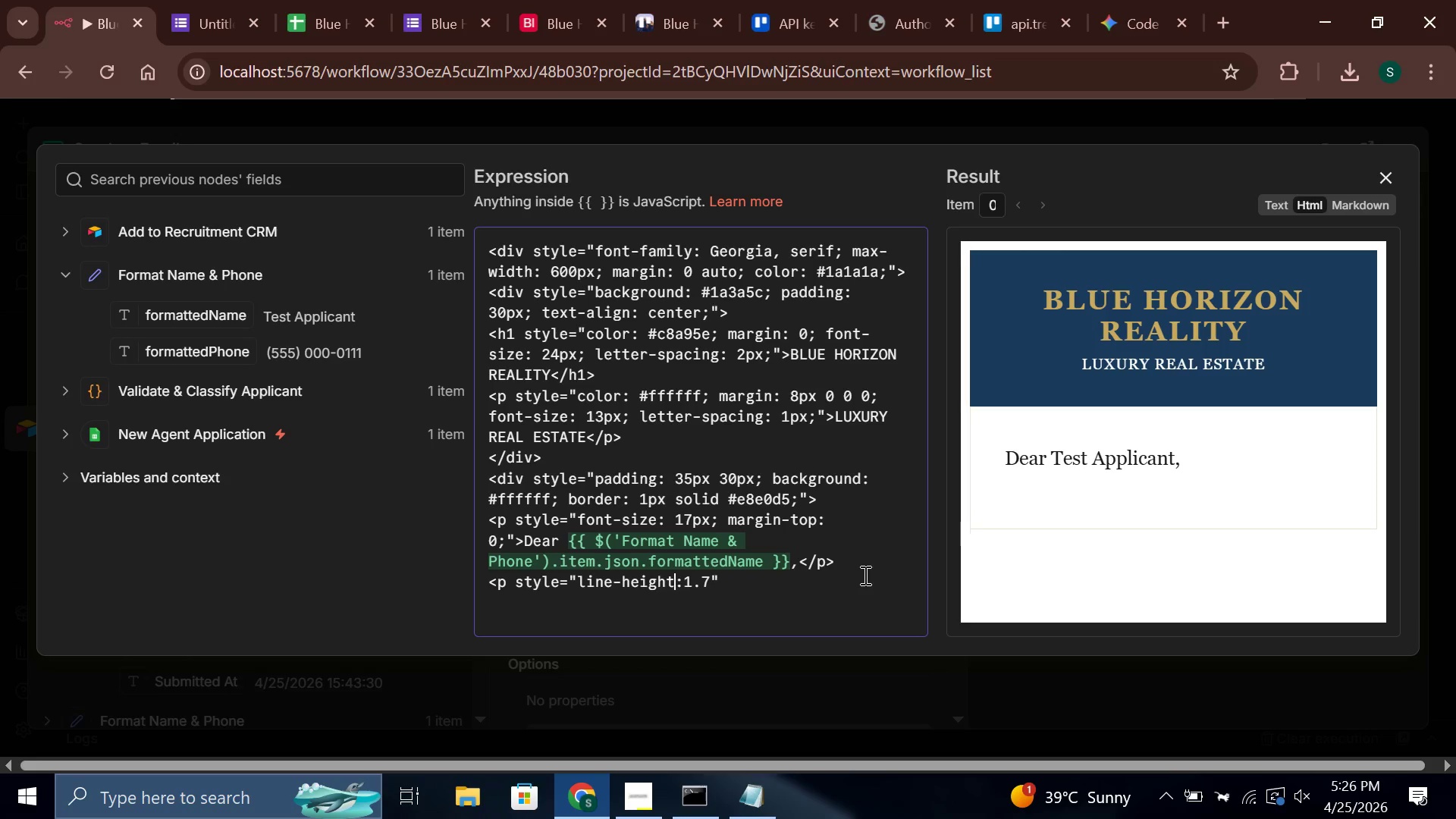 
key(ArrowRight)
 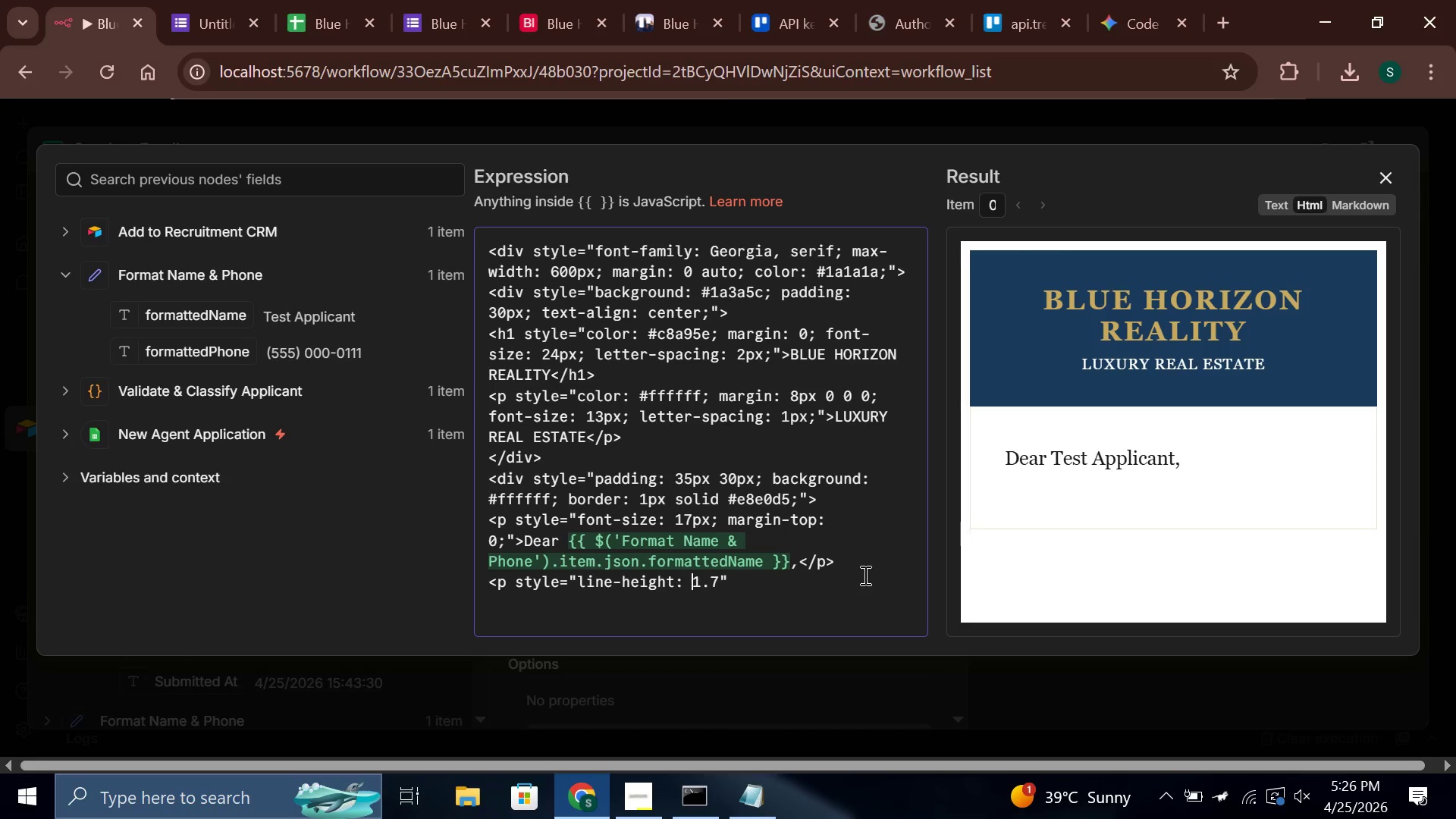 
key(Space)
 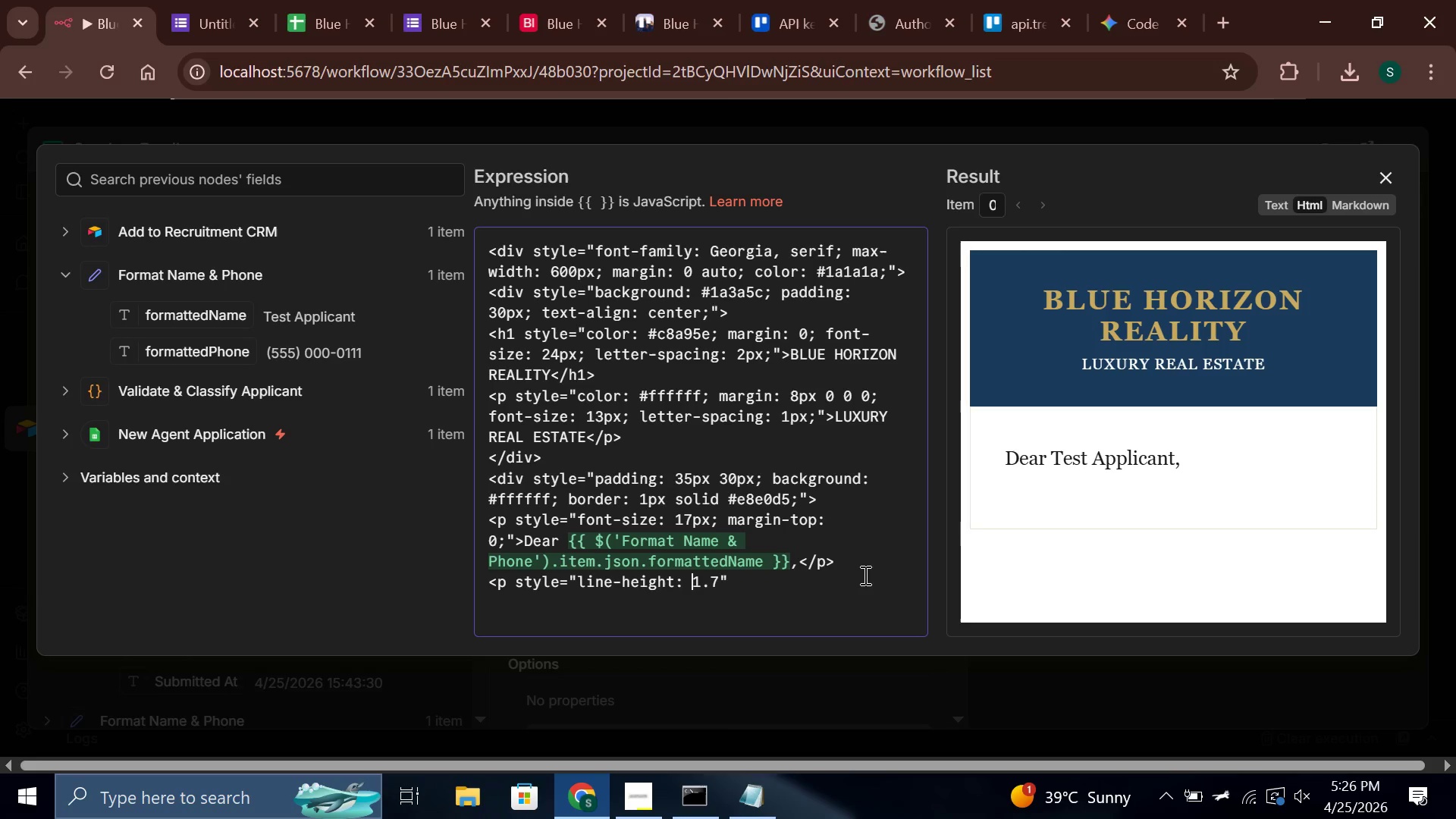 
key(ArrowRight)
 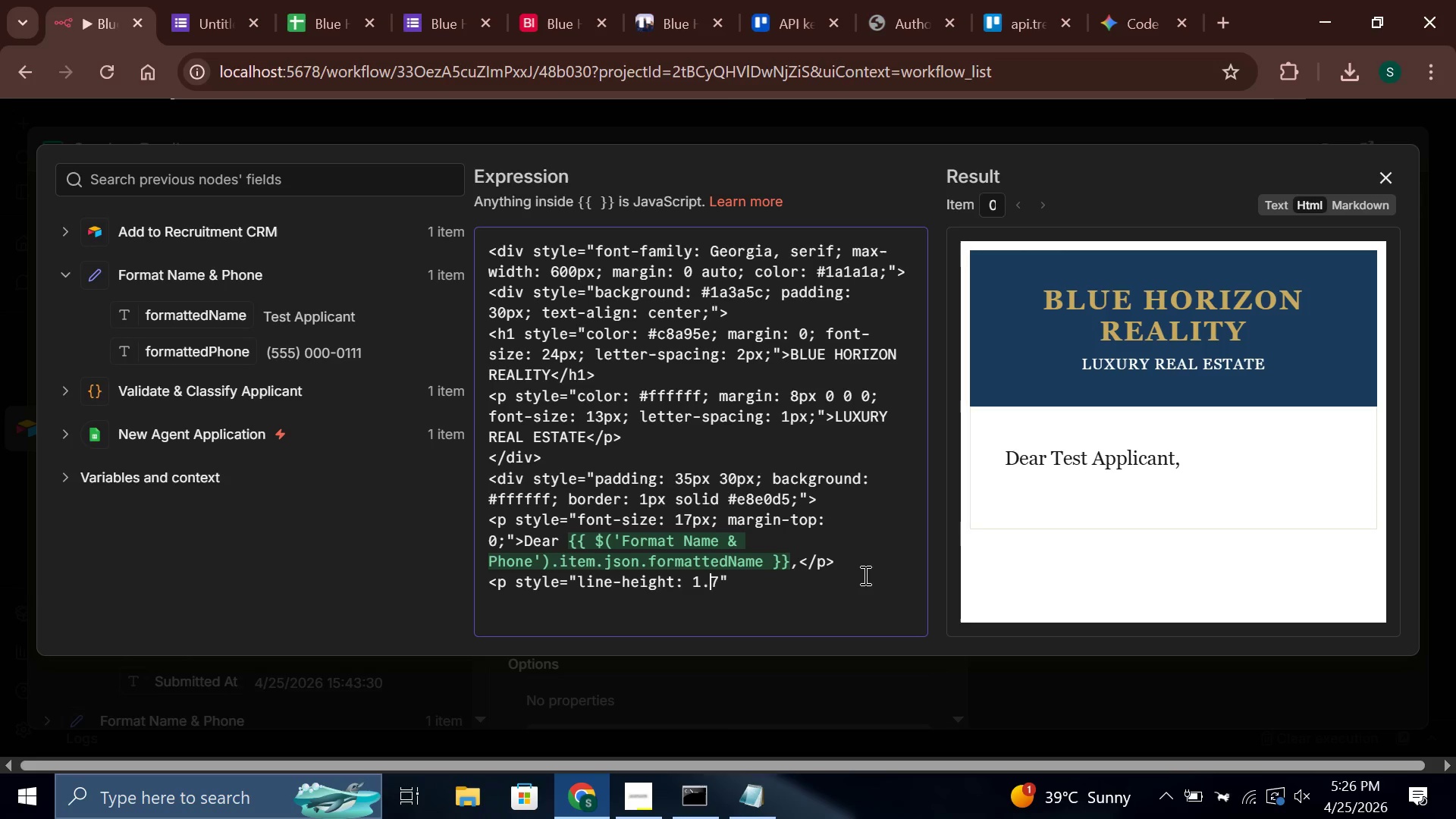 
key(ArrowRight)
 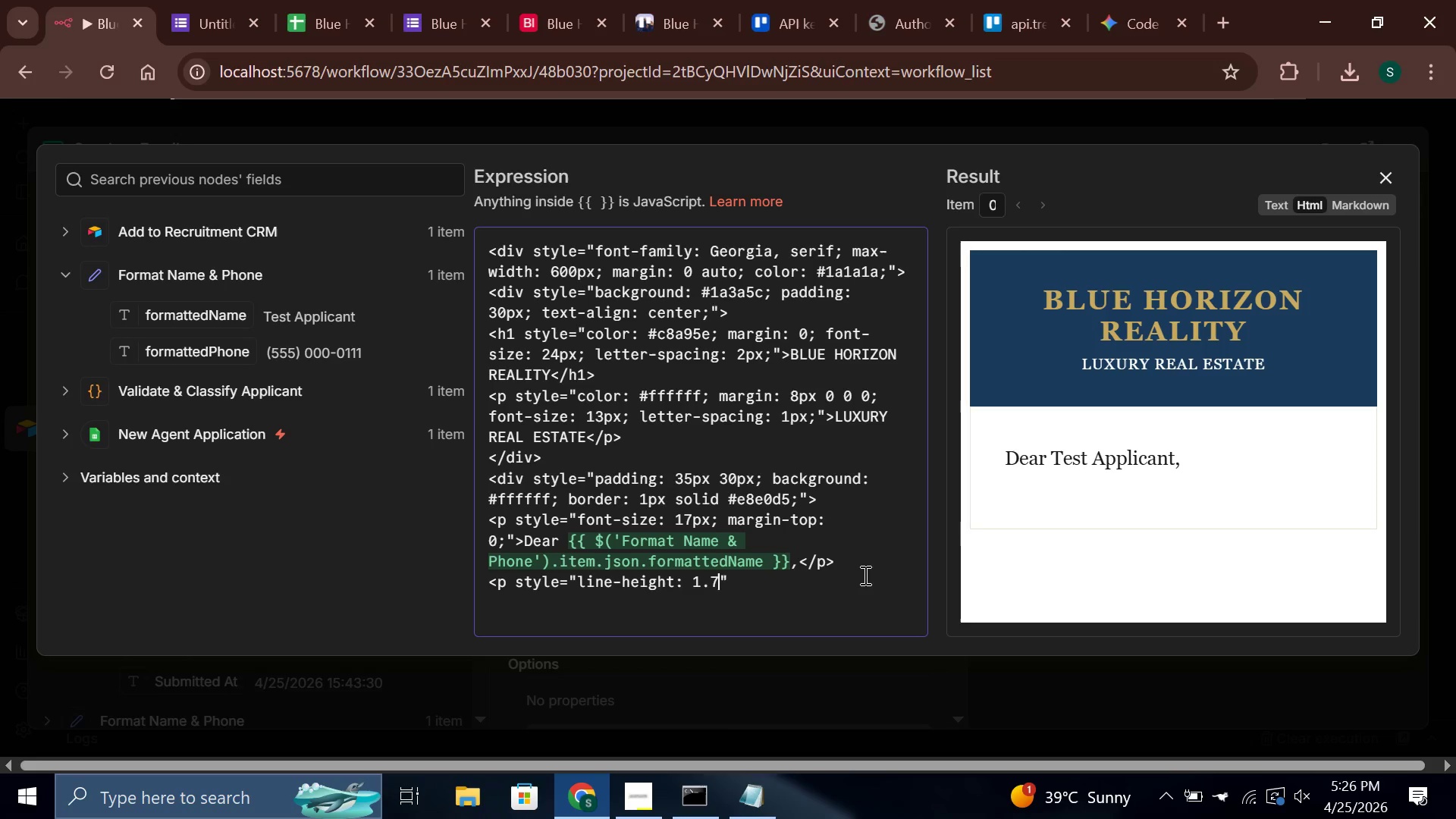 
key(ArrowRight)
 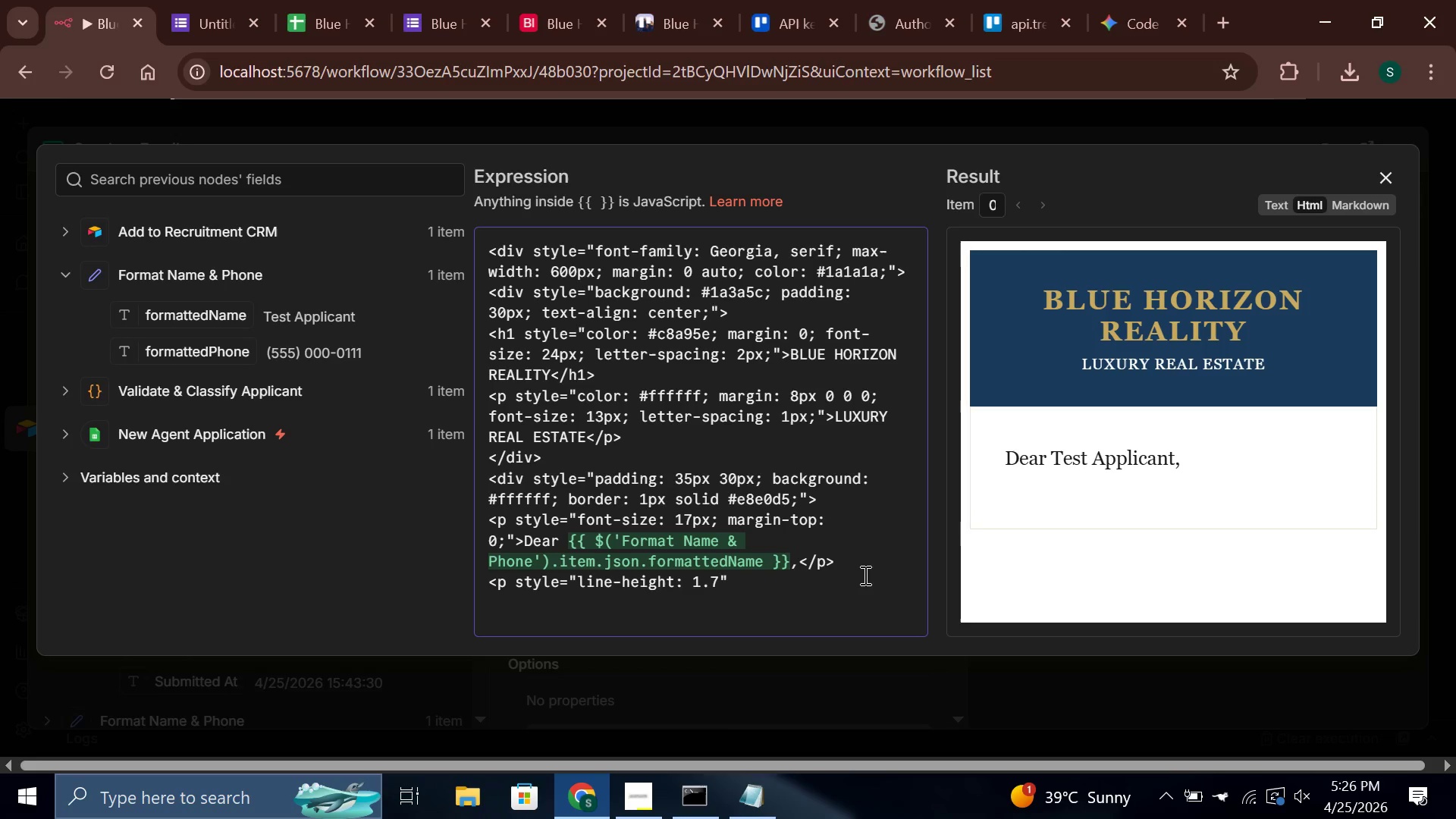 
type(; color: #333;)
 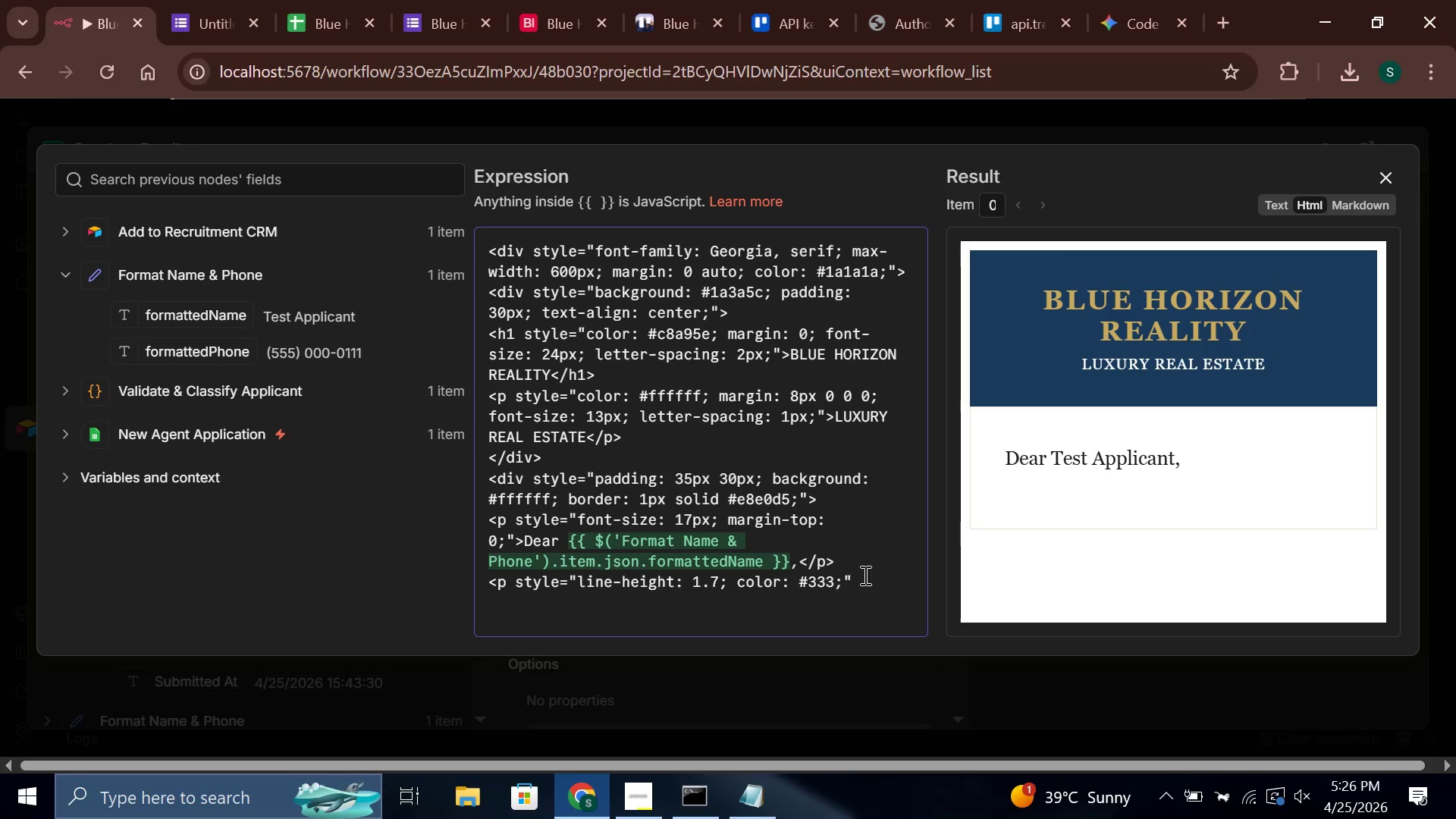 
key(ArrowRight)
 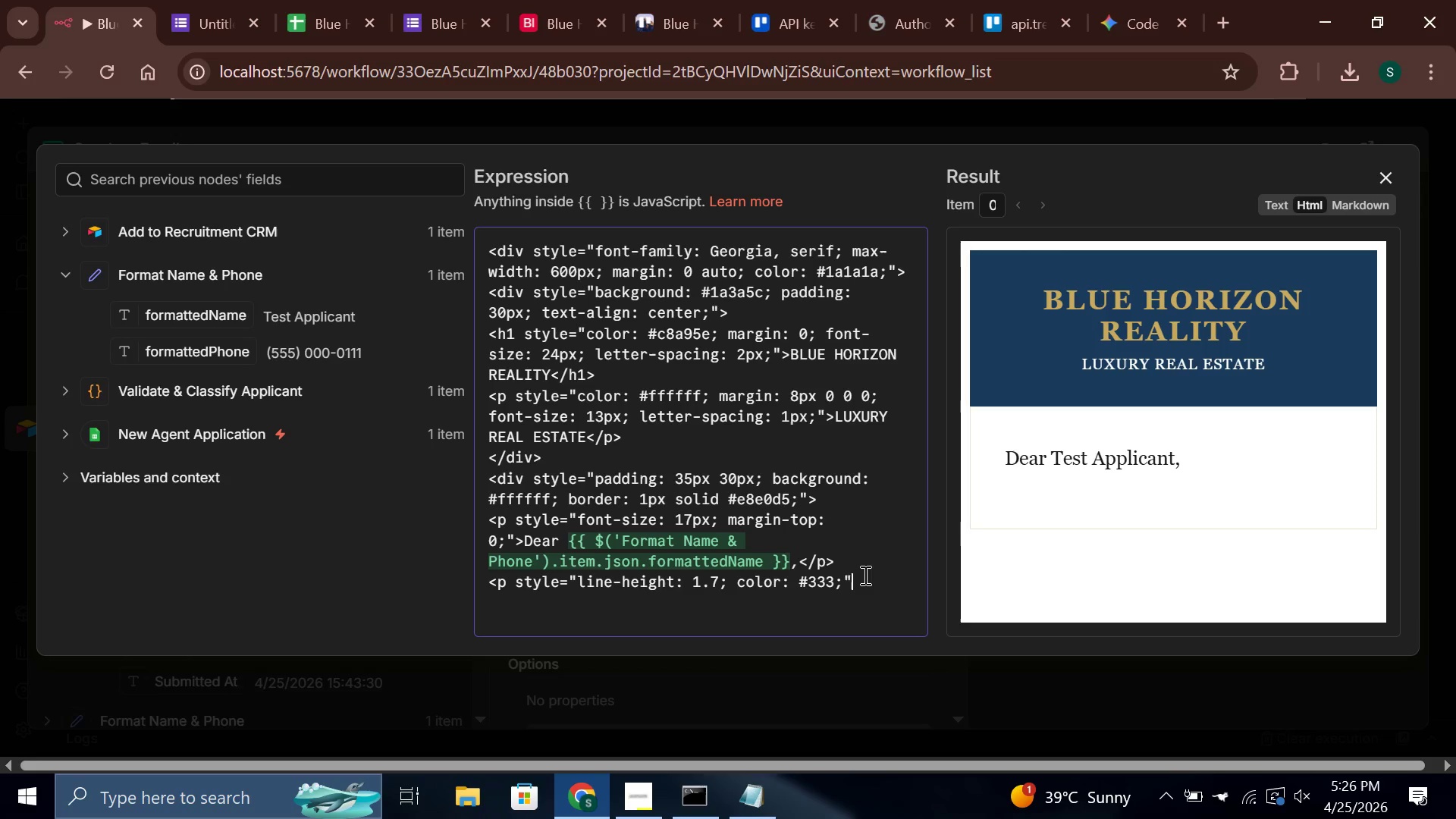 
type(>Thank you for your interest in joining the Blue )
 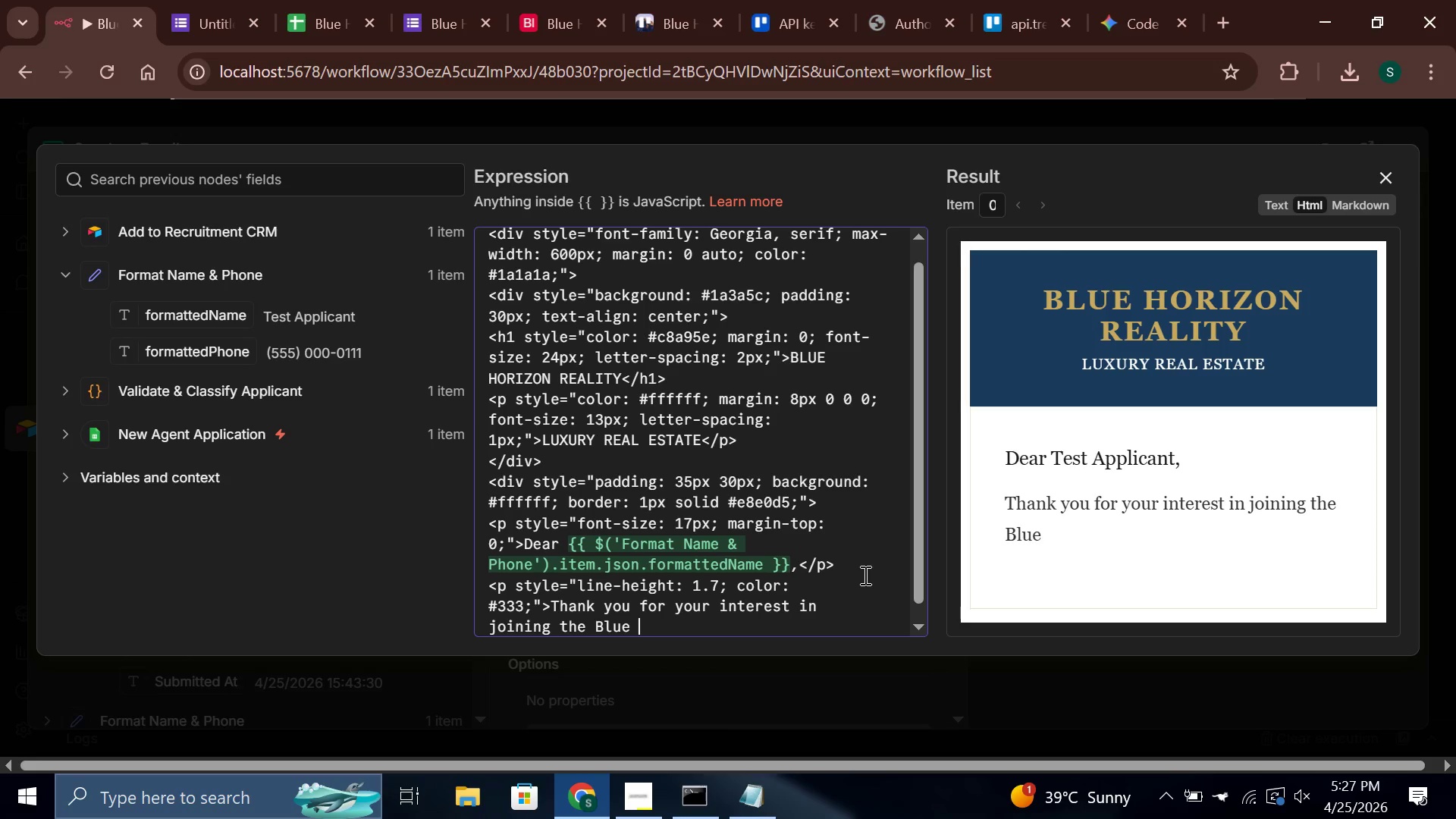 
type(Horizon Realty team. We)
 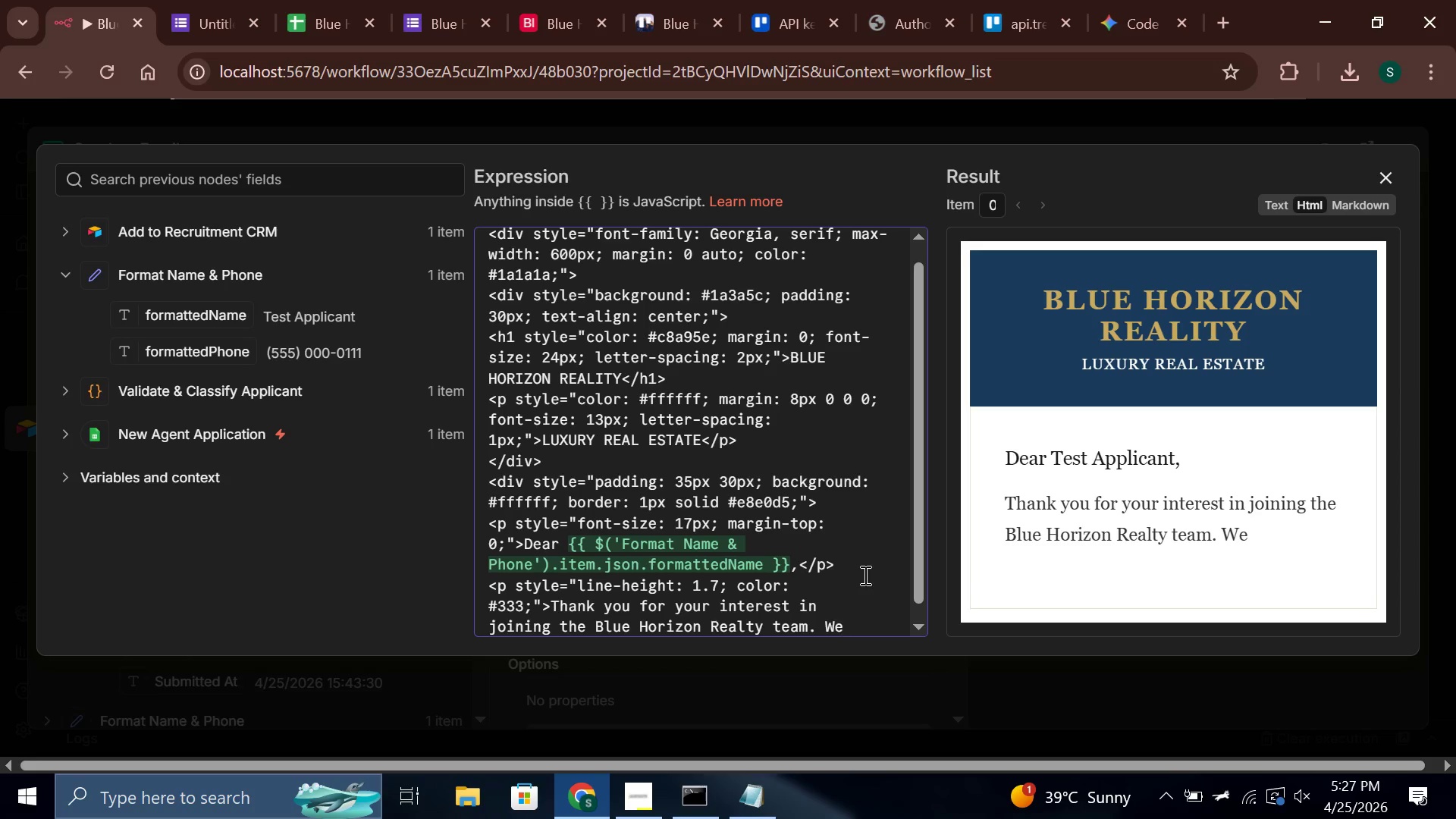 
wait(25.27)
 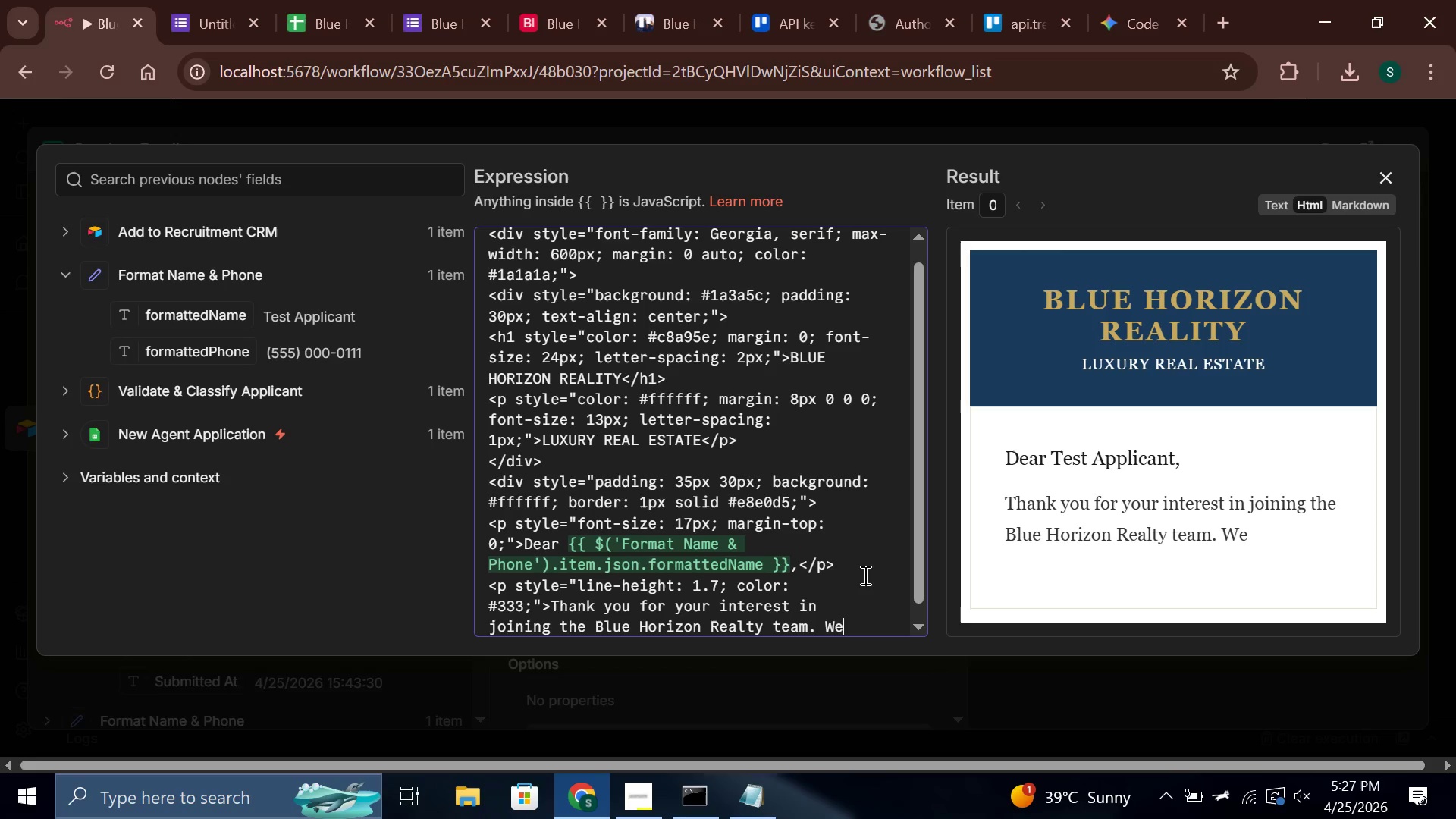 
type( have successfully received your application and it is currently being reviewed by our recruitment team.</p>)
 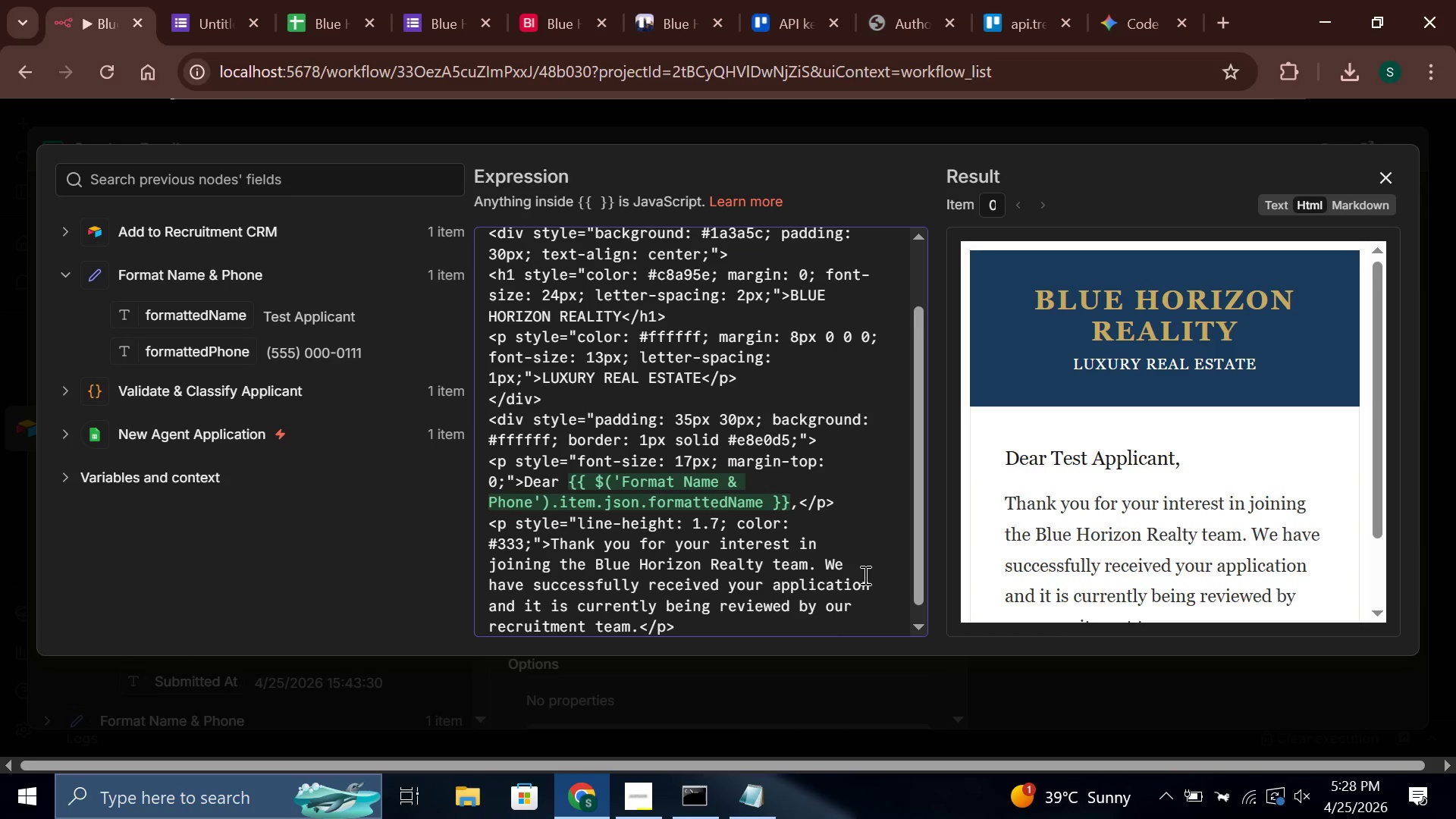 
key(Enter)
 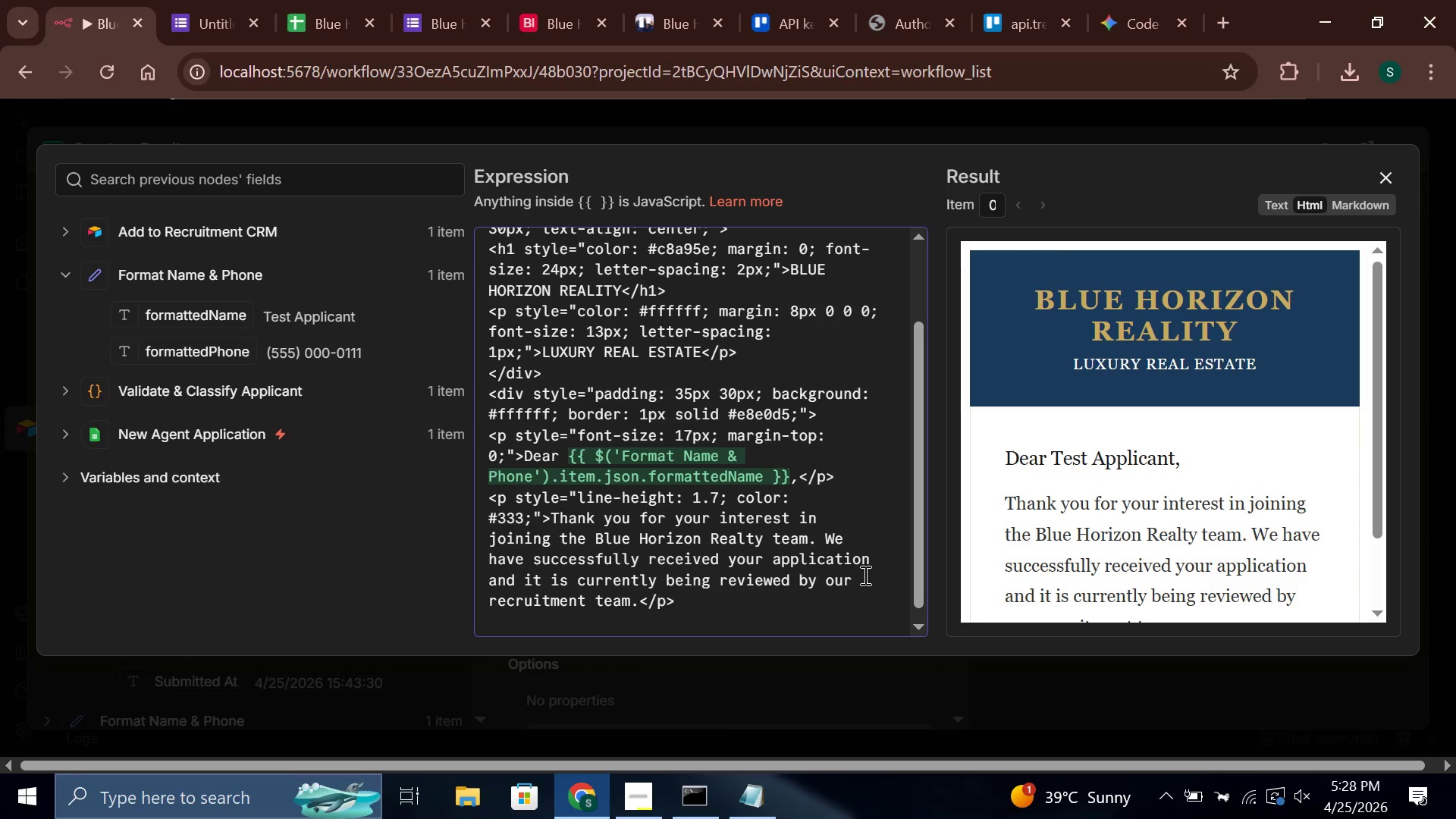 
type(<div style=)
 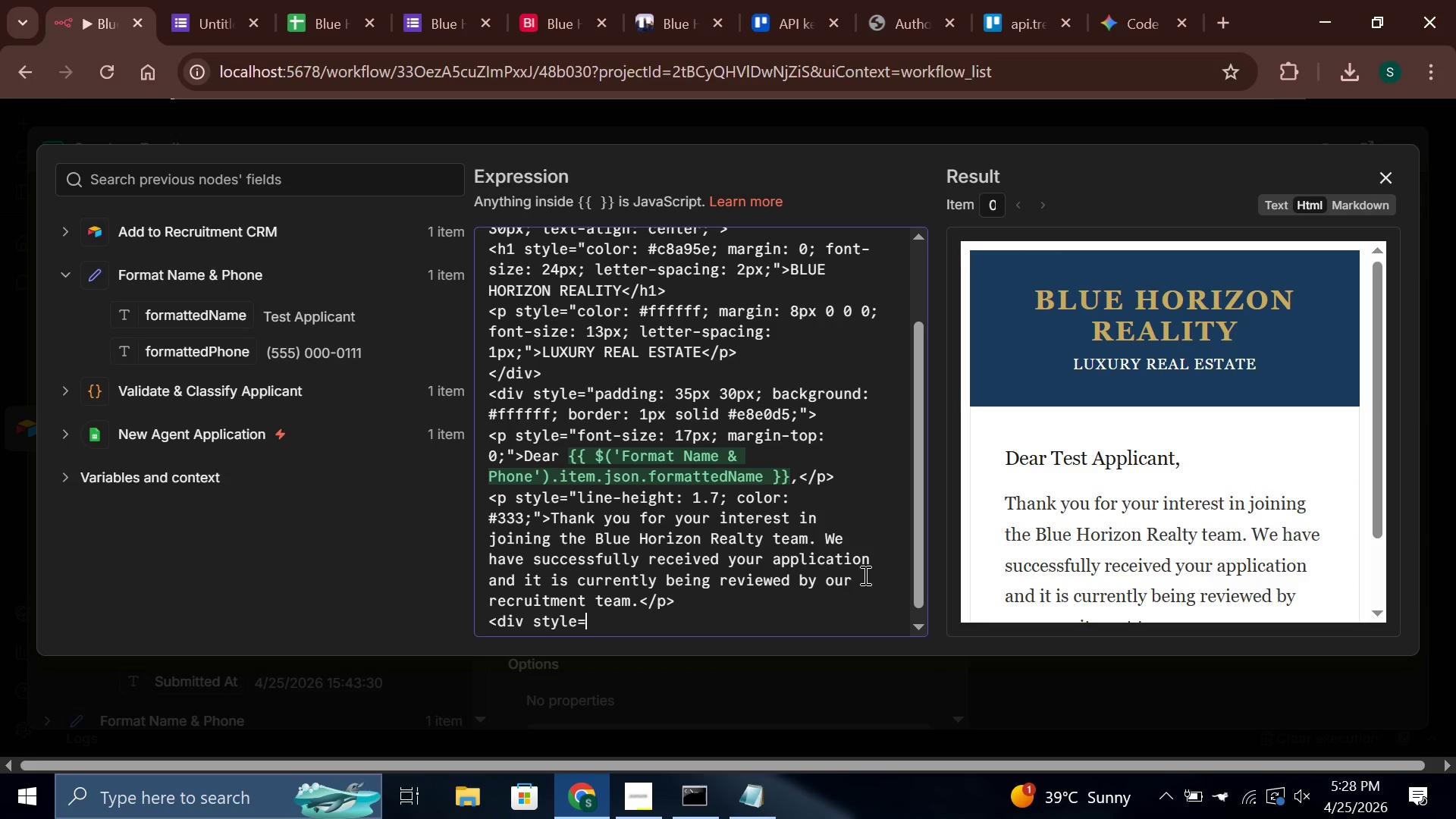 
wait(6.2)
 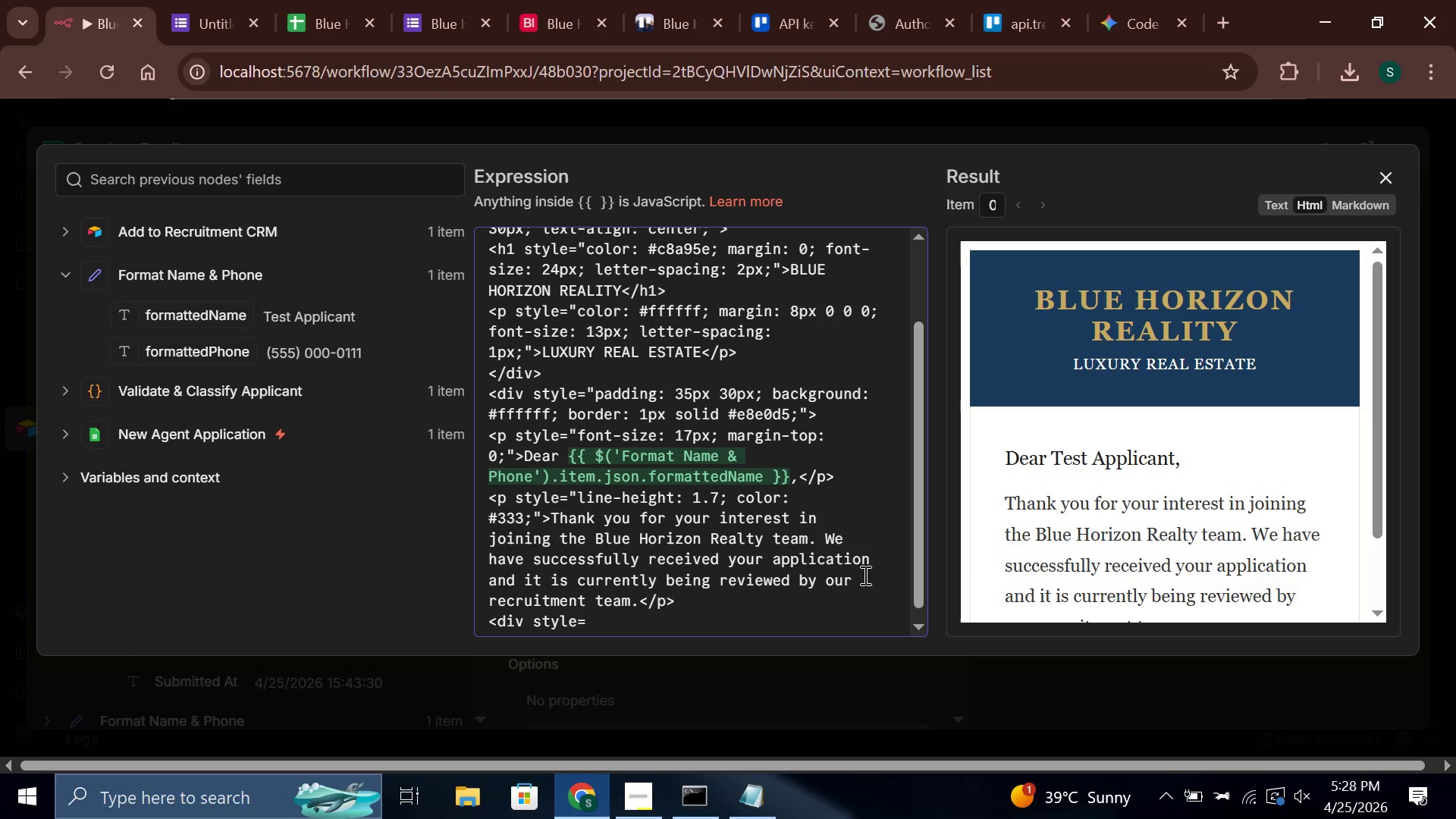 
type("background: #f8f5f0; border-left: 4px solid #c8a96e)
 